 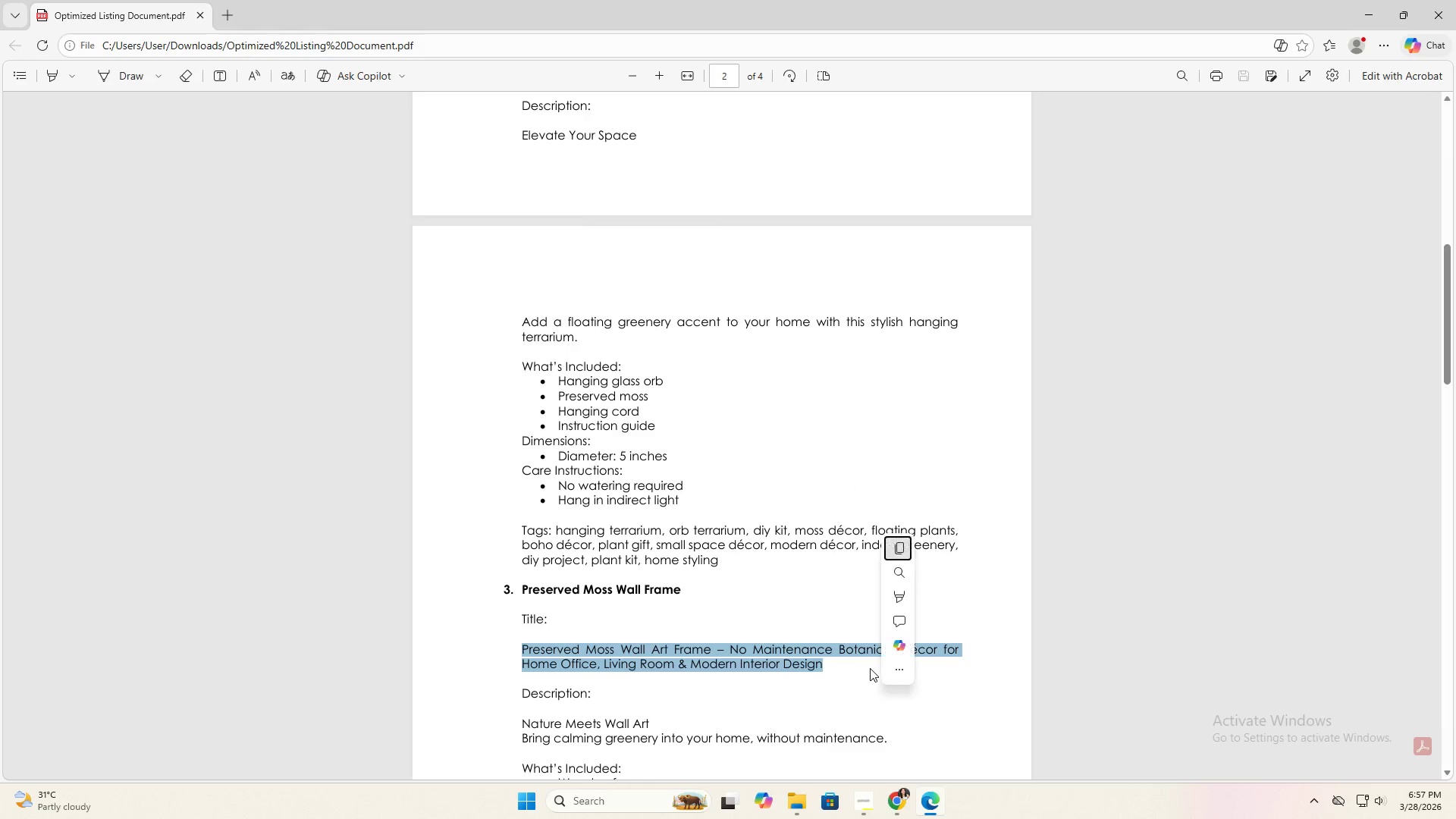 
key(Control+C)
 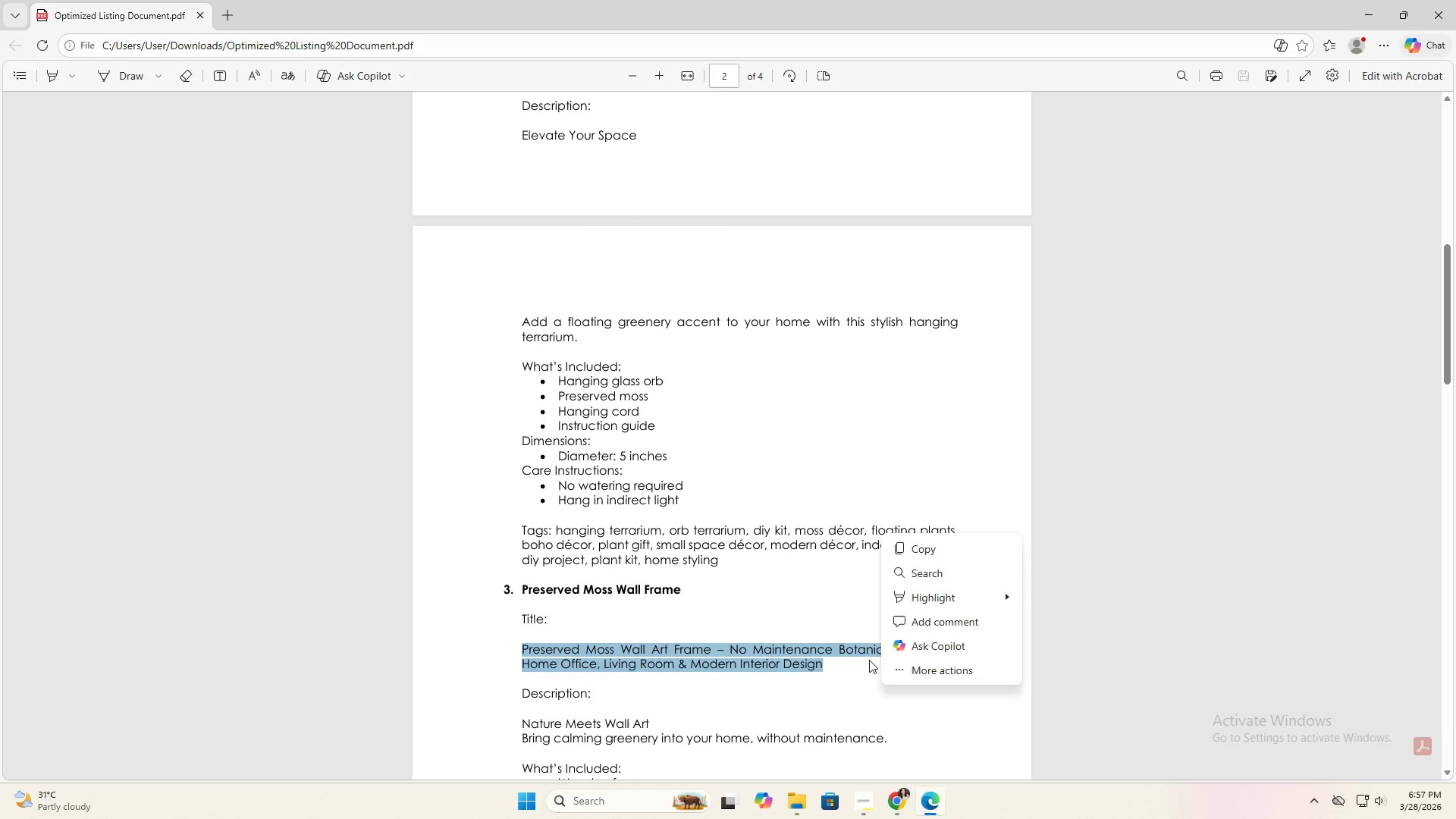 
key(Alt+AltLeft)
 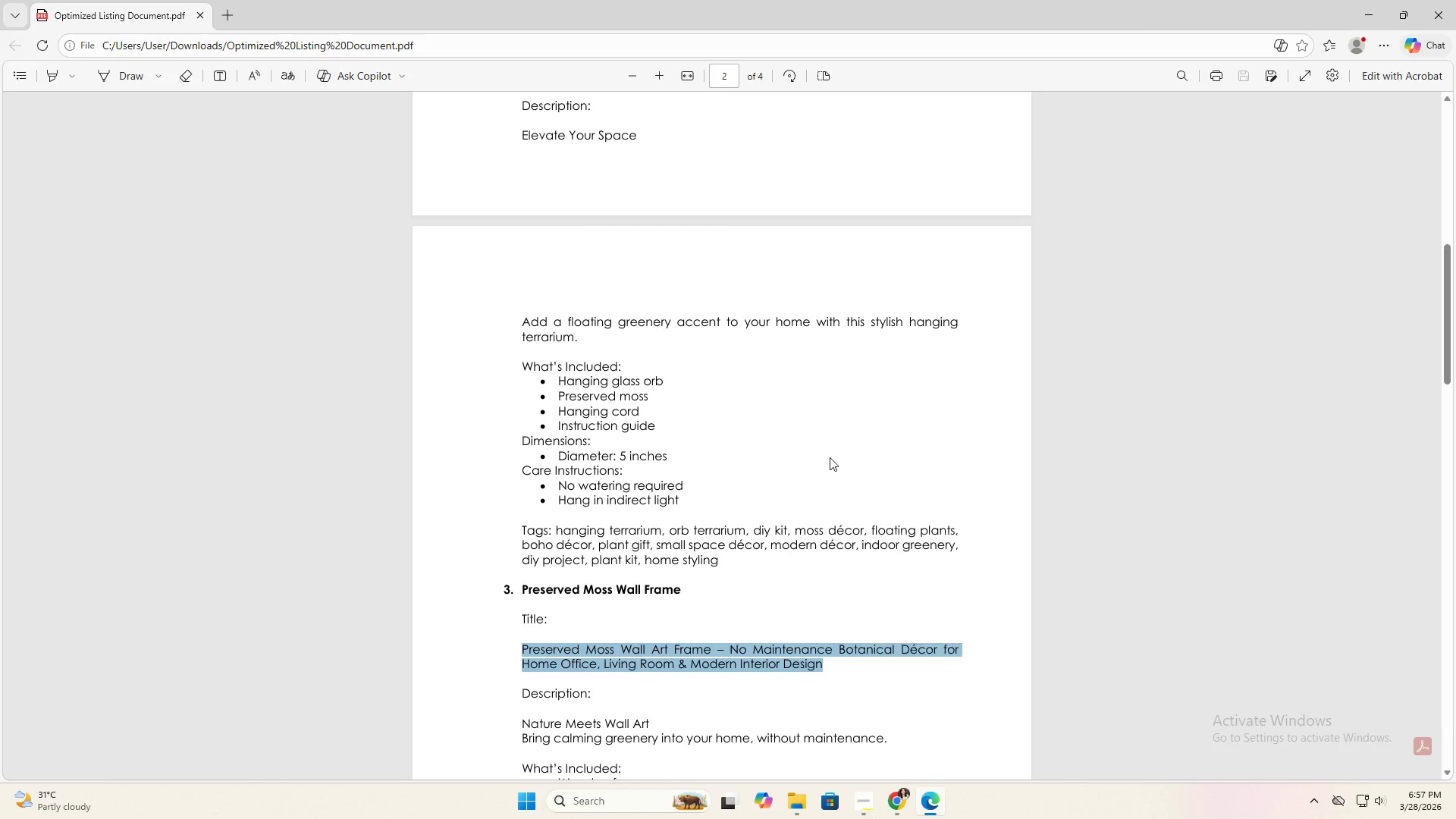 
key(Alt+Tab)
 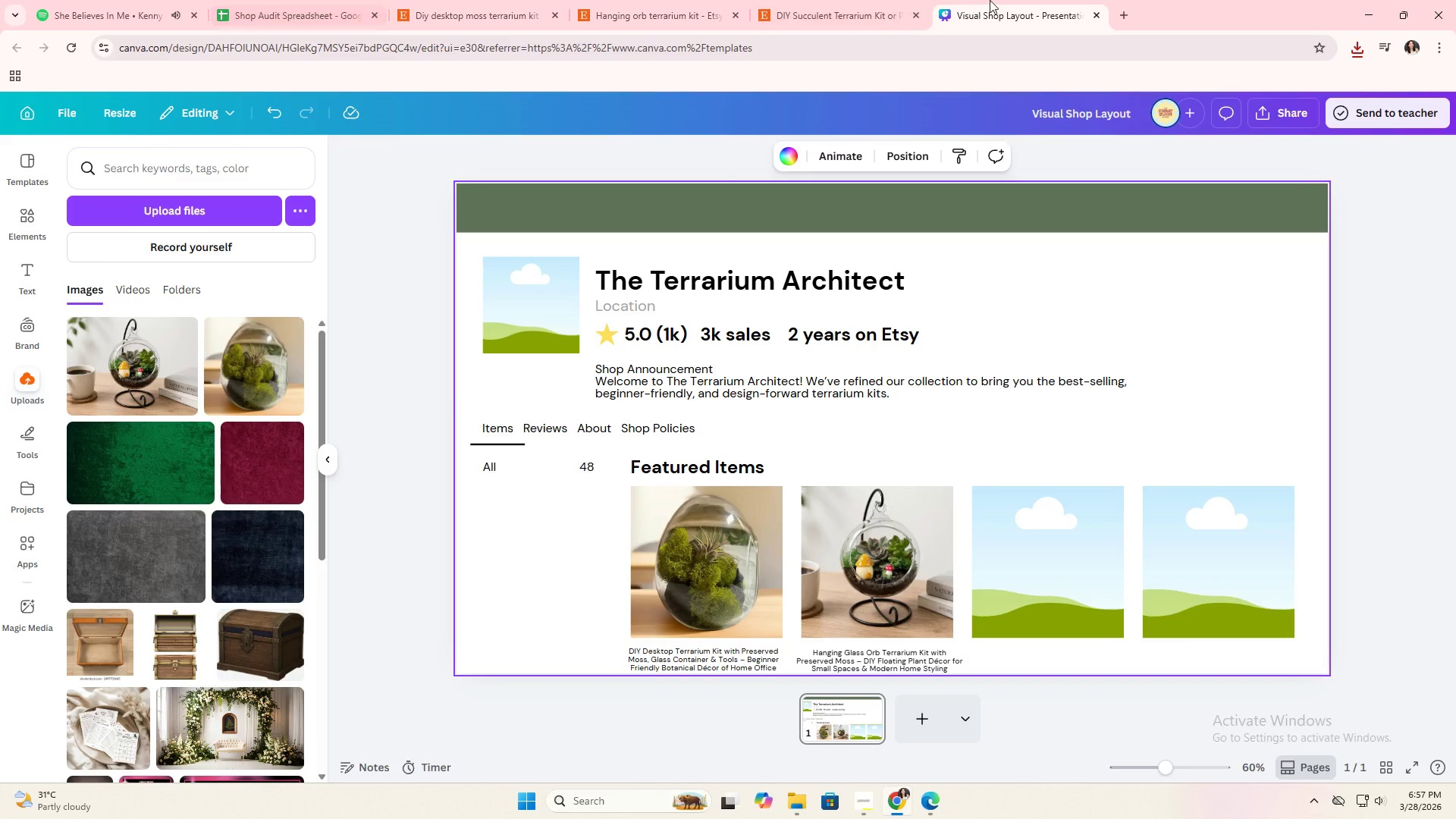 
left_click([808, 0])
 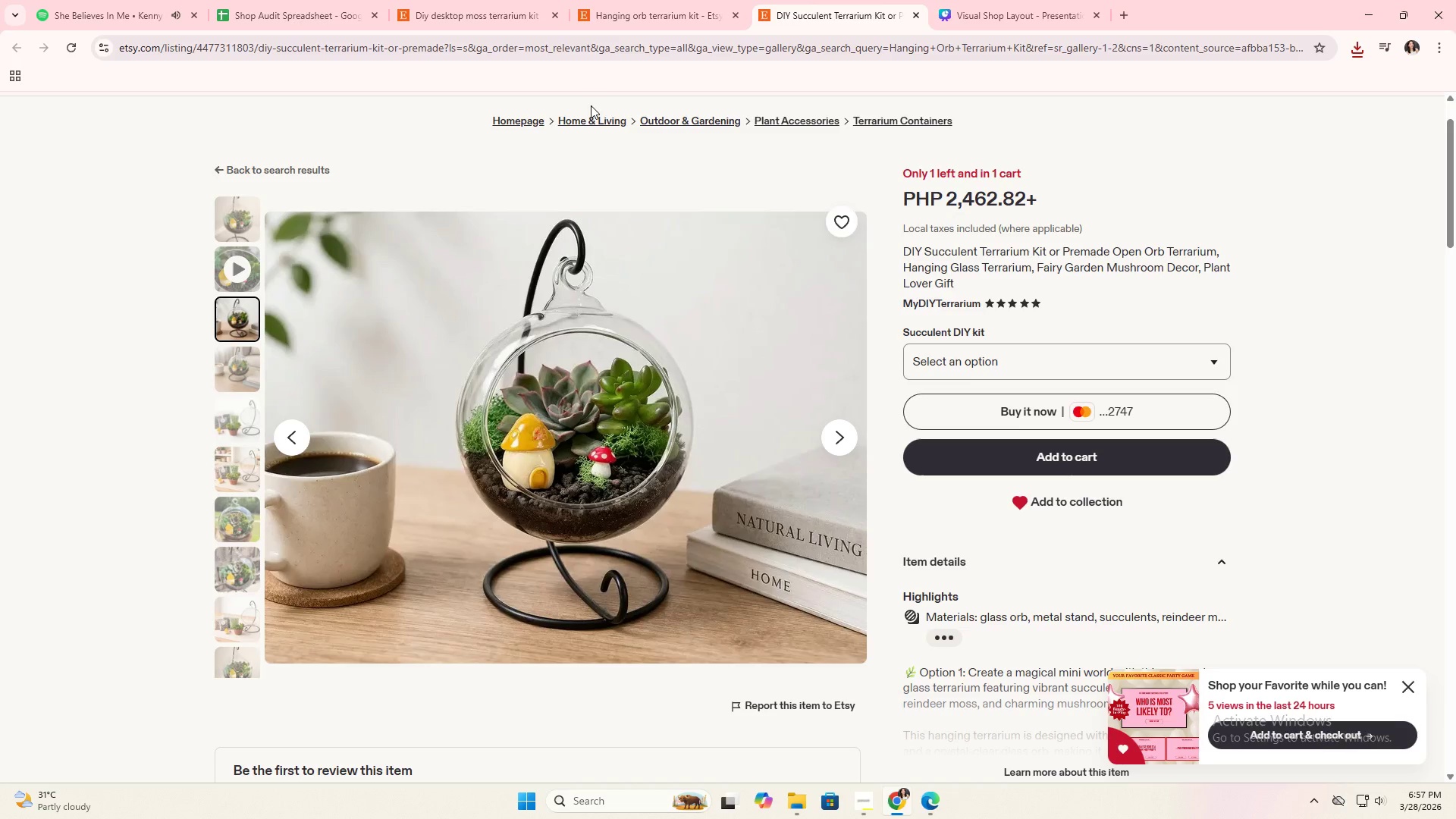 
left_click([566, 121])
 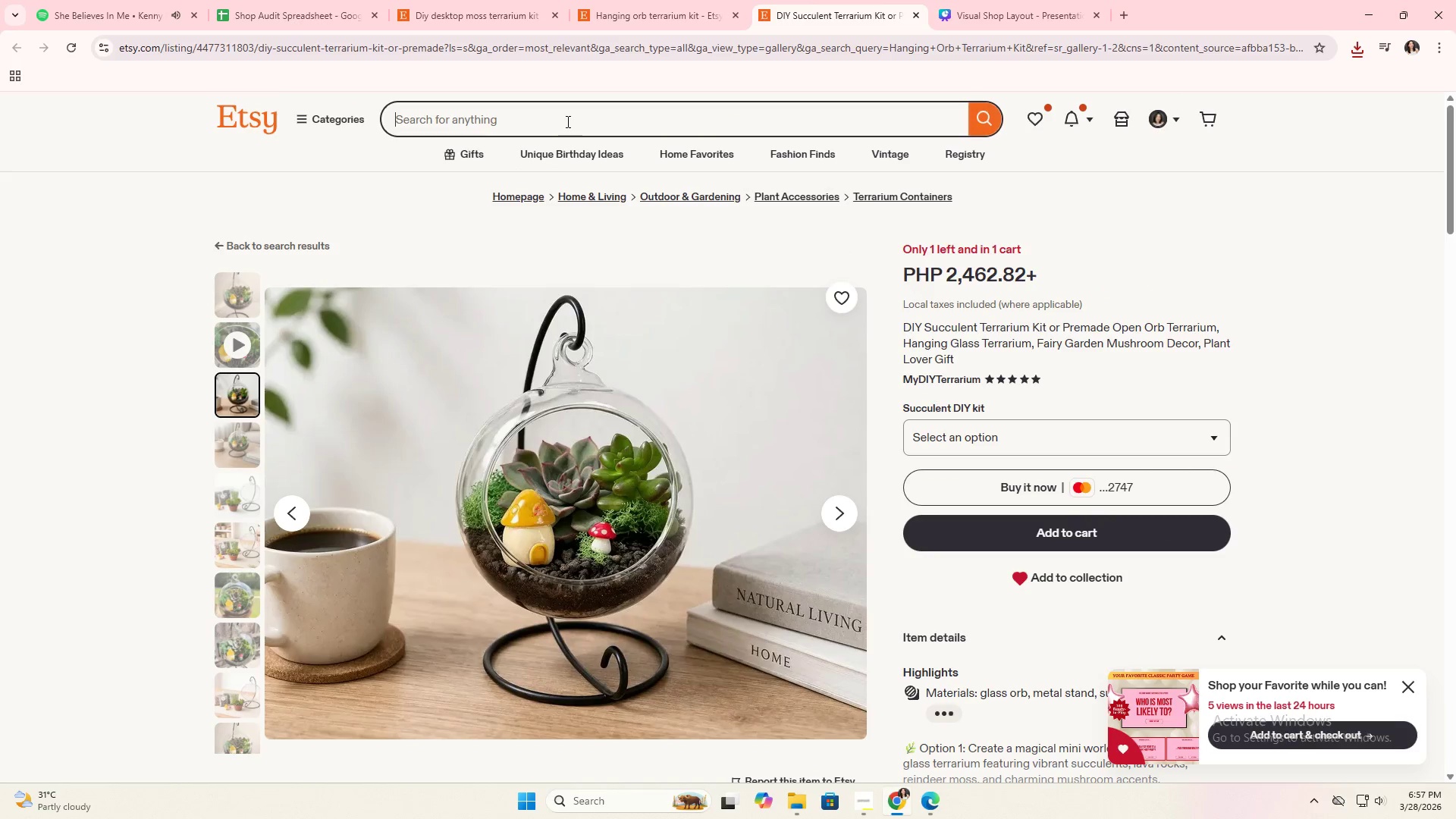 
scroll: coordinate [562, 149], scroll_direction: up, amount: 6.0
 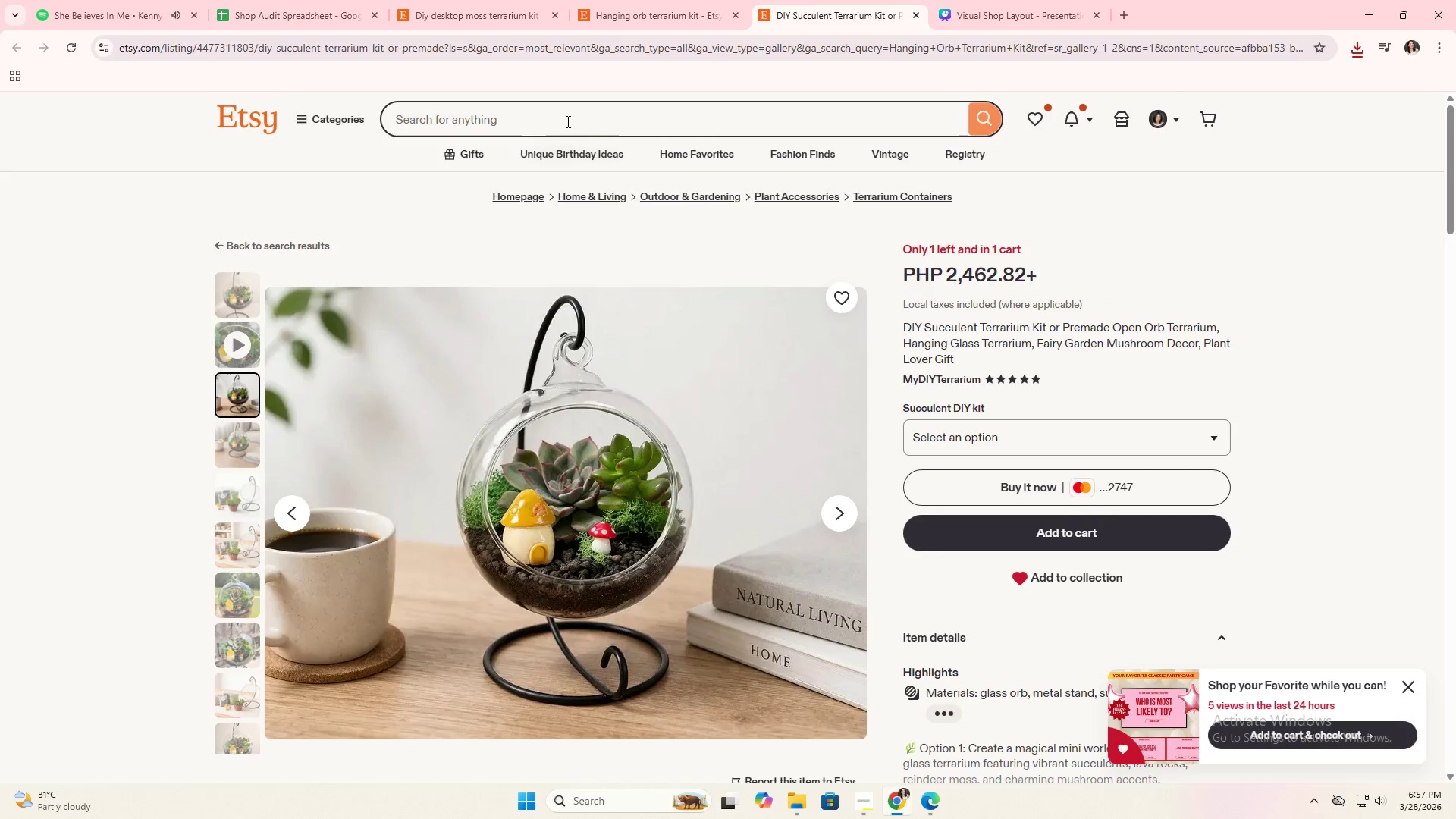 
key(Control+V)
 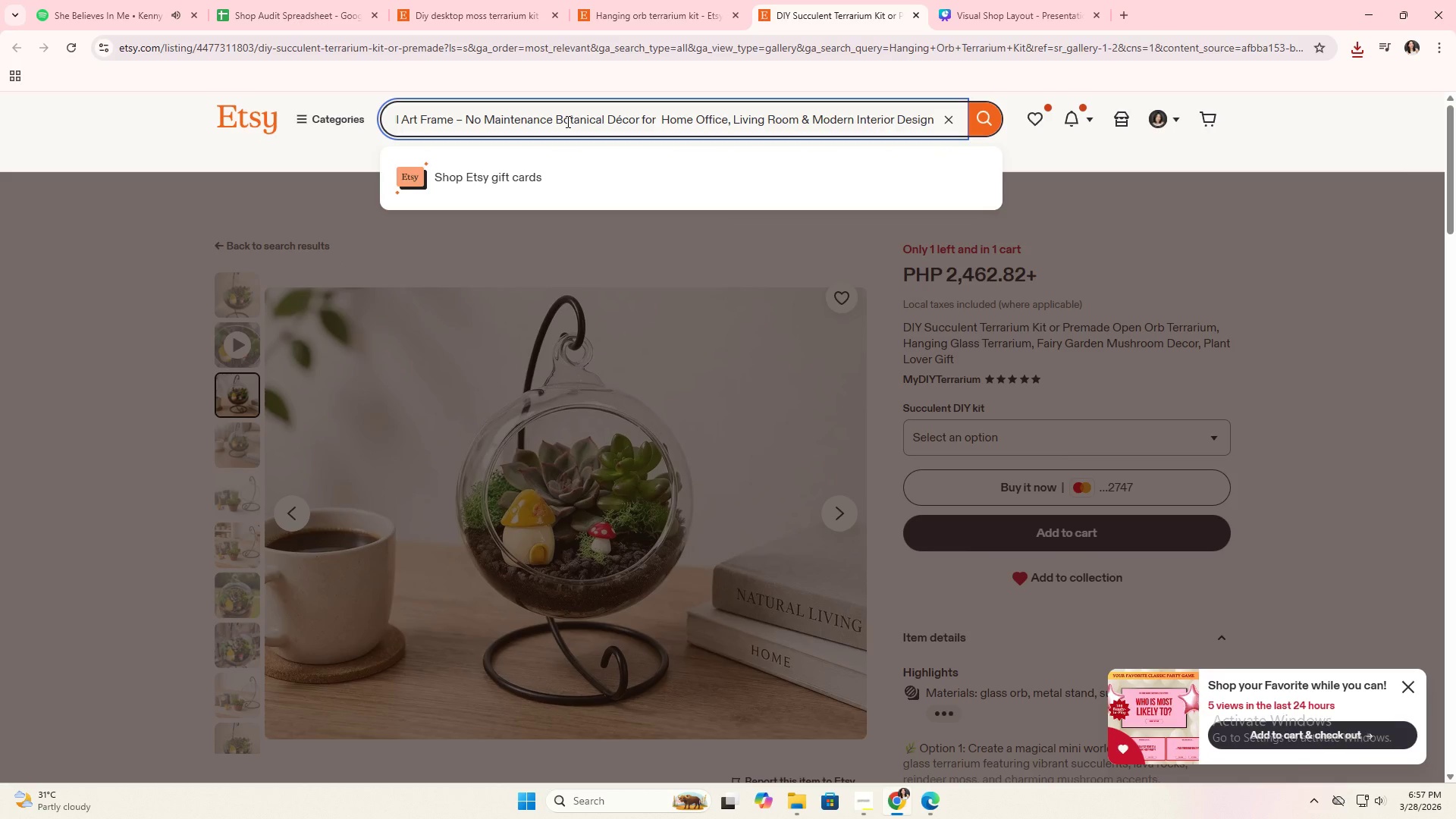 
key(Enter)
 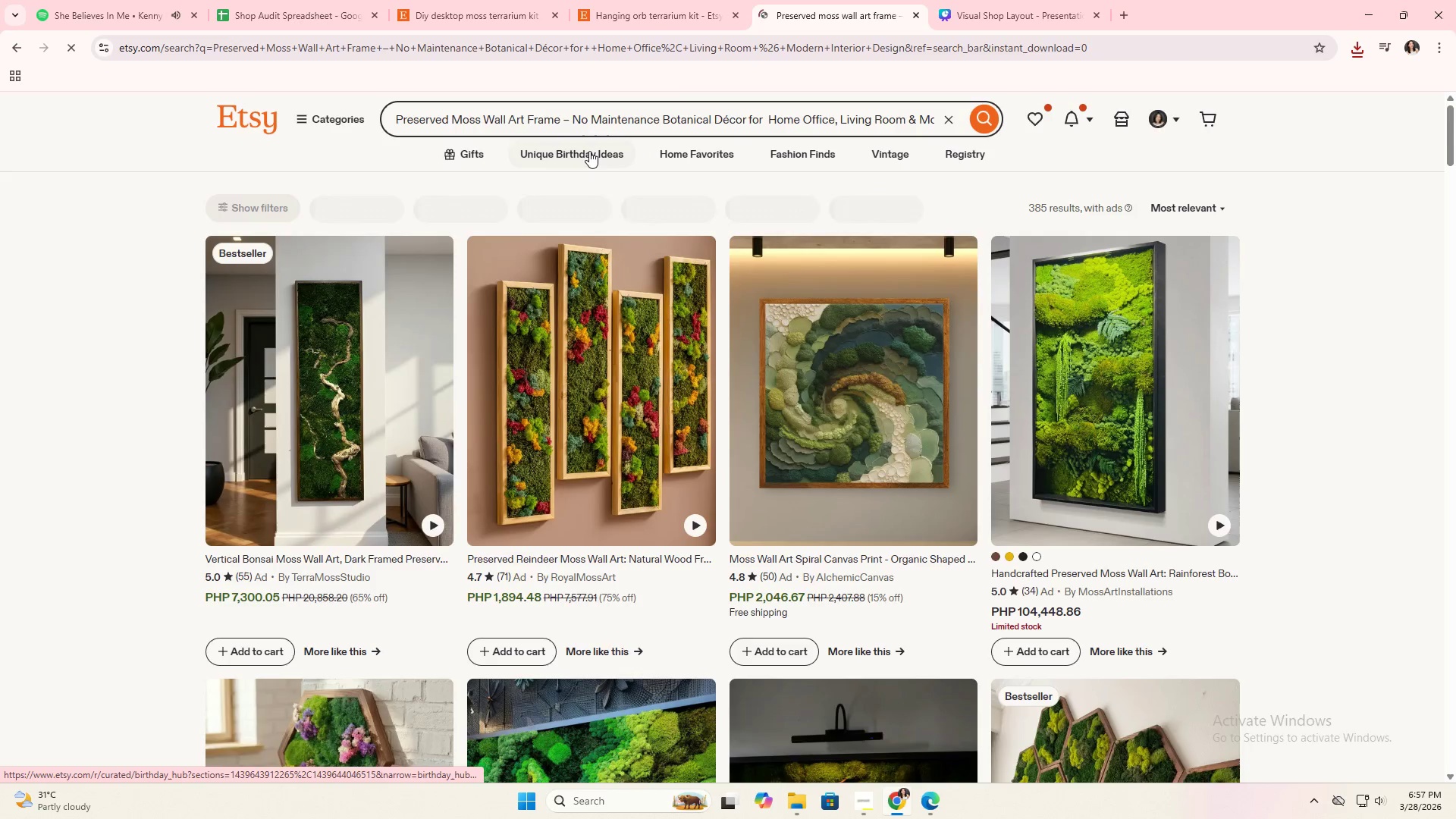 
key(Alt+AltLeft)
 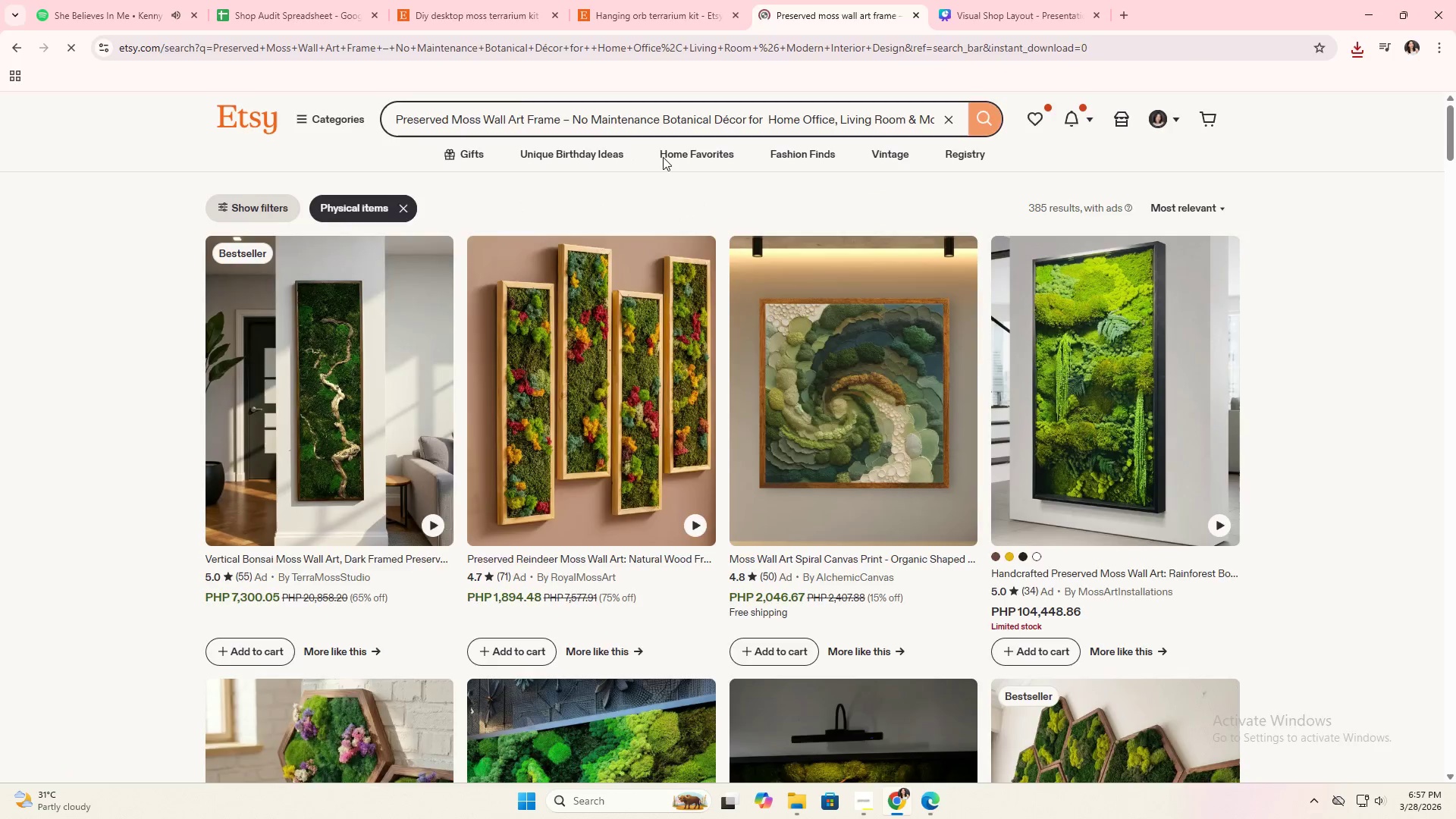 
key(Alt+Tab)
 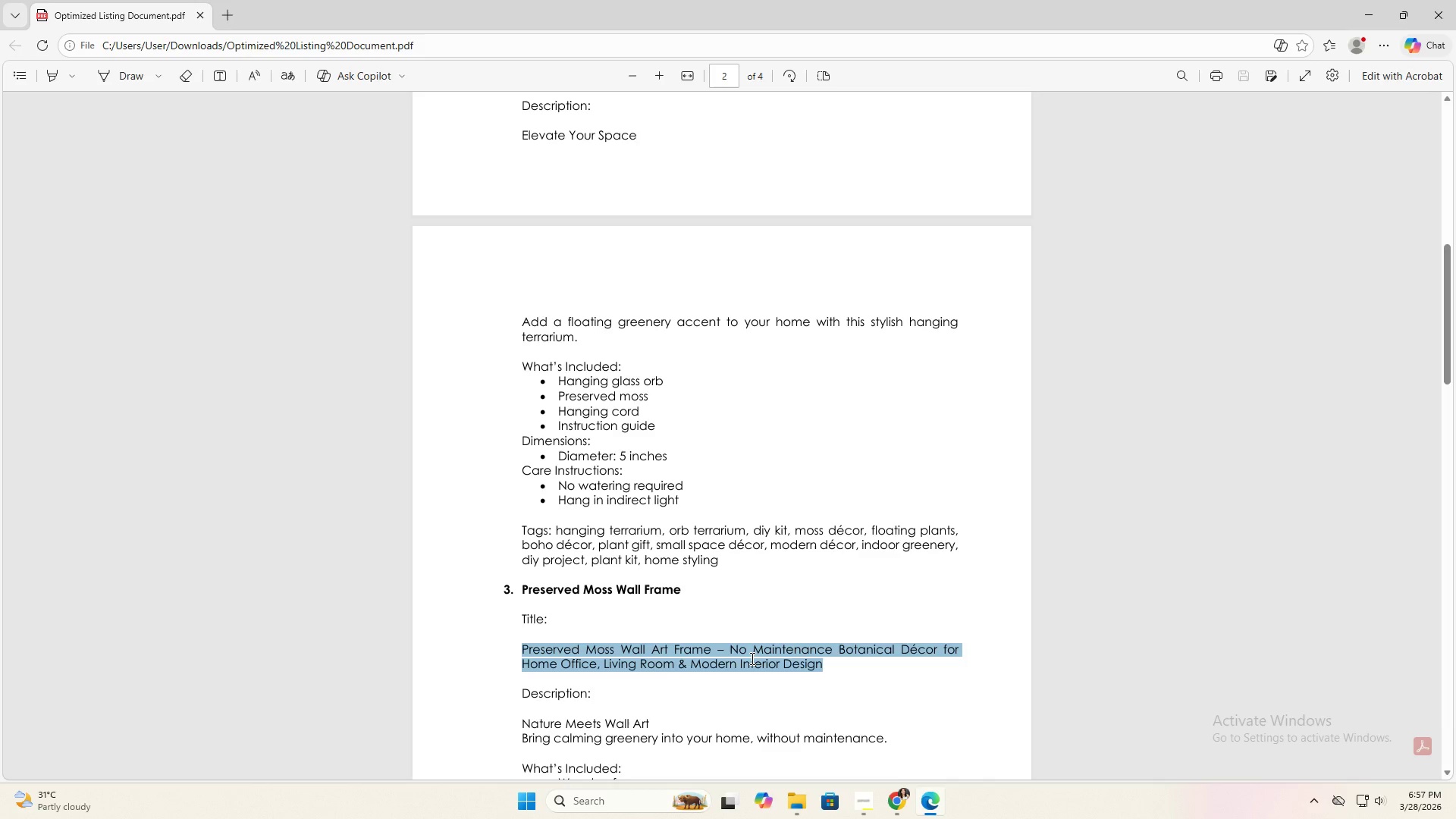 
scroll: coordinate [753, 657], scroll_direction: down, amount: 1.0
 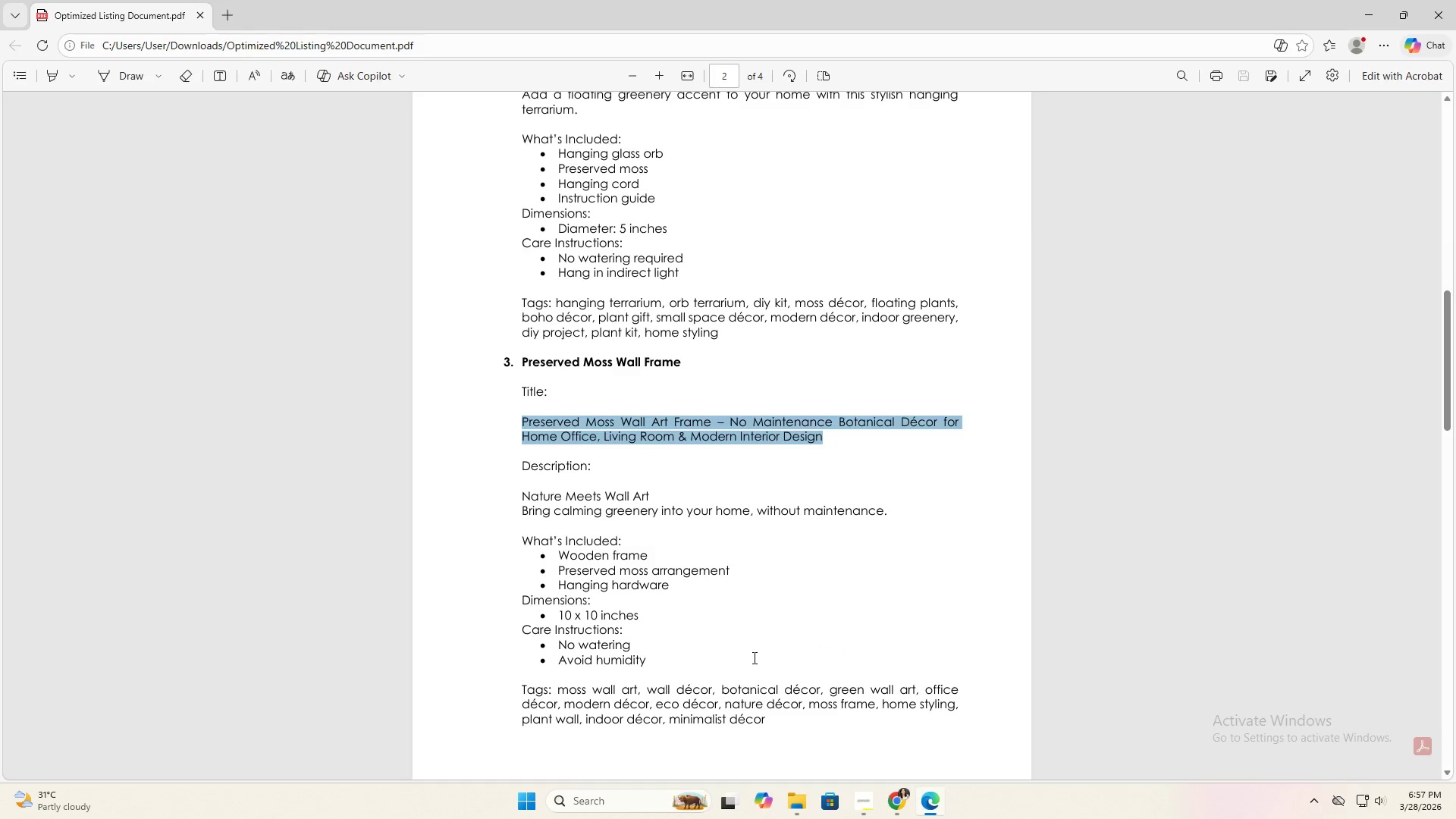 
key(Alt+AltLeft)
 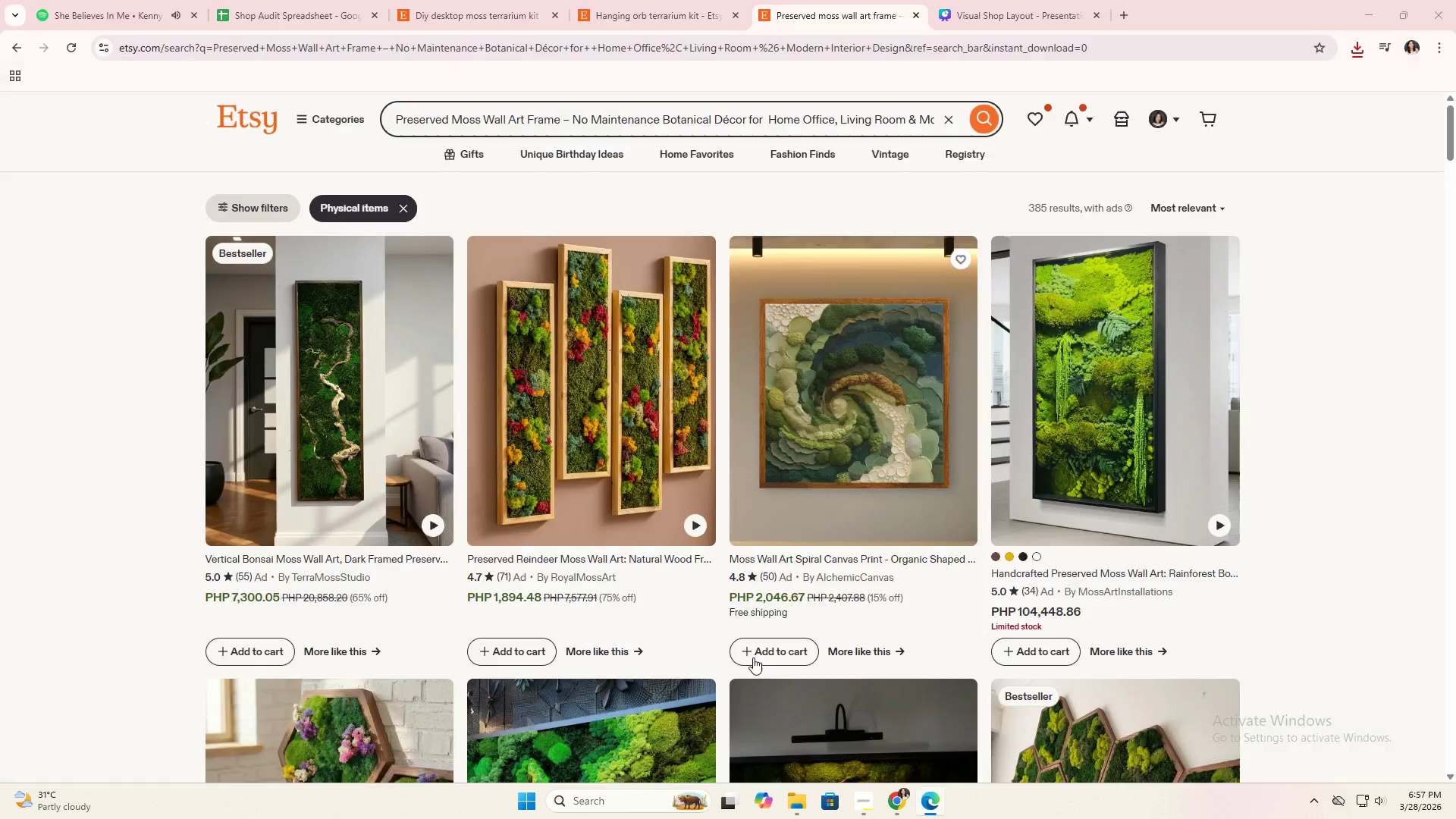 
key(Alt+Tab)
 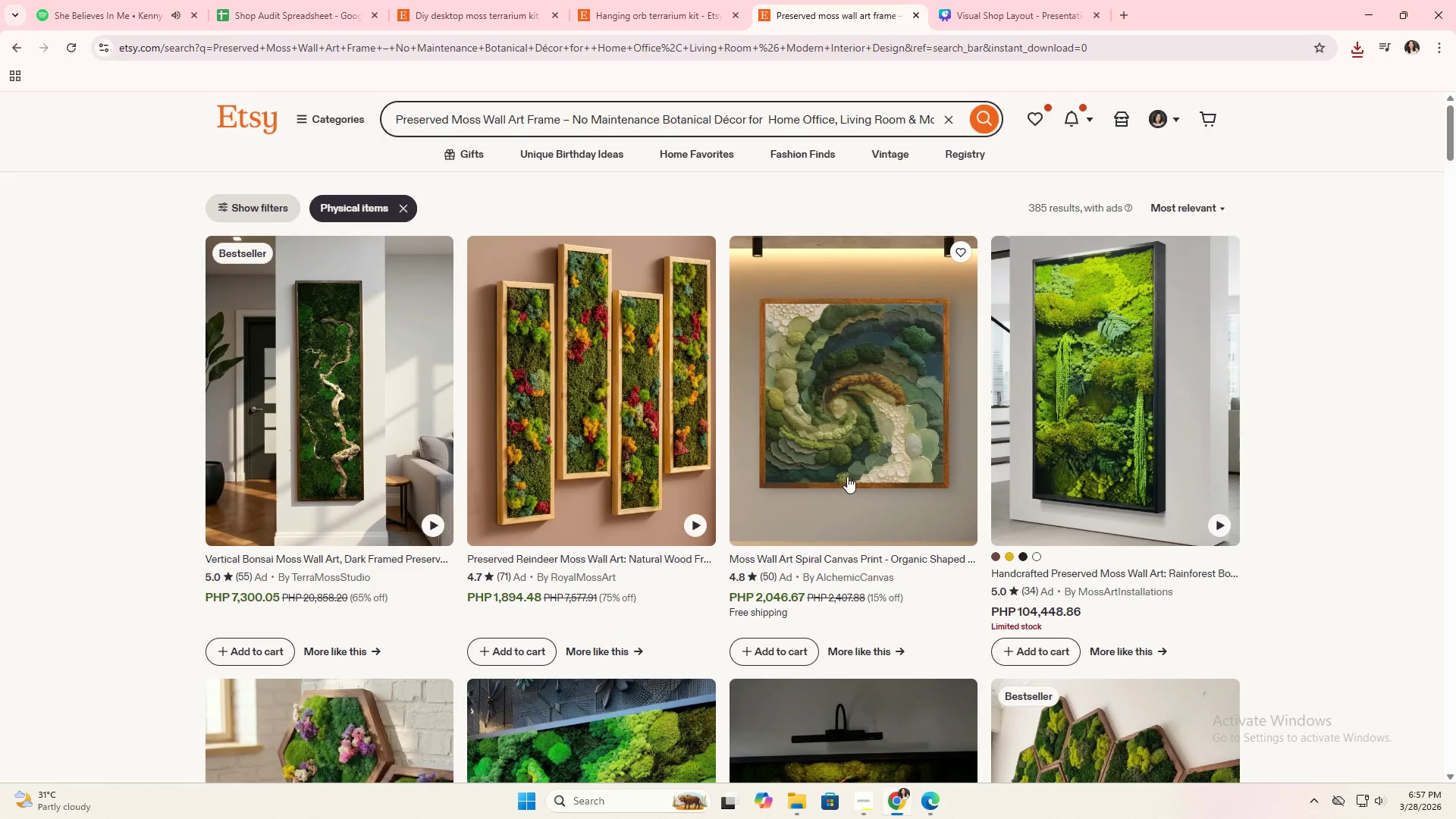 
scroll: coordinate [847, 476], scroll_direction: down, amount: 3.0
 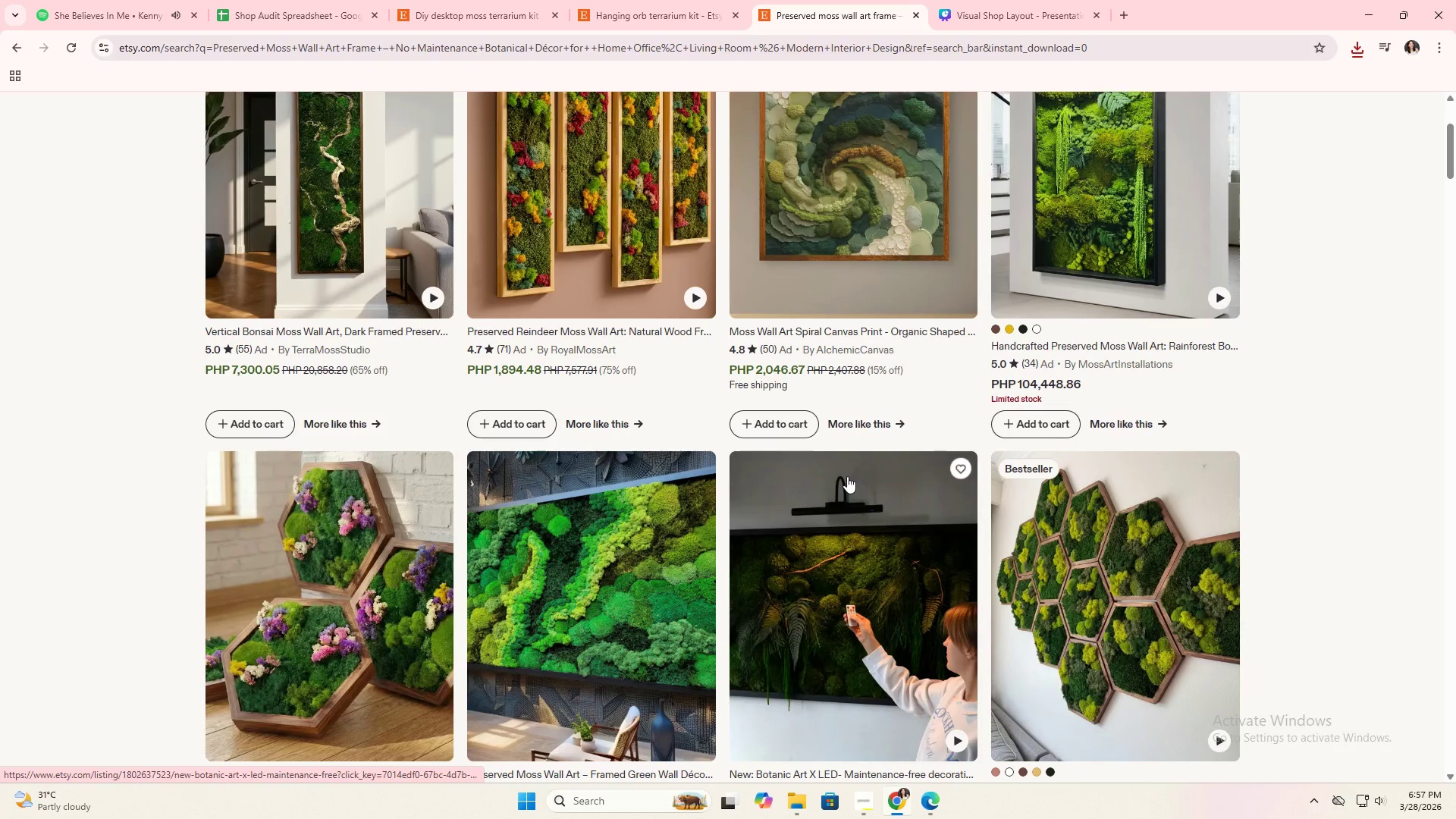 
scroll: coordinate [847, 476], scroll_direction: up, amount: 2.0
 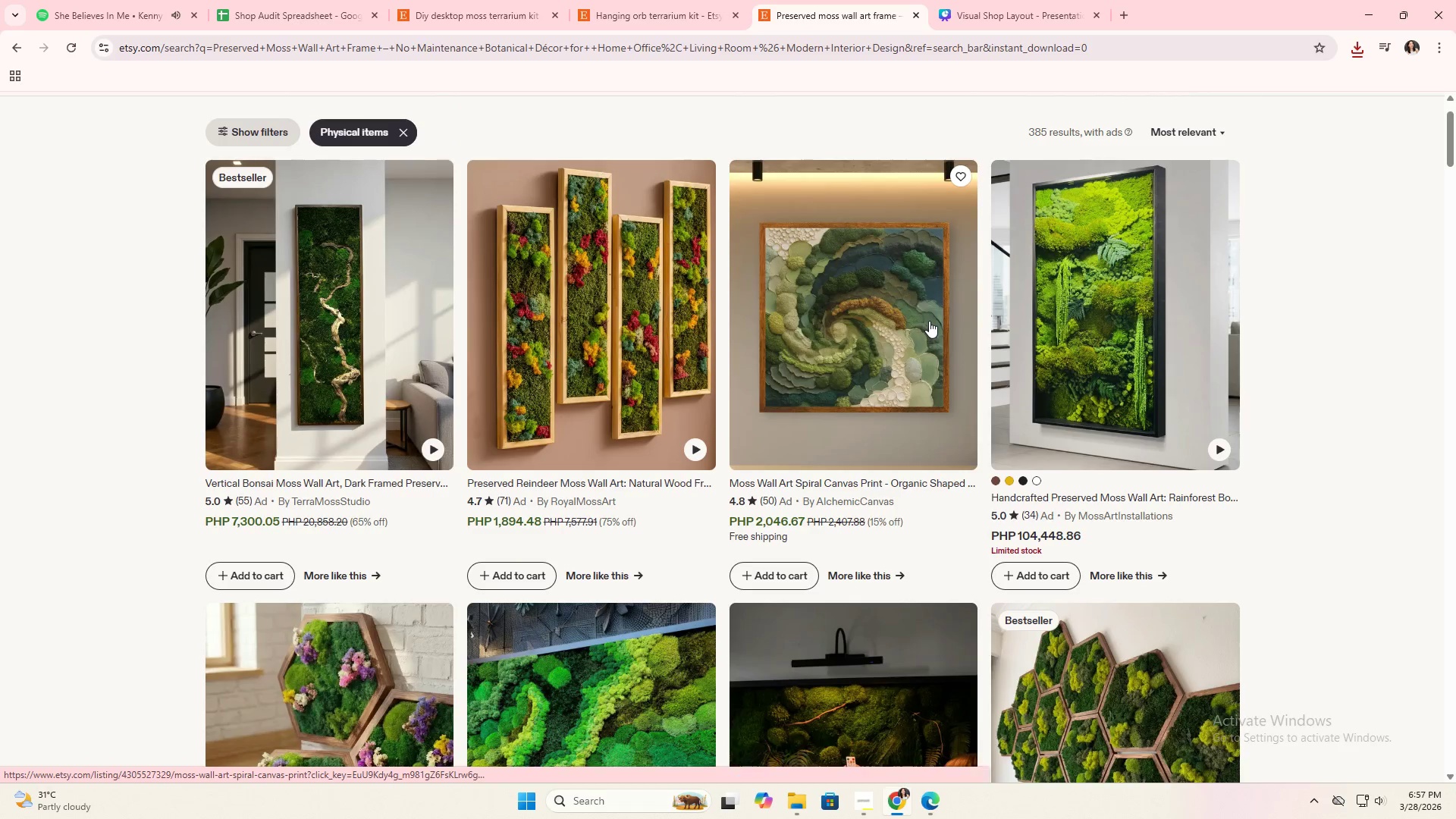 
scroll: coordinate [926, 327], scroll_direction: down, amount: 12.0
 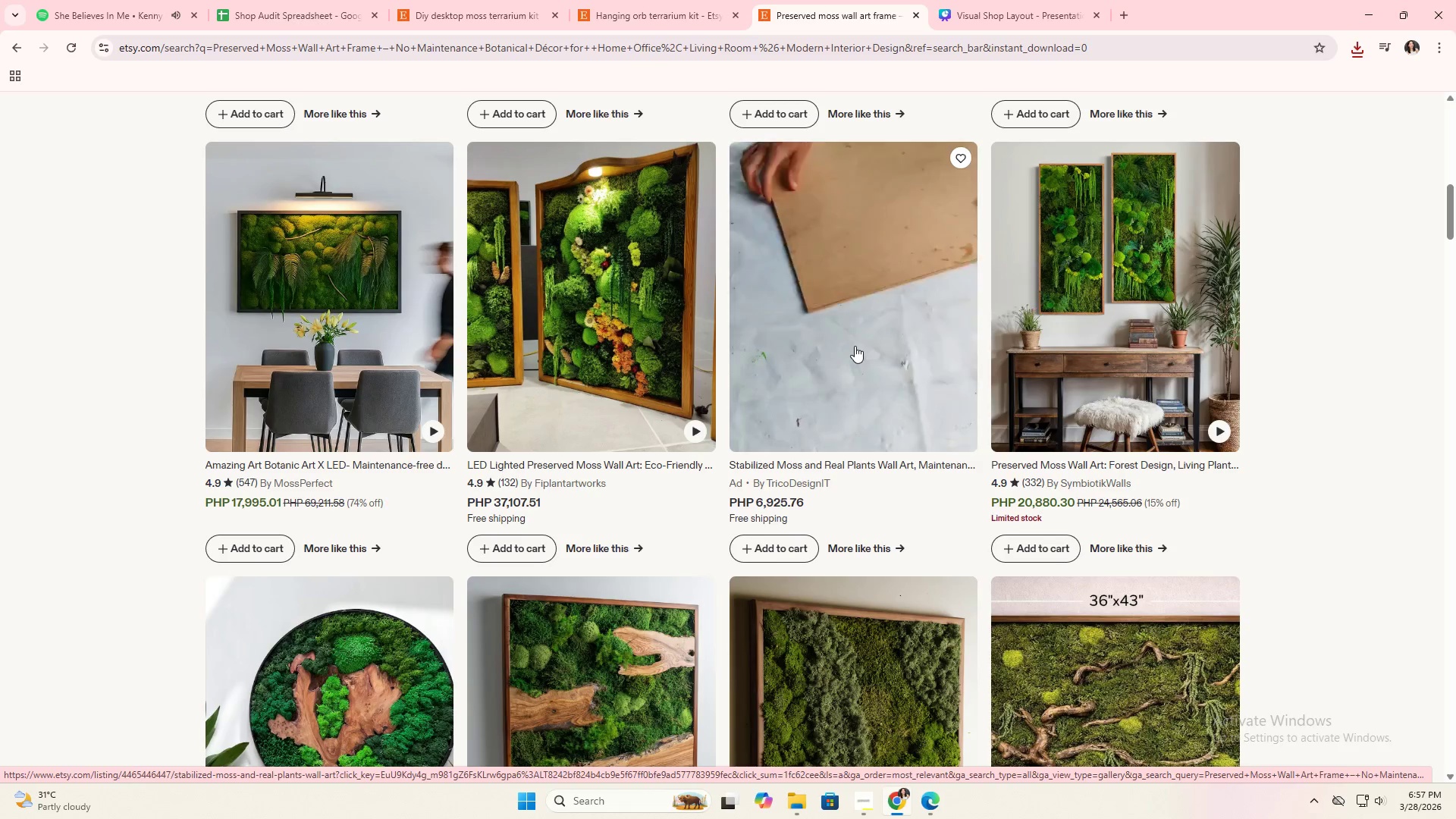 
left_click([855, 346])
 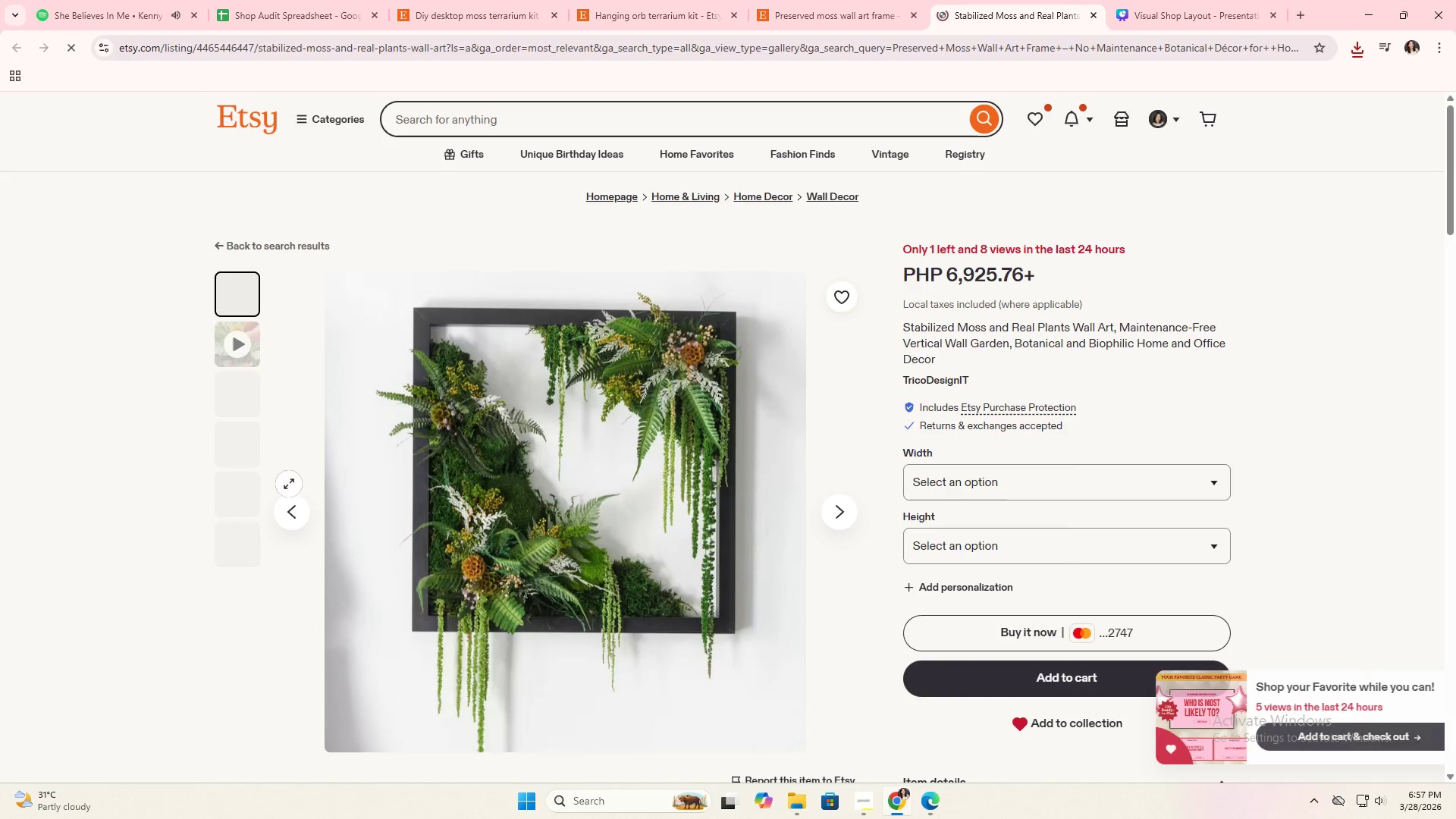 
left_click([235, 397])
 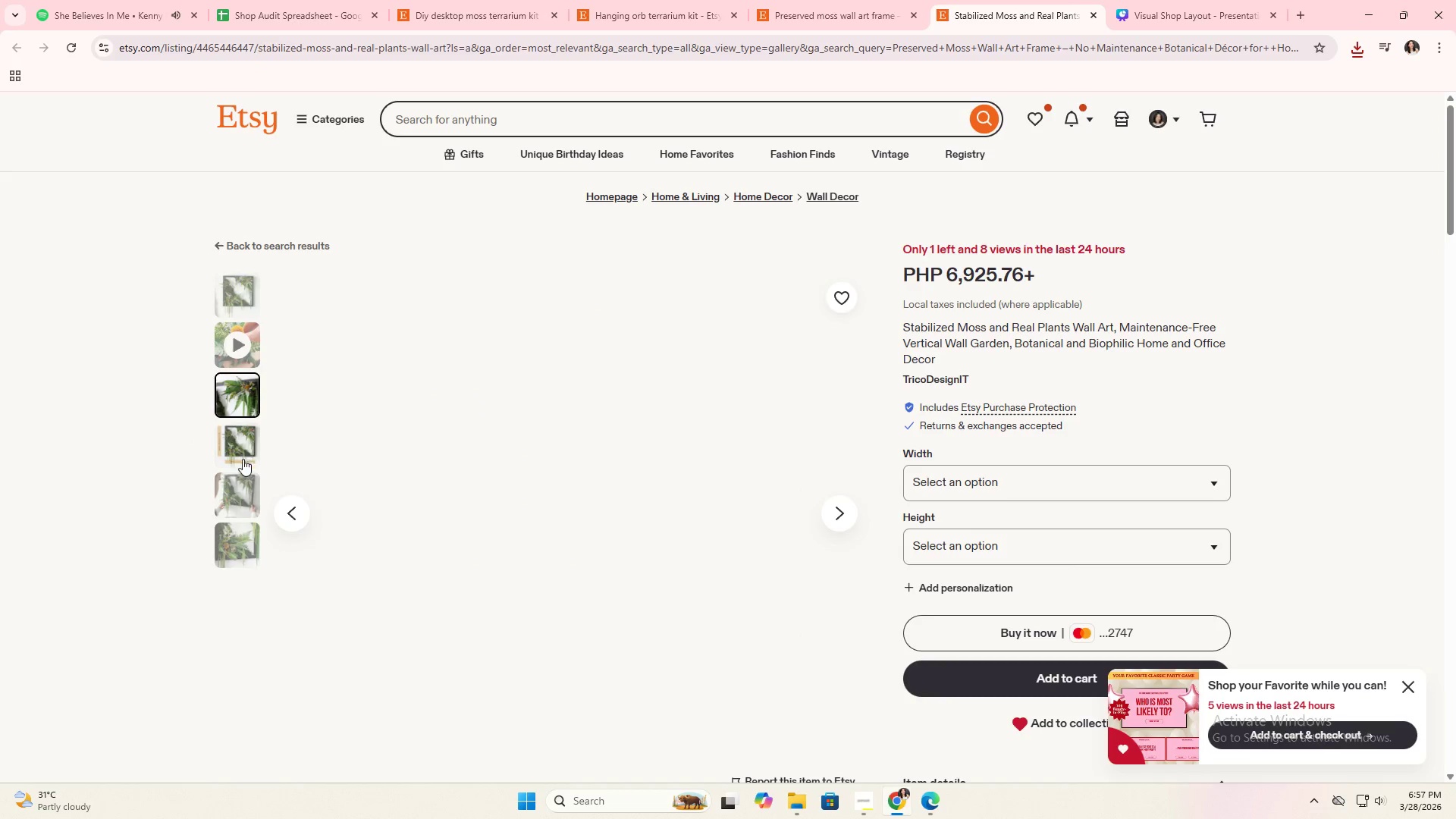 
left_click([241, 445])
 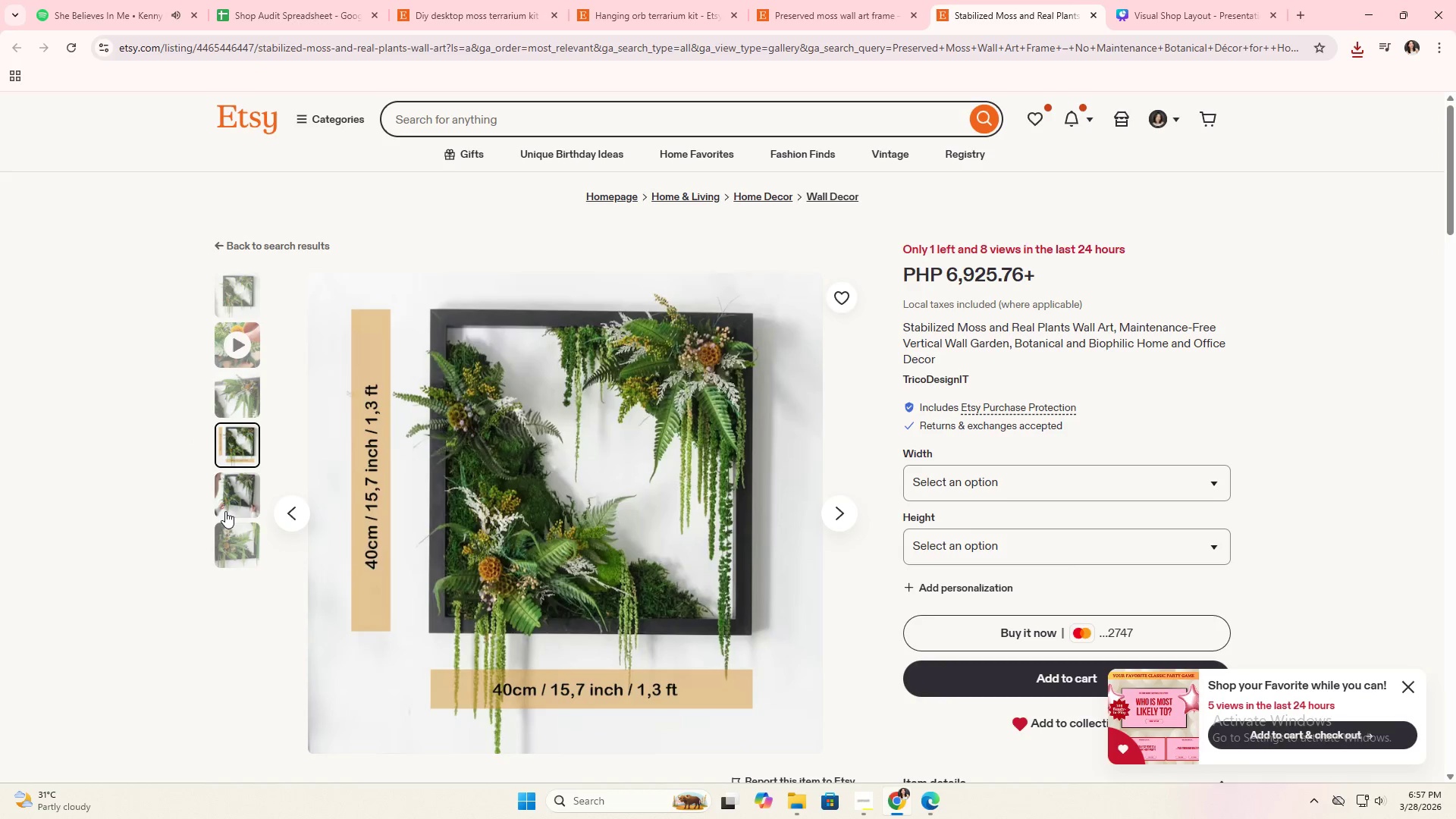 
left_click([225, 504])
 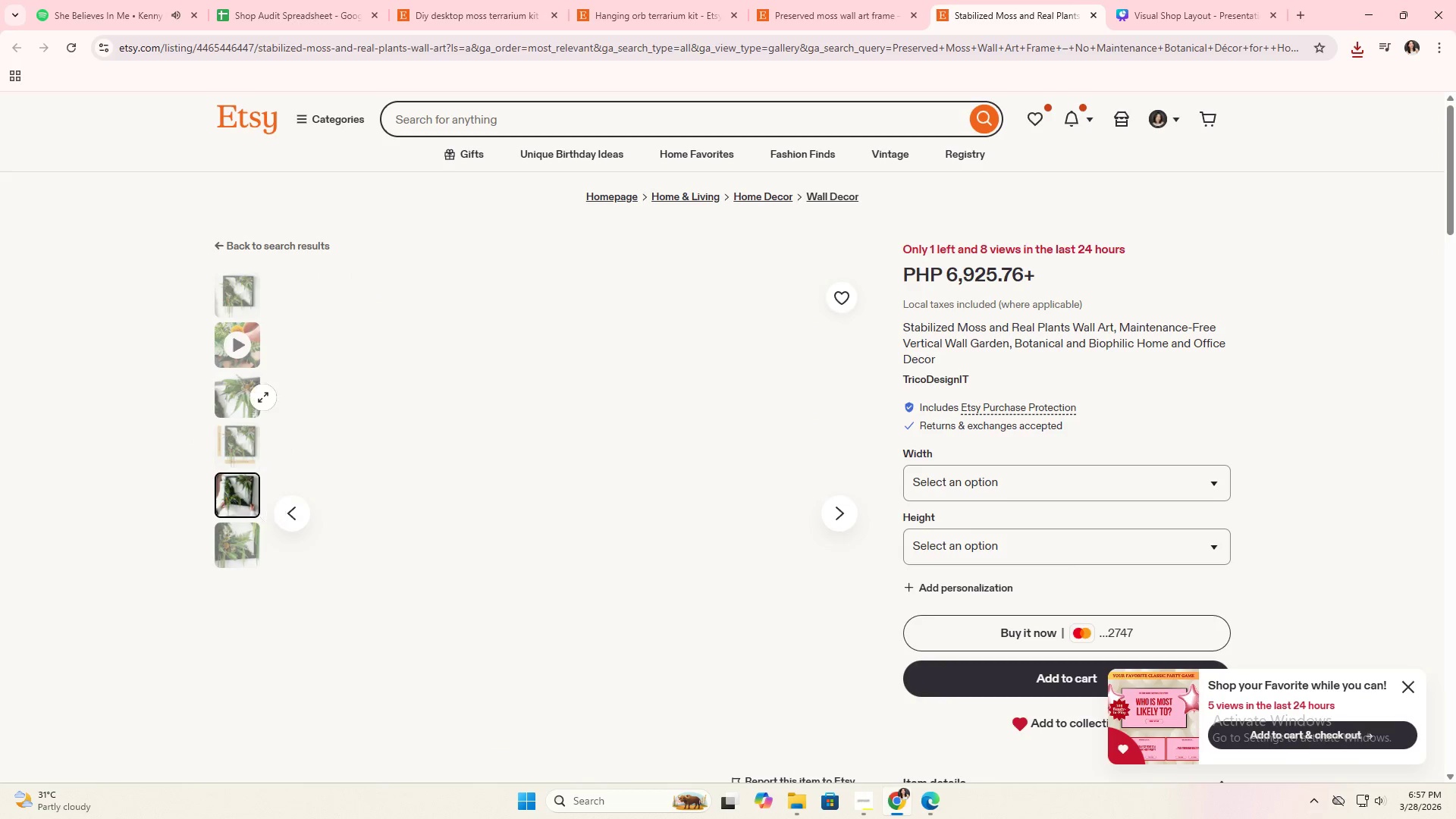 
left_click([240, 294])
 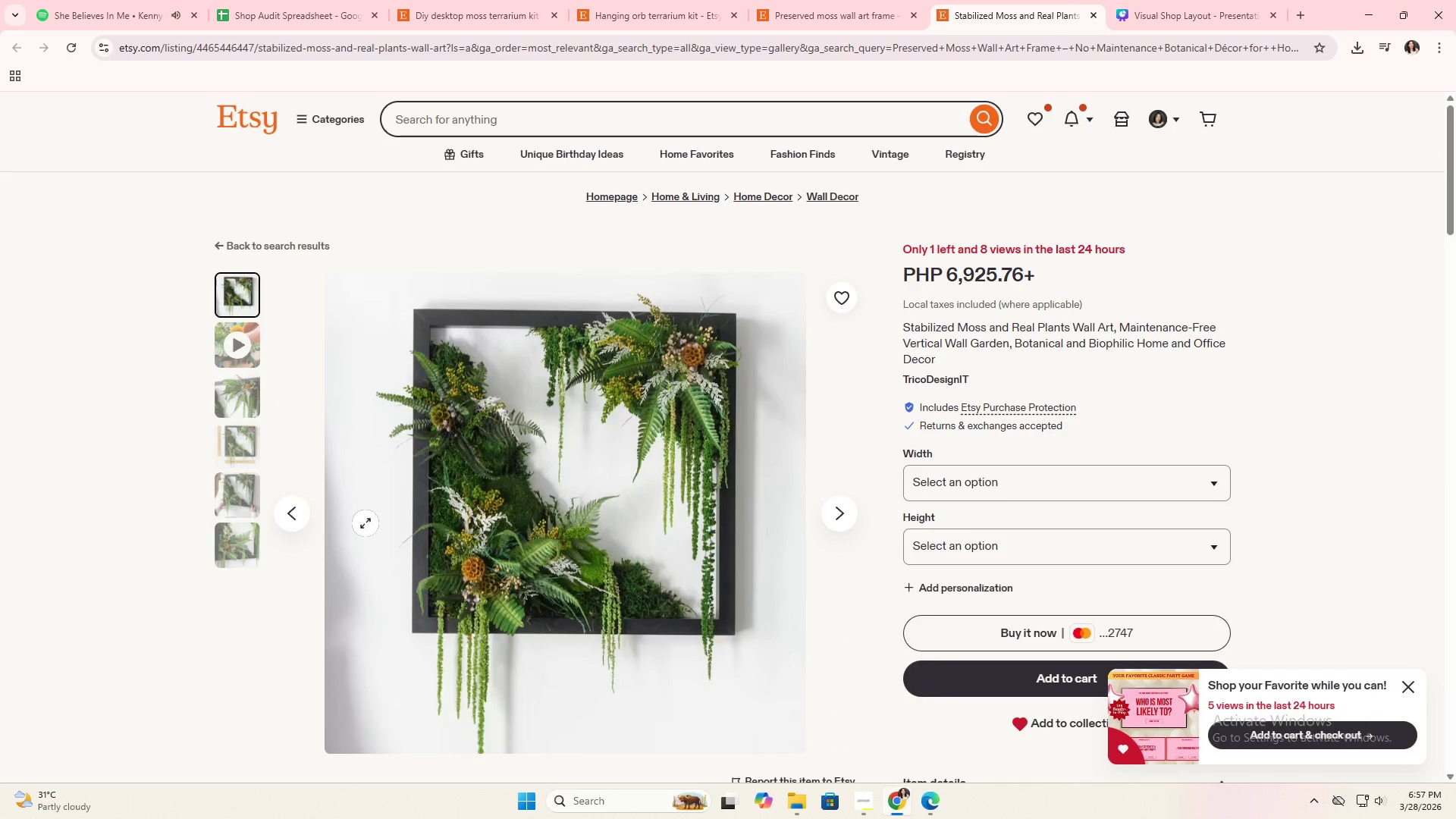 
left_click([242, 499])
 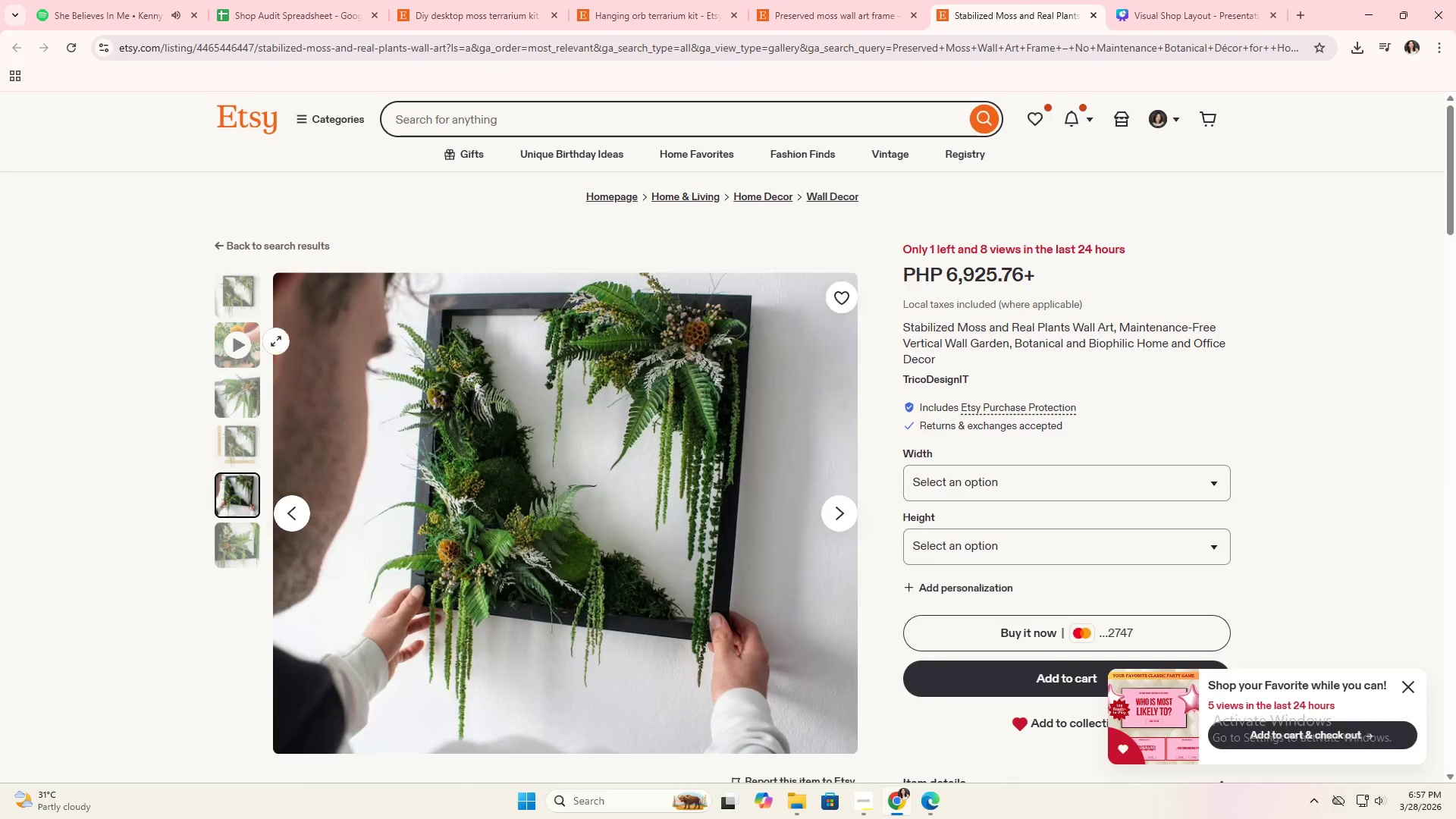 
left_click([230, 303])
 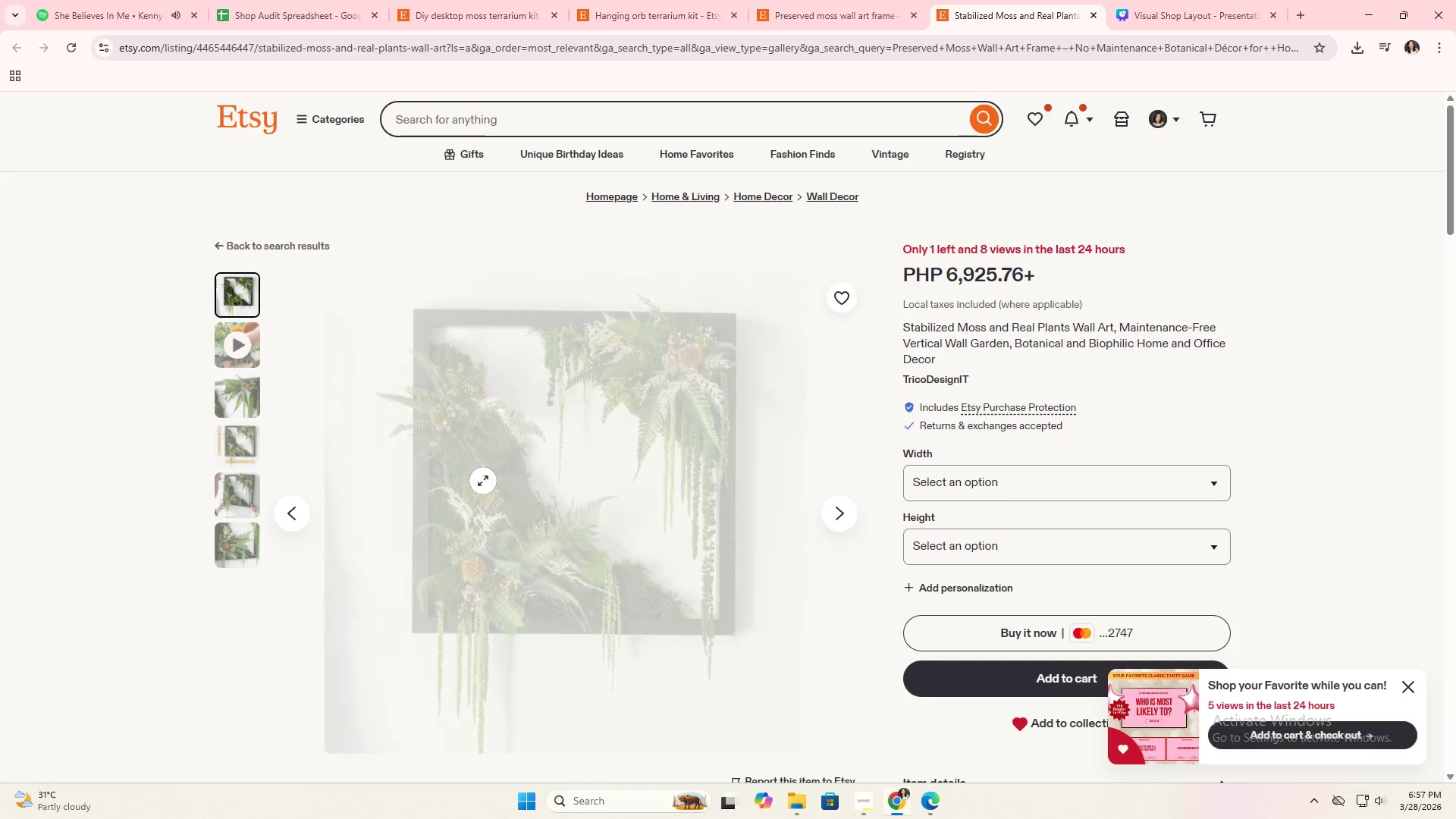 
right_click([483, 481])
 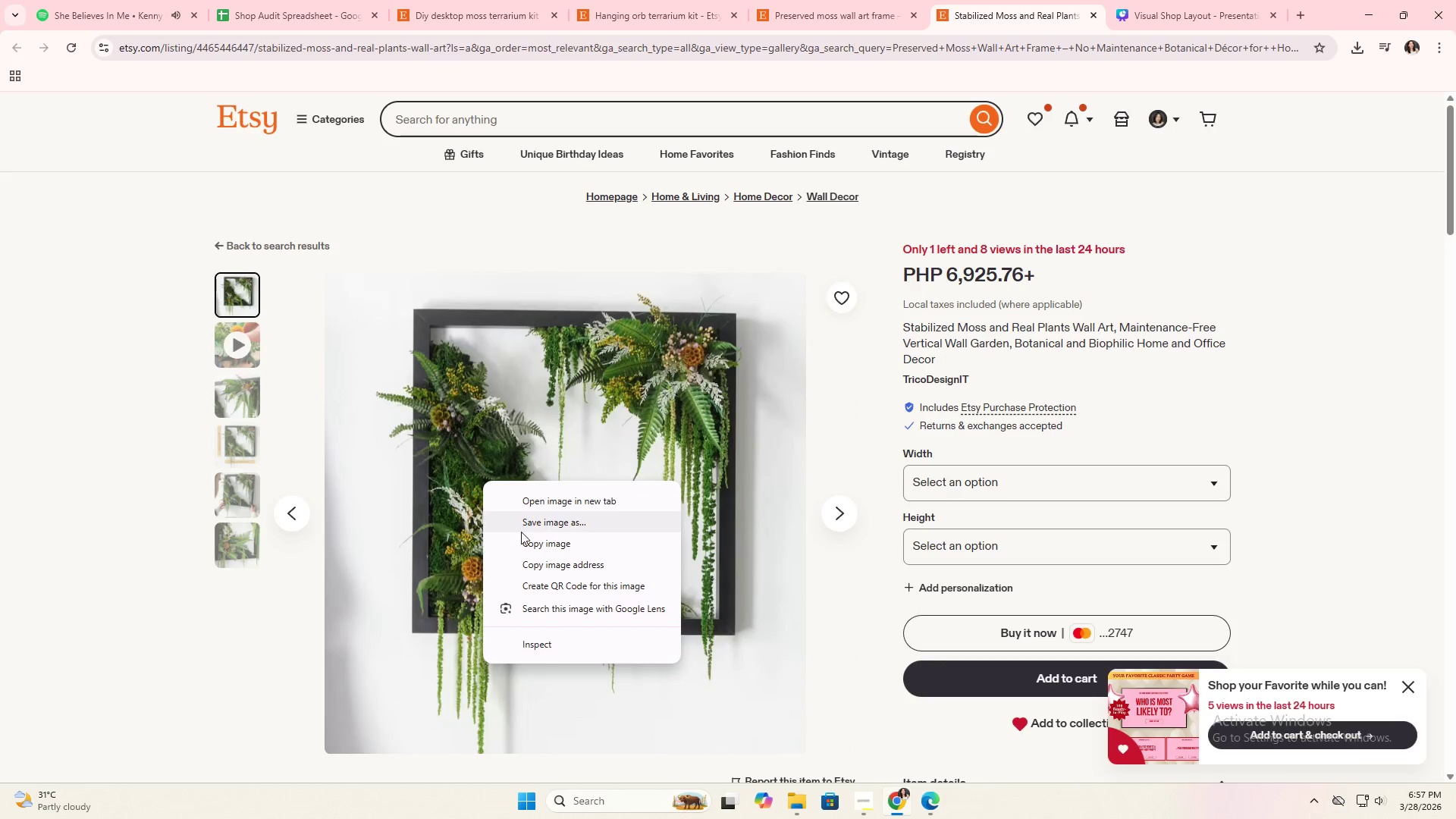 
left_click([525, 529])
 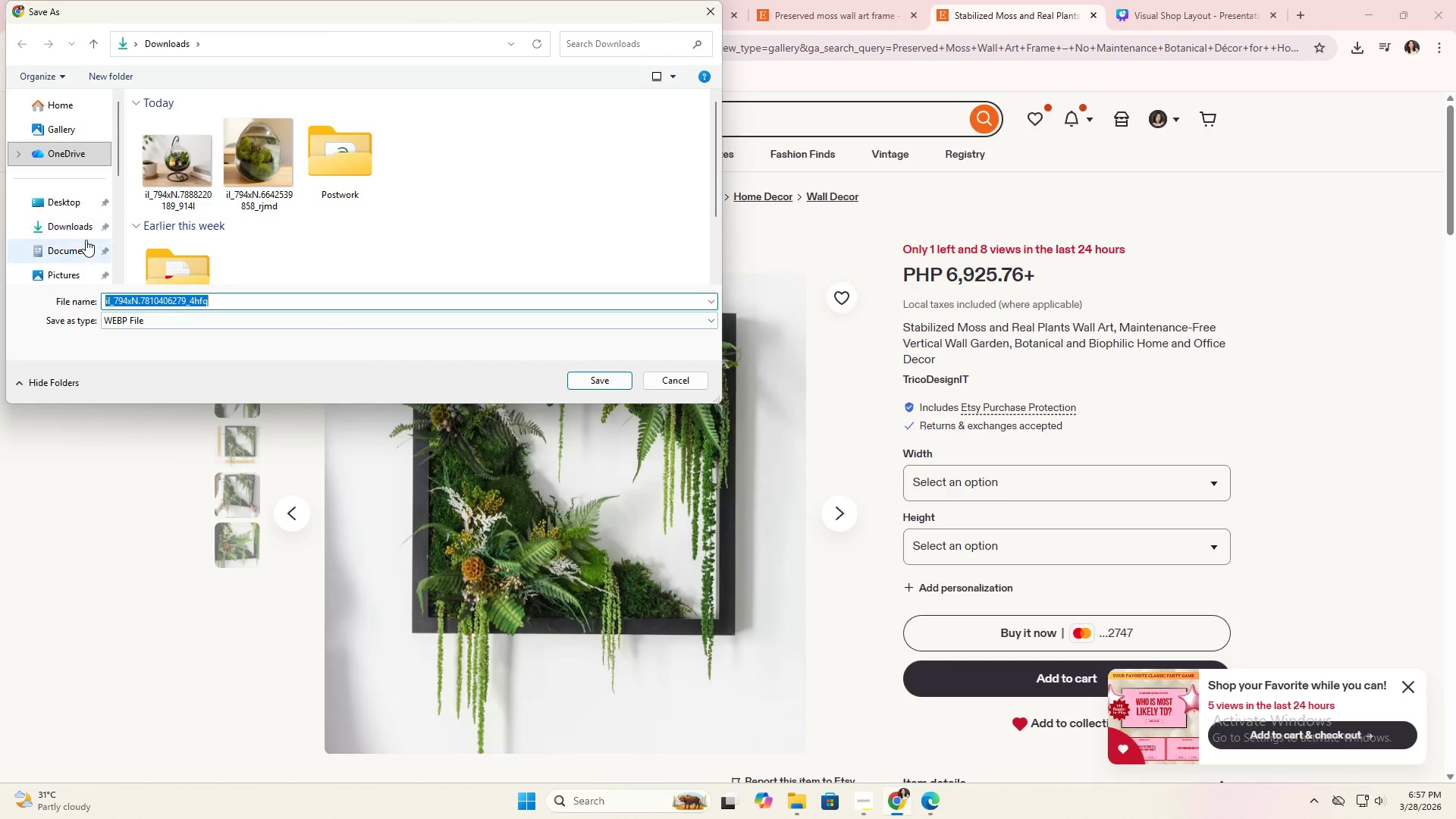 
double_click([81, 231])
 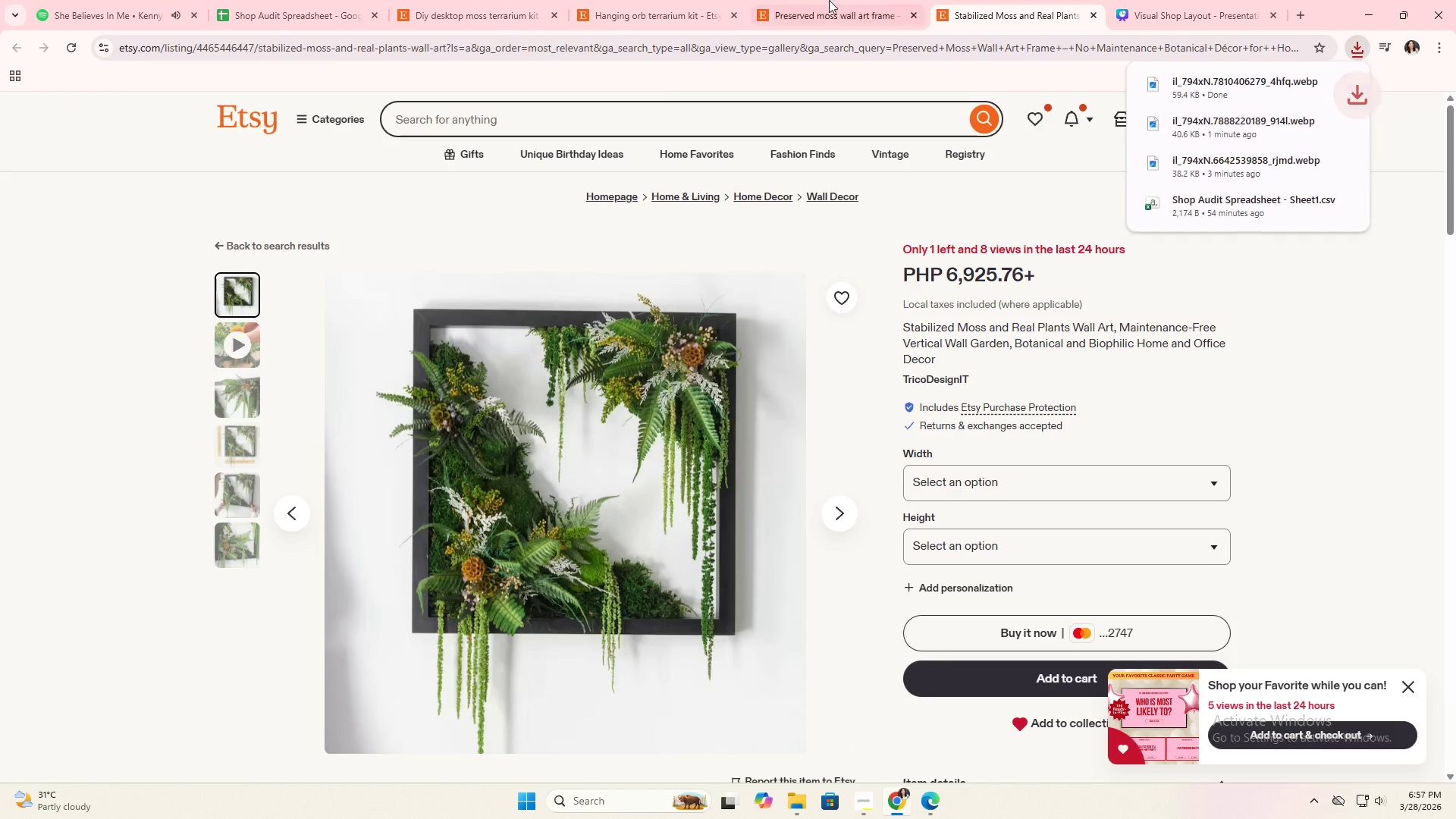 
left_click([1176, 0])
 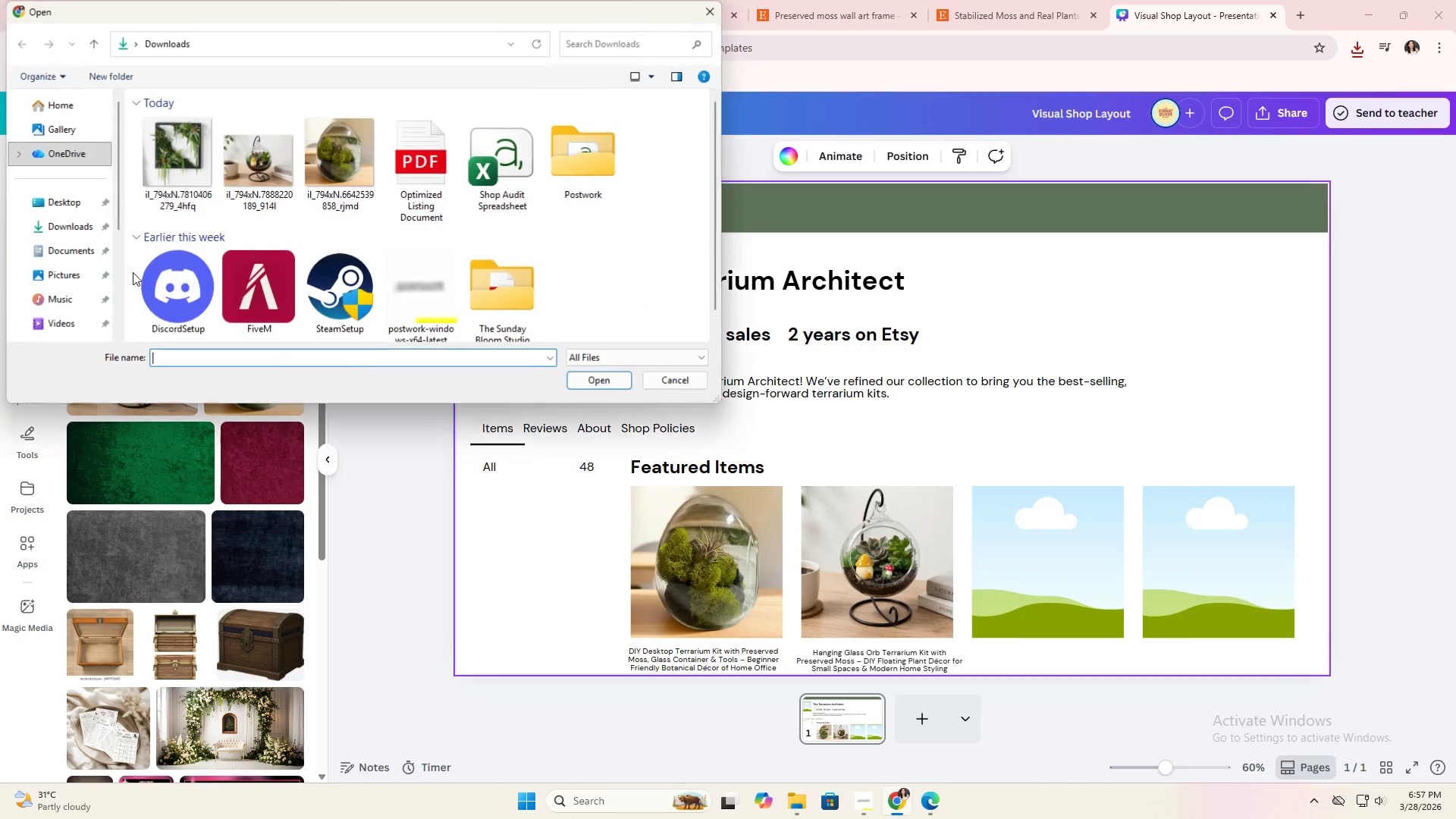 
double_click([171, 172])
 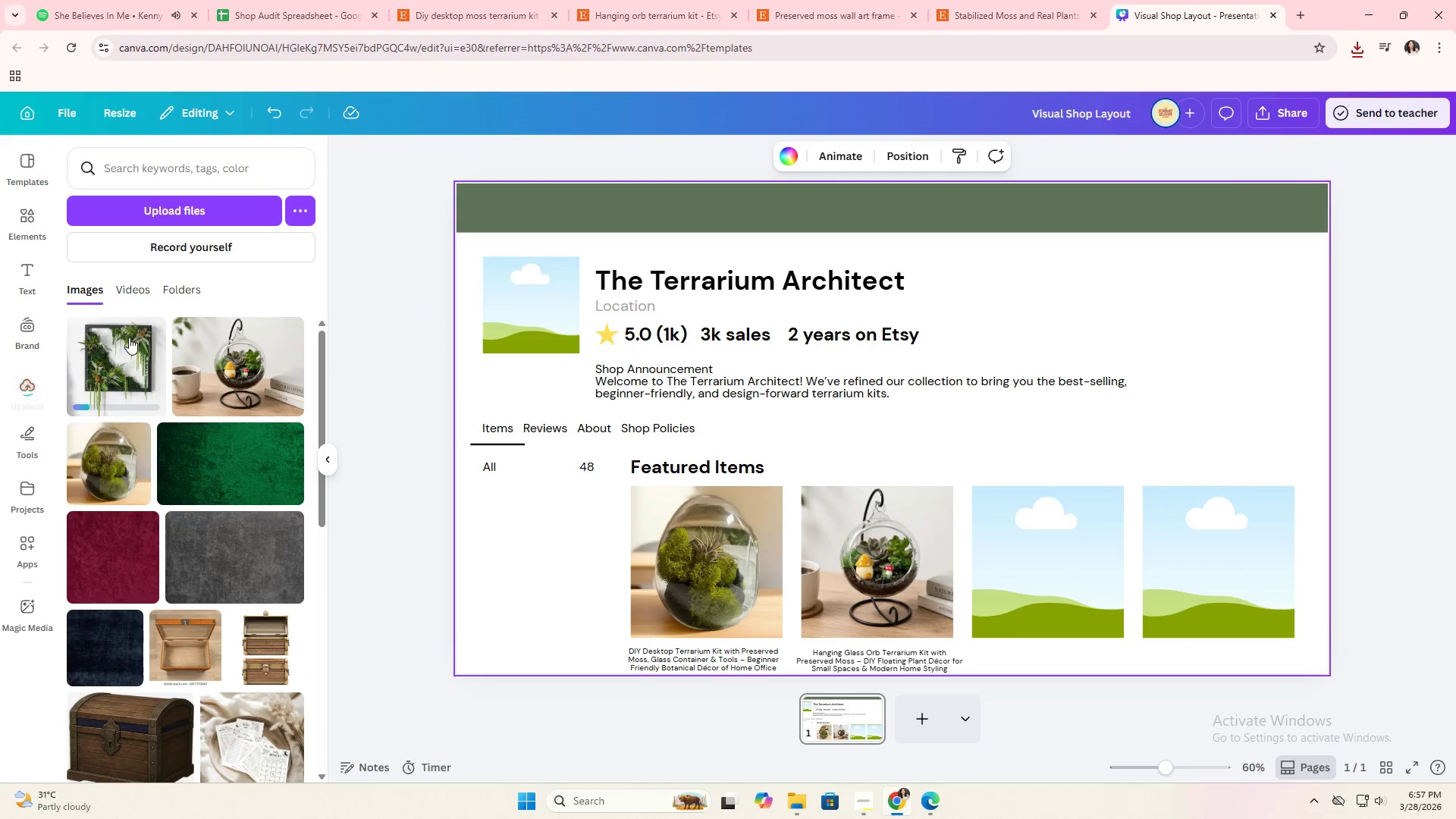 
left_click_drag(start_coordinate=[124, 350], to_coordinate=[983, 508])
 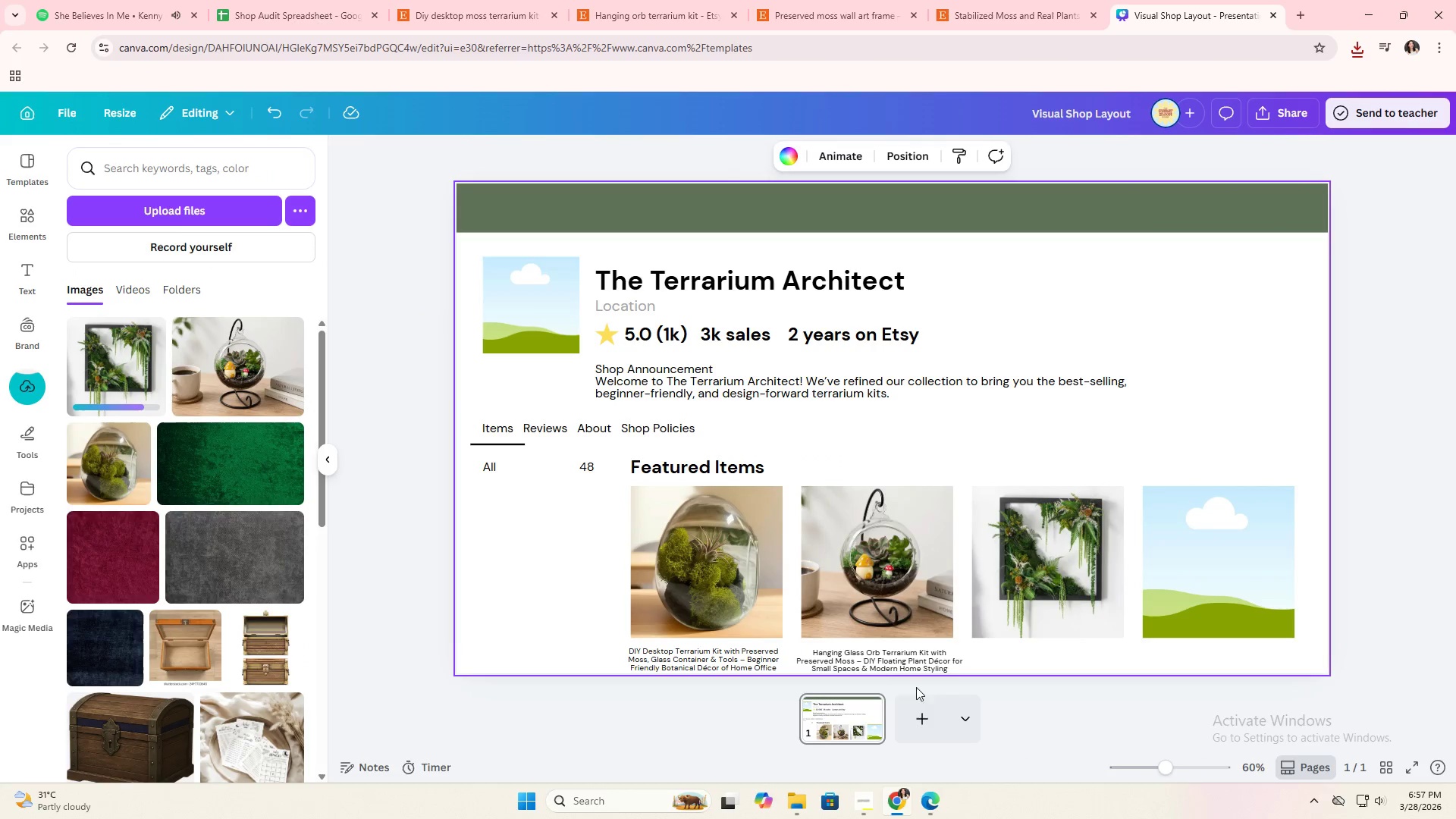 
left_click([901, 668])
 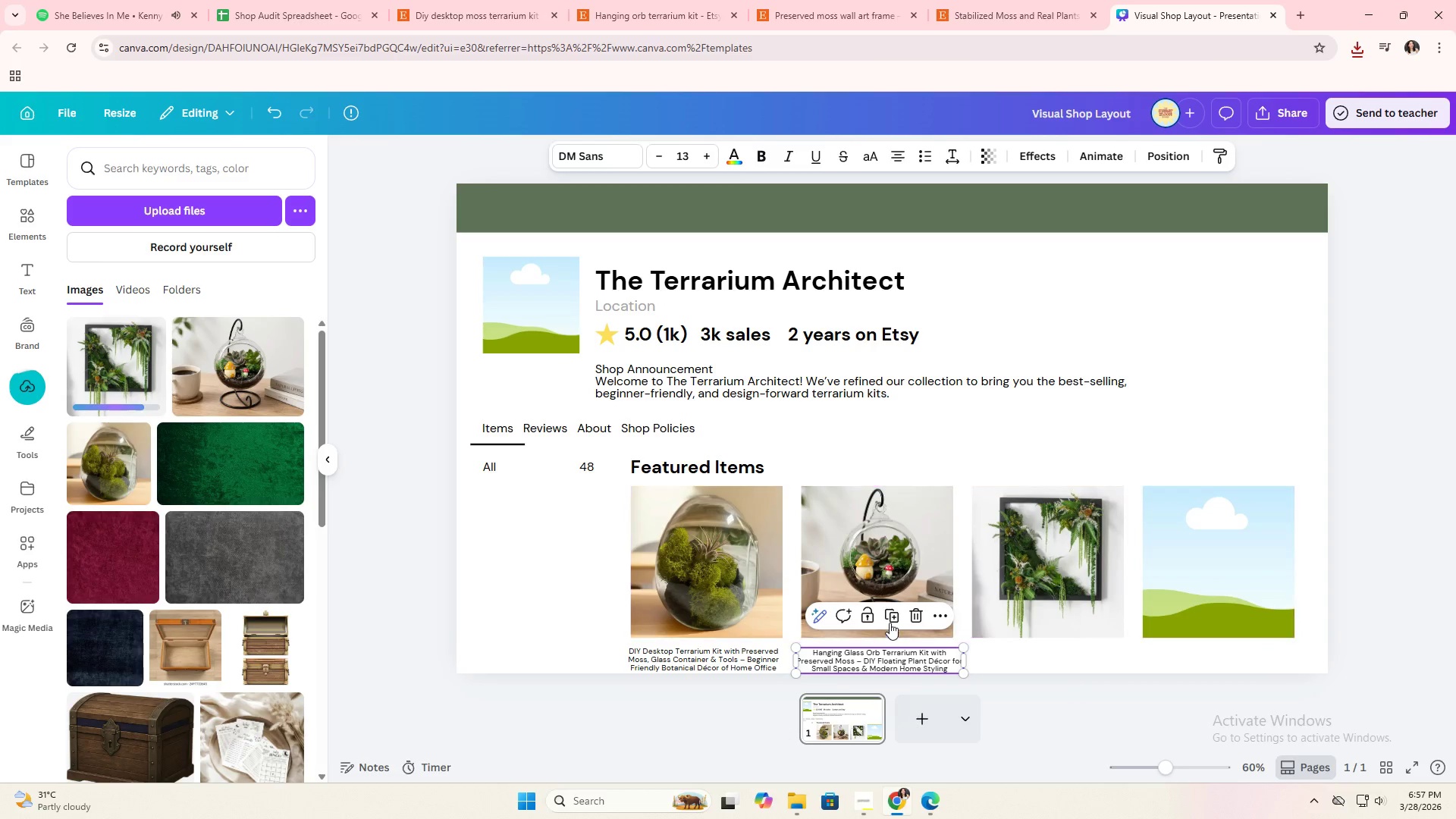 
left_click([892, 616])
 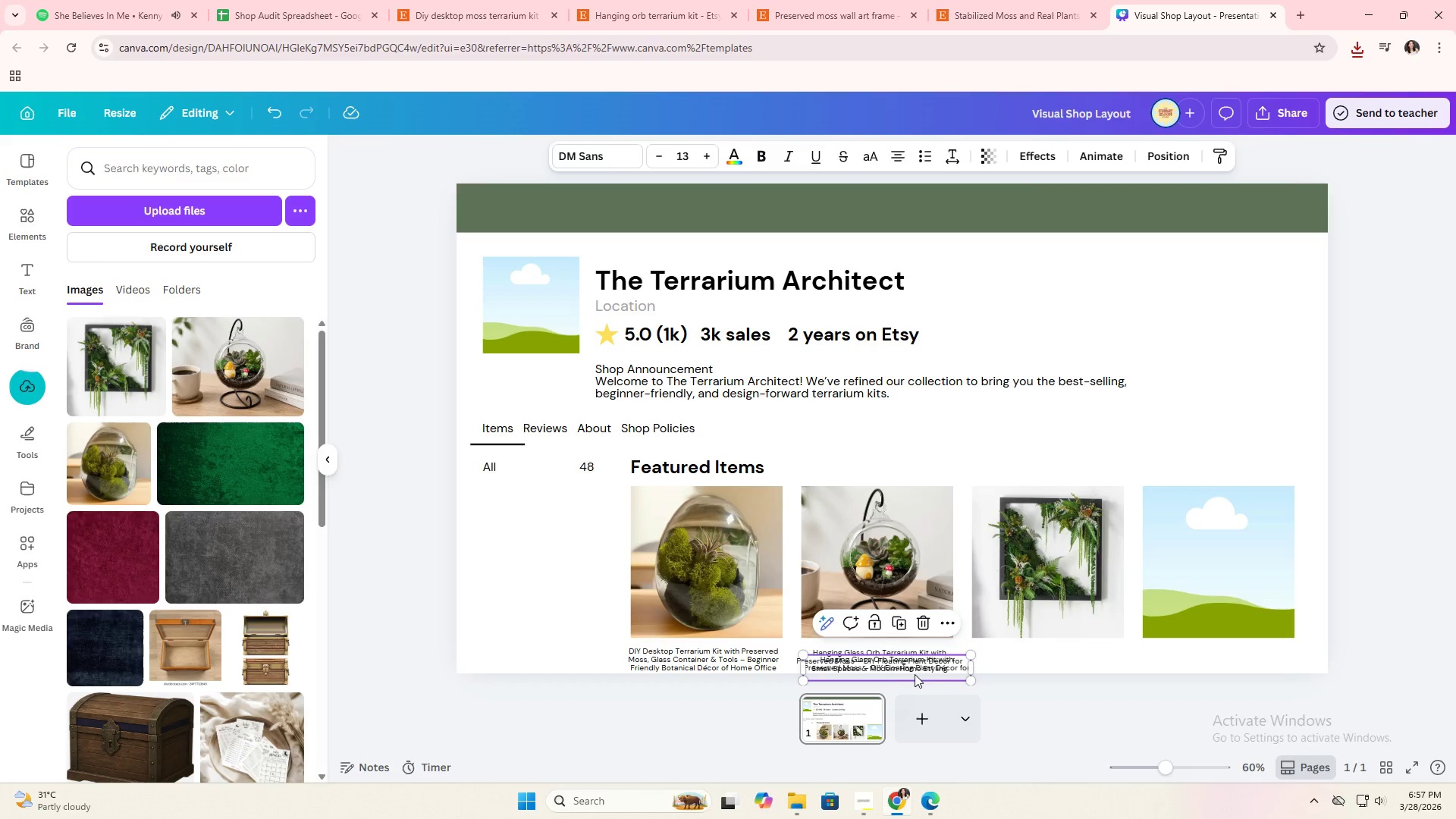 
left_click_drag(start_coordinate=[915, 671], to_coordinate=[1078, 663])
 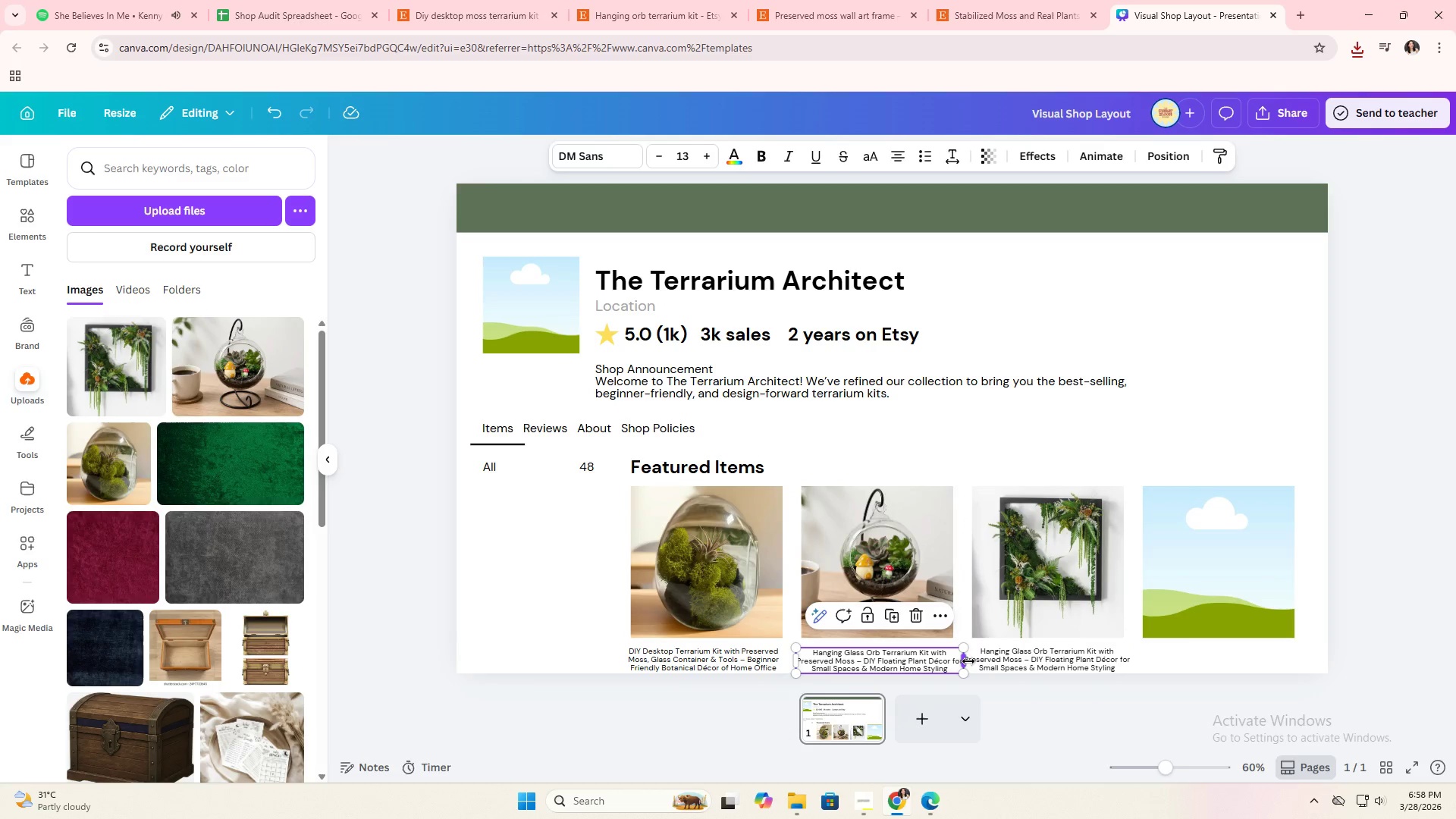 
left_click_drag(start_coordinate=[968, 661], to_coordinate=[956, 664])
 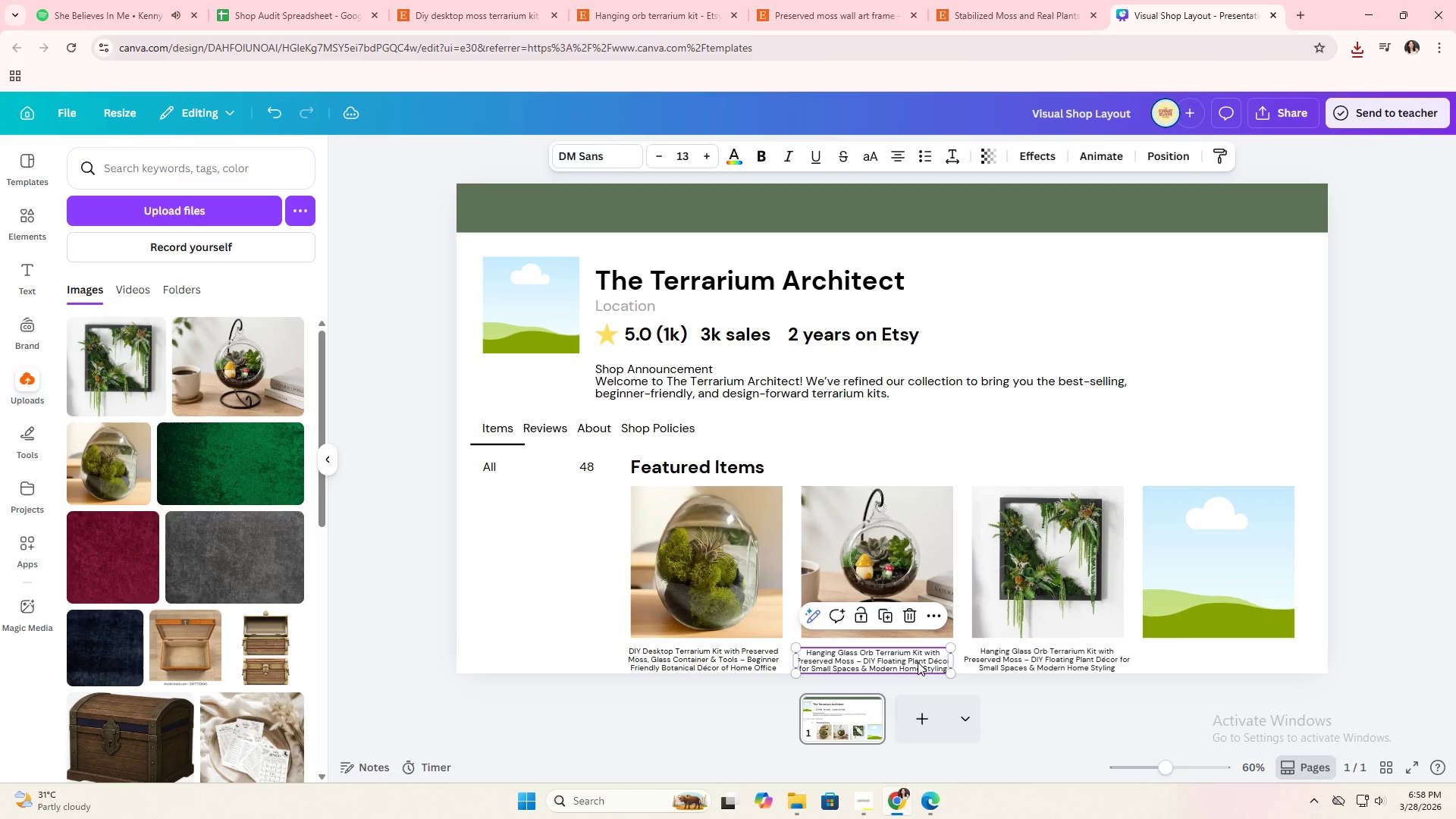 
left_click_drag(start_coordinate=[918, 662], to_coordinate=[922, 659])
 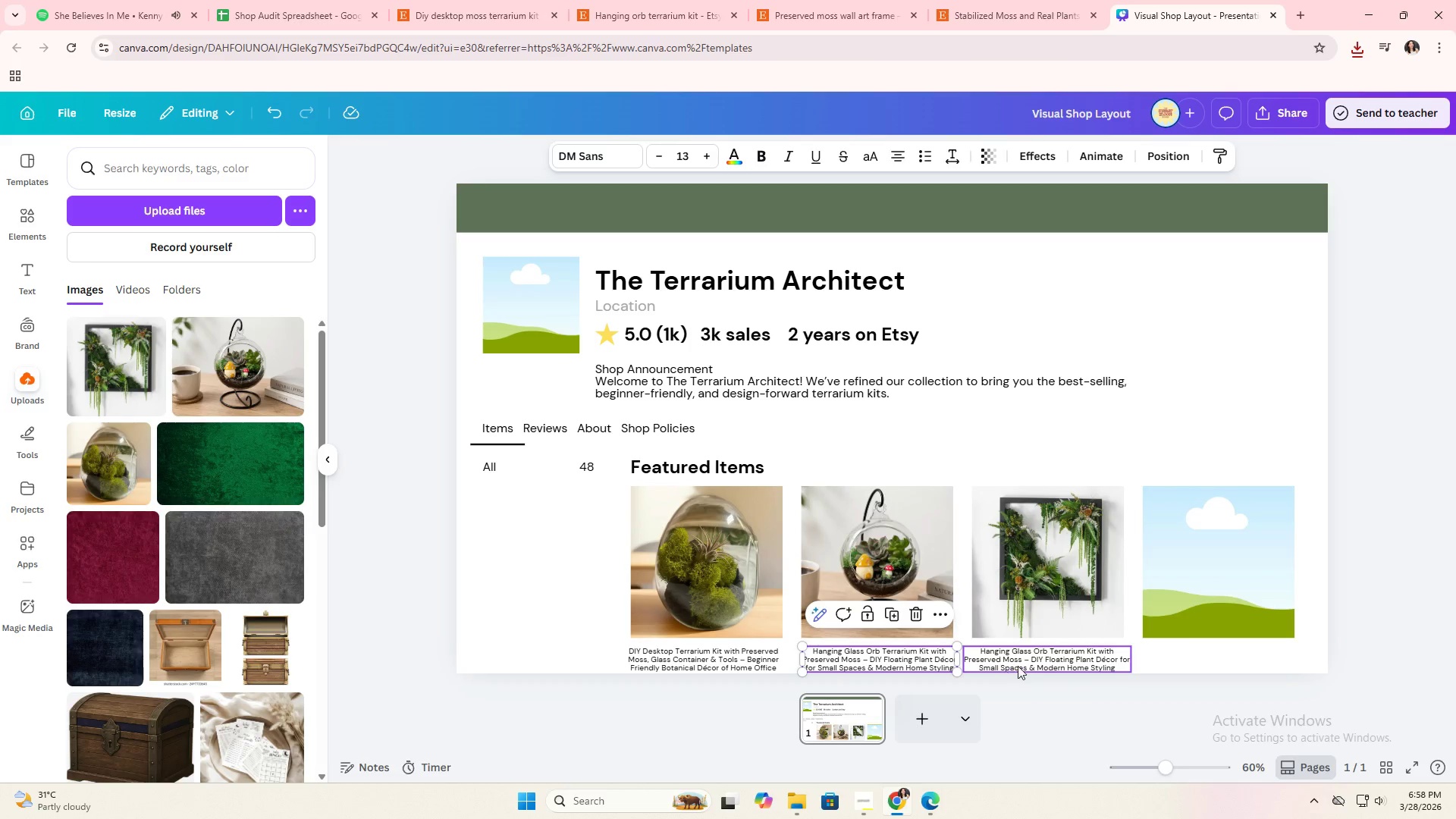 
left_click([1020, 665])
 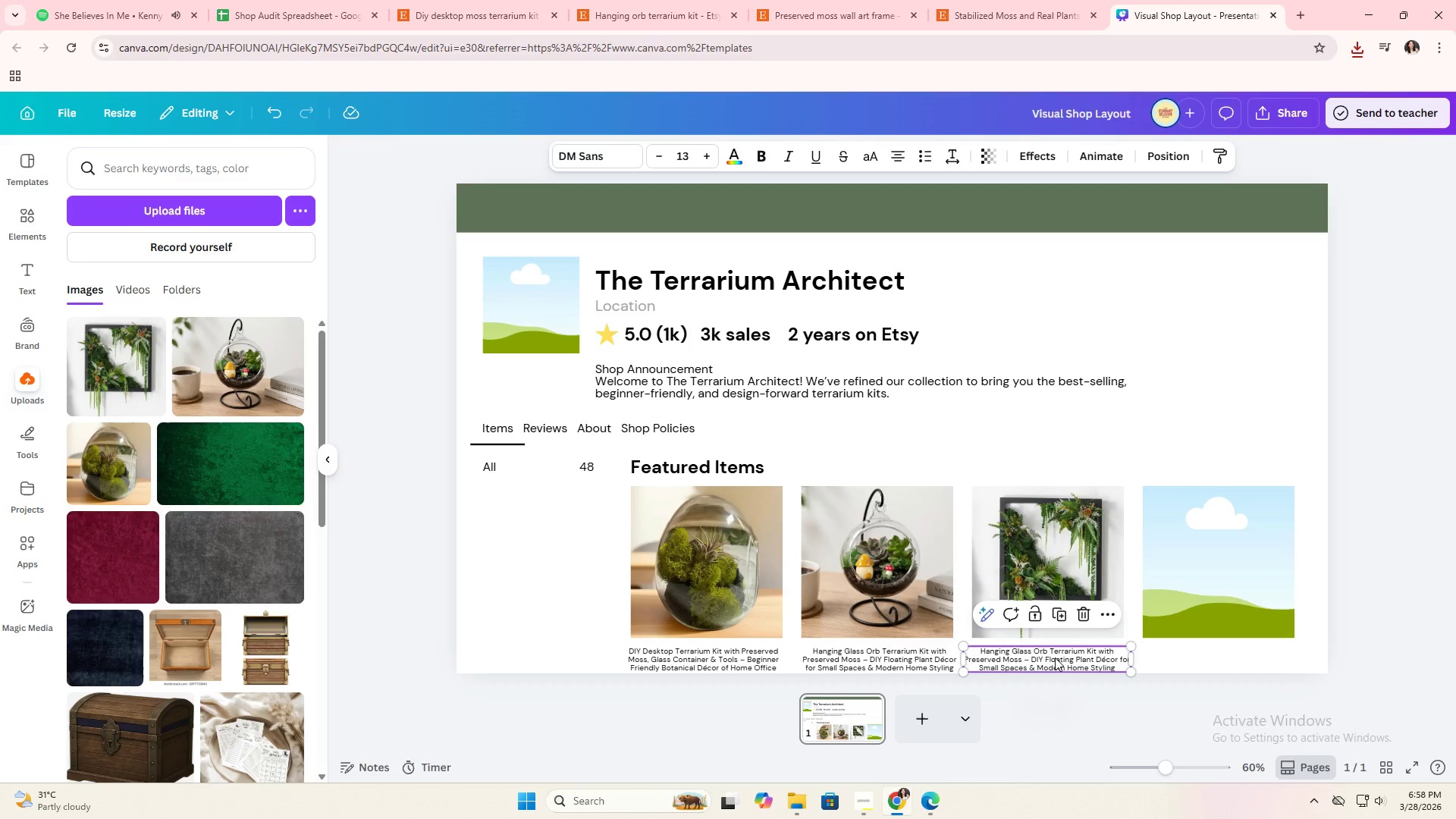 
key(Alt+AltLeft)
 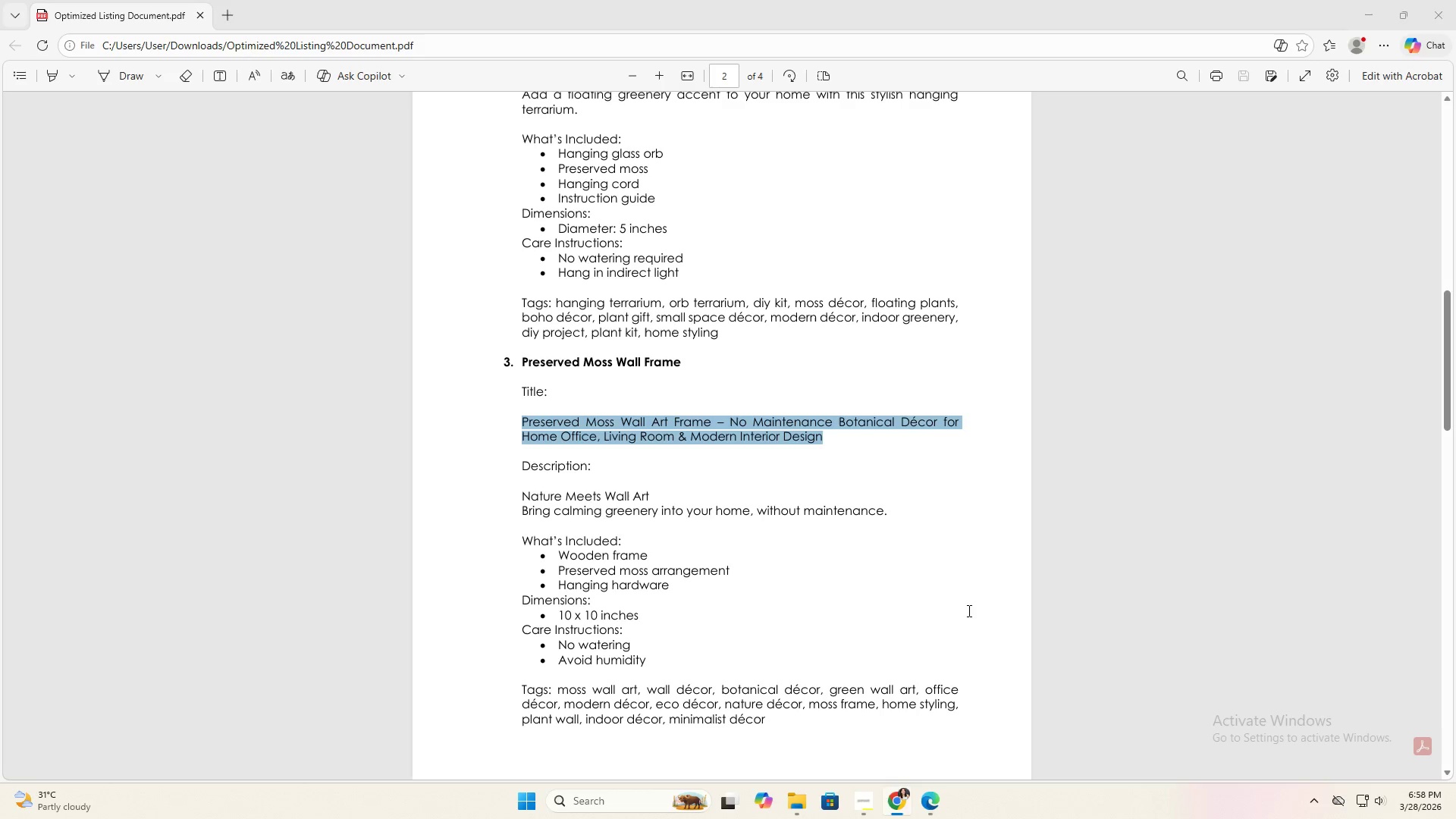 
key(Alt+Tab)
 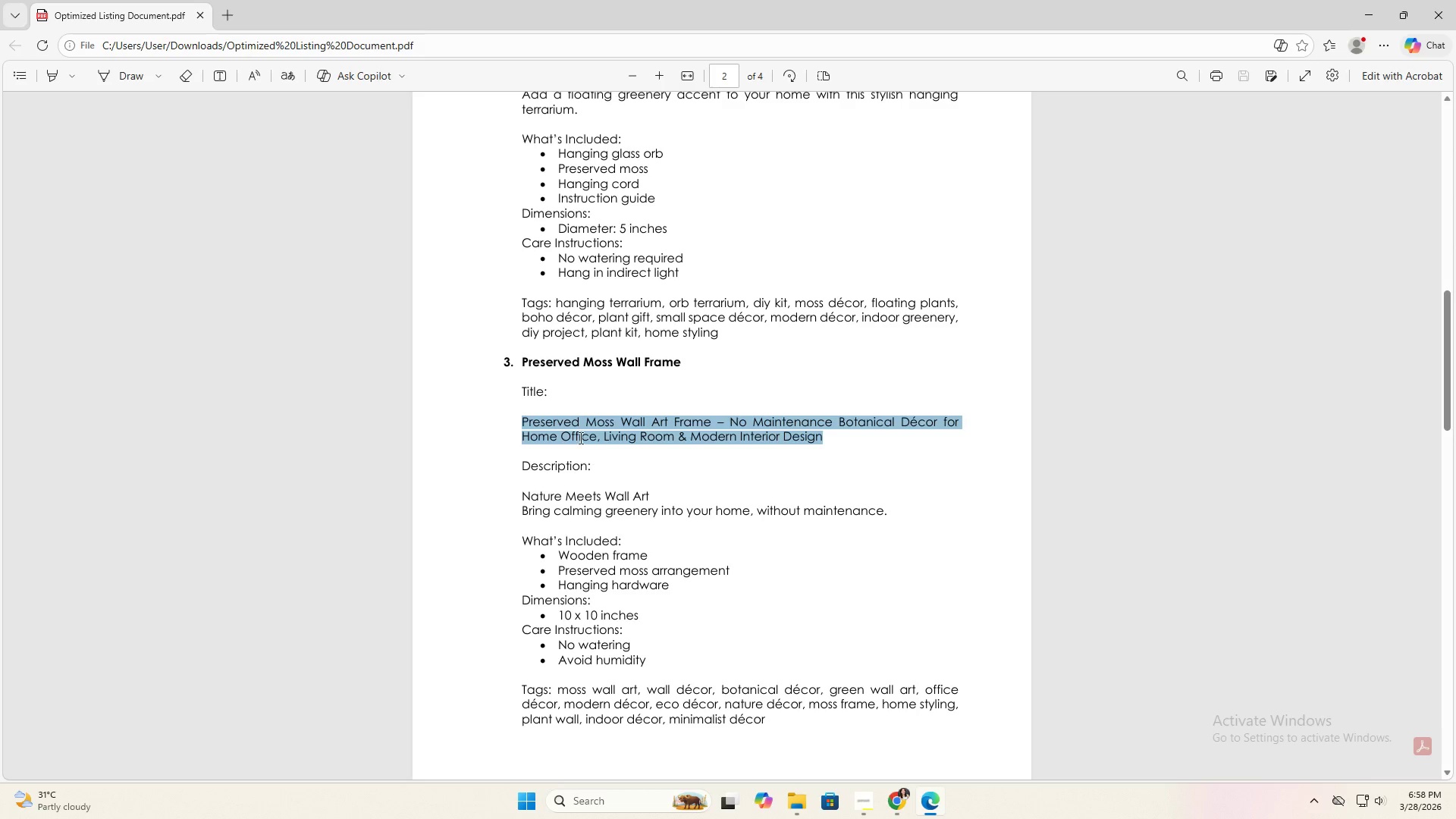 
key(Control+C)
 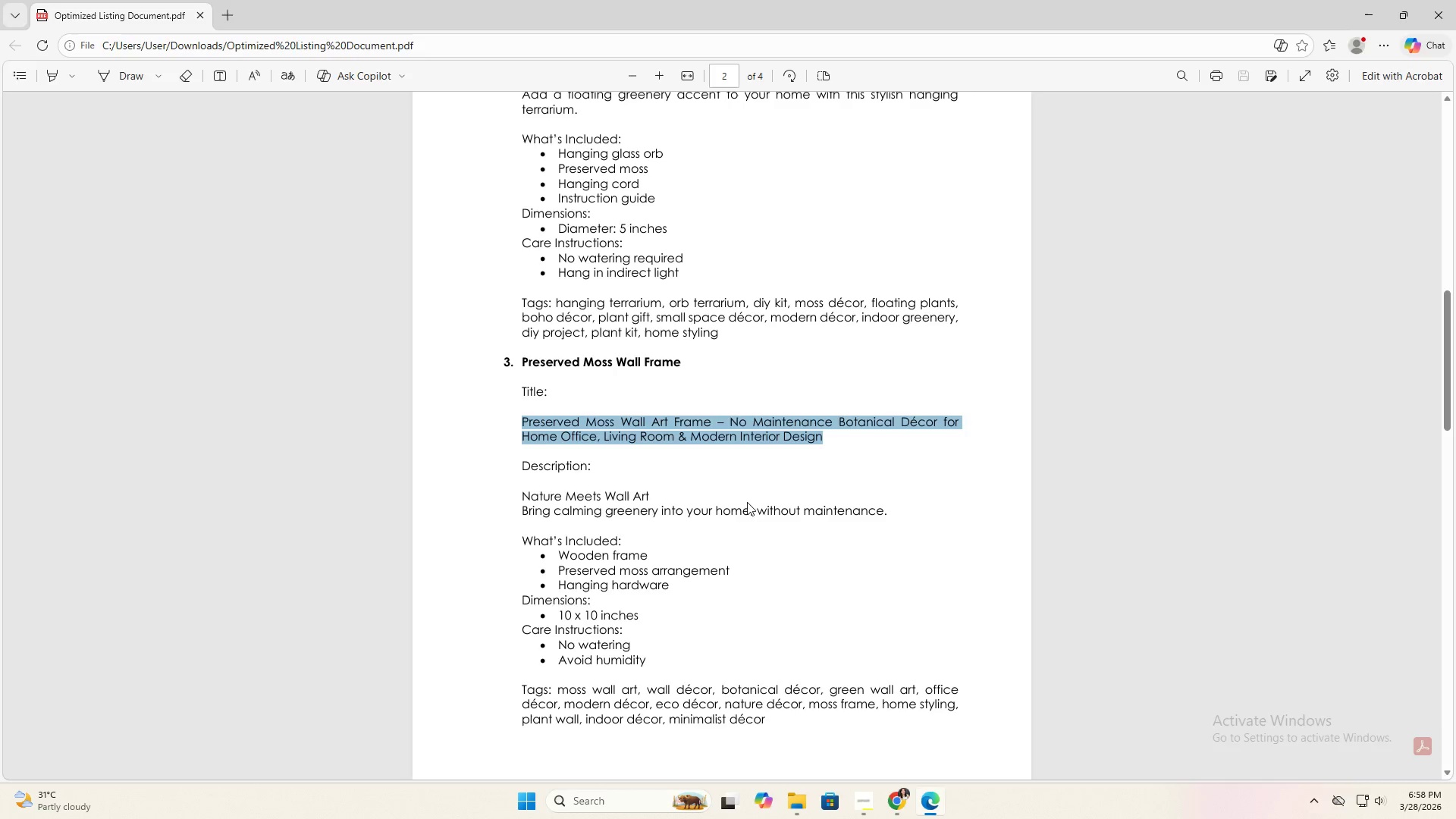 
key(Alt+AltLeft)
 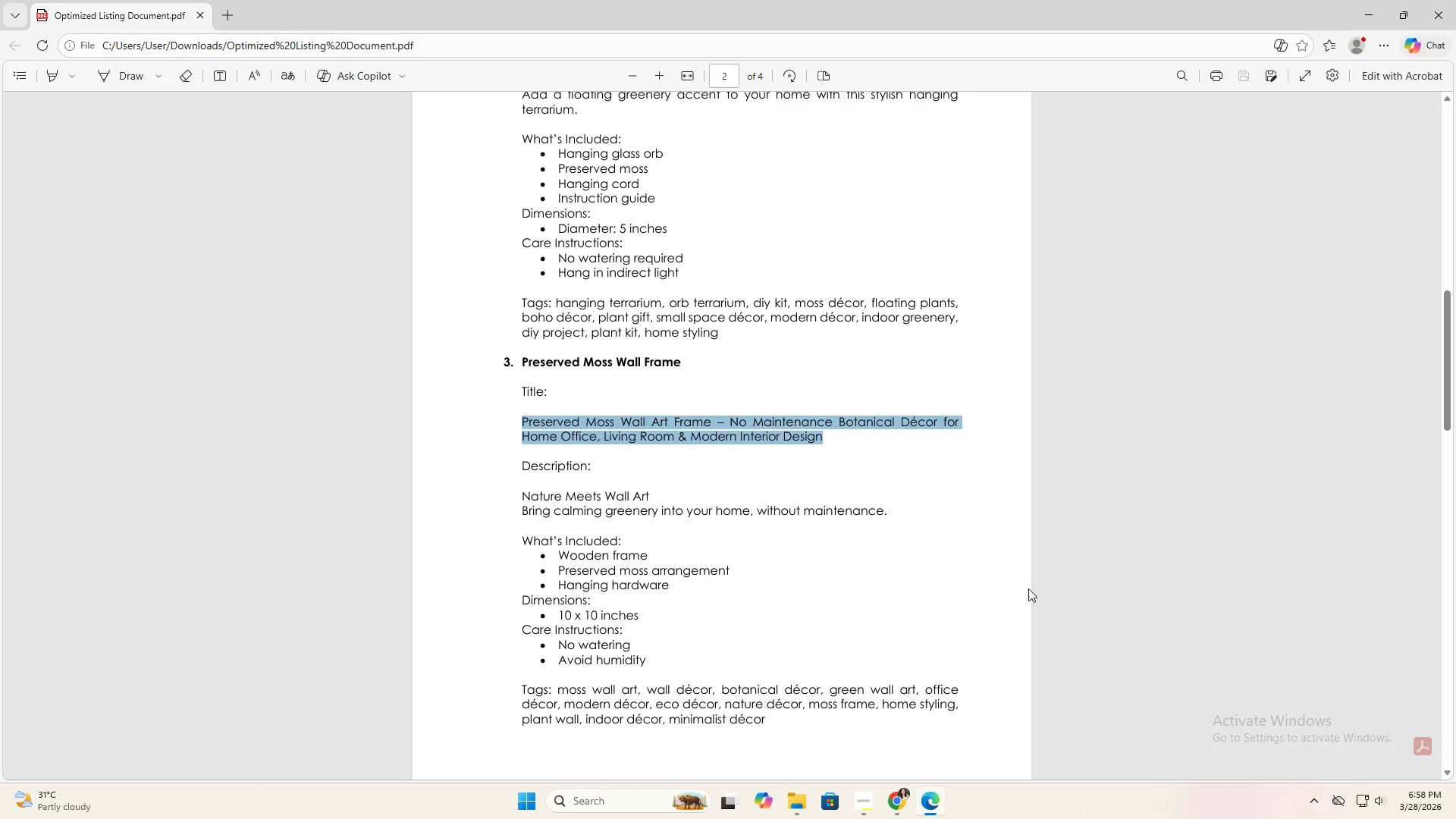 
key(Alt+Tab)
 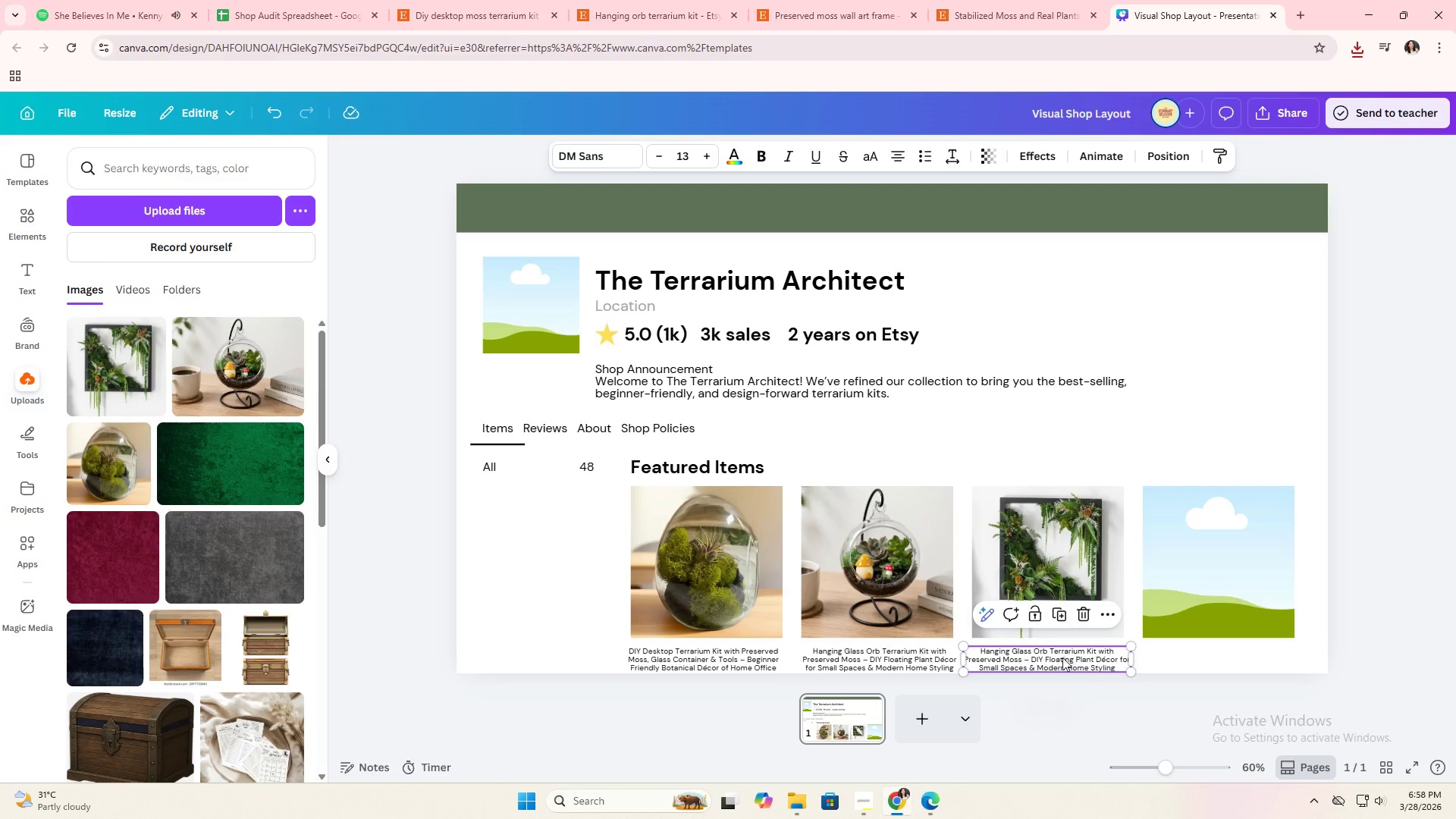 
double_click([1062, 658])
 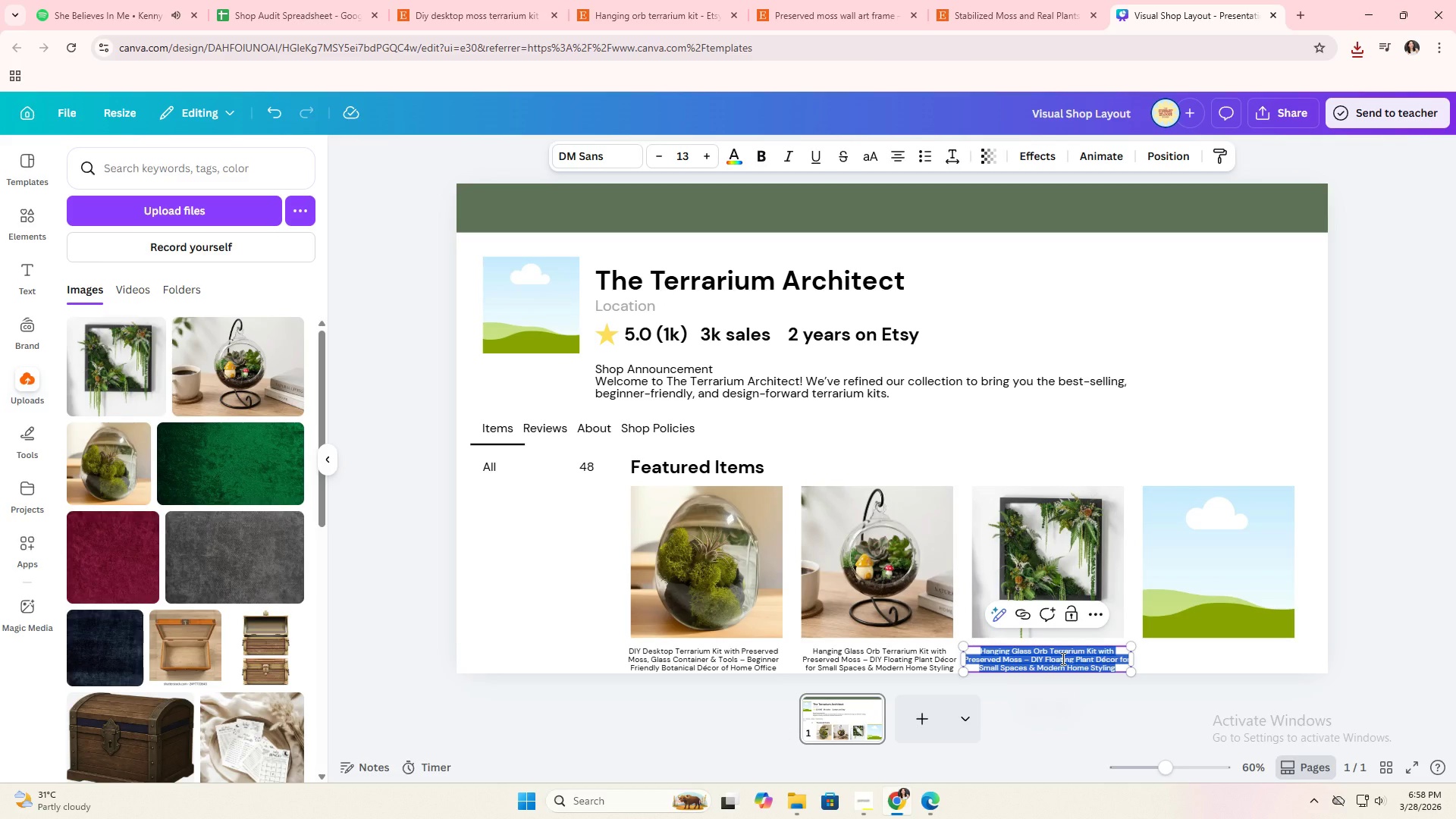 
key(Control+V)
 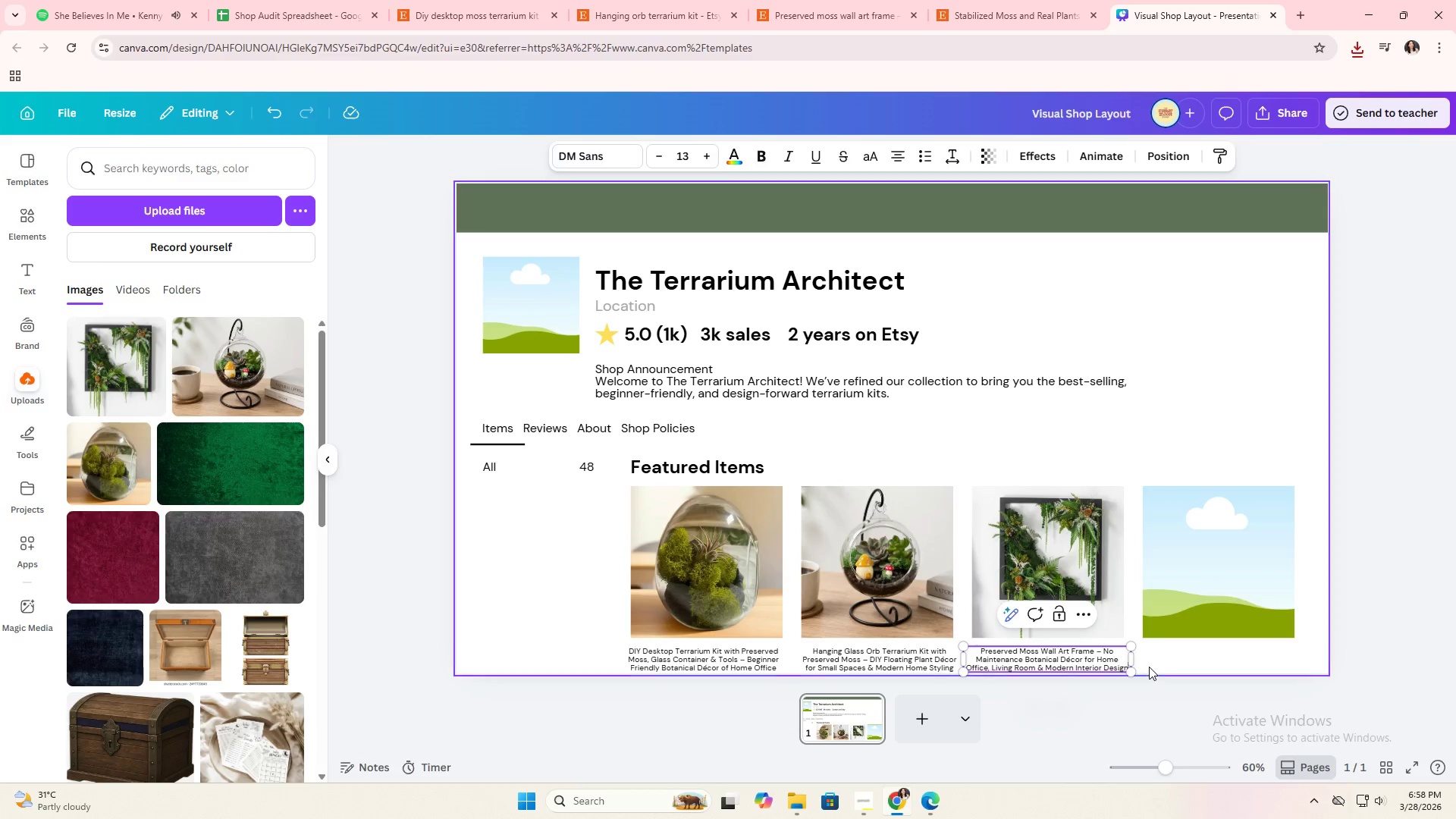 
left_click_drag(start_coordinate=[1140, 659], to_coordinate=[1136, 662])
 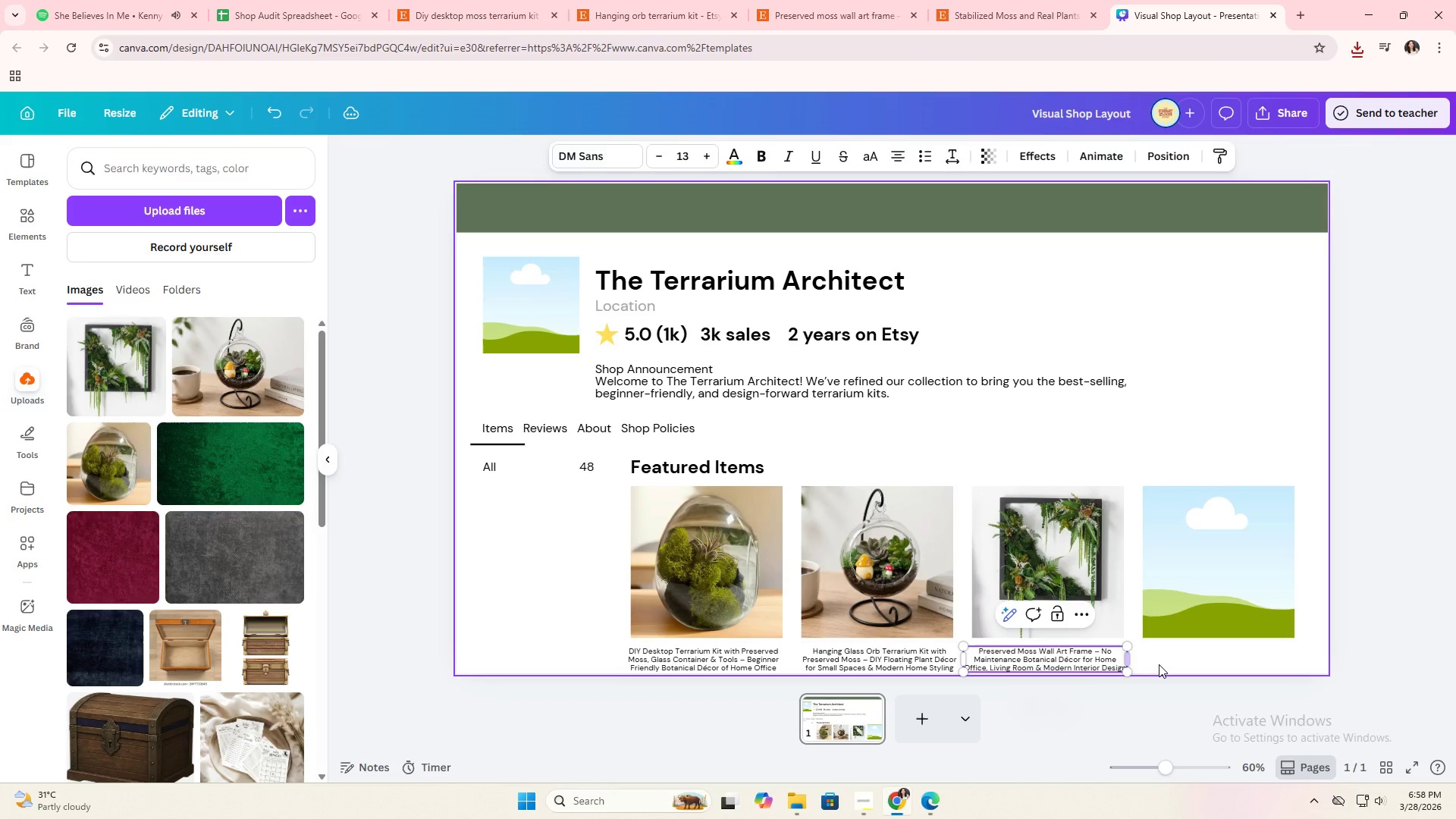 
left_click([1159, 664])
 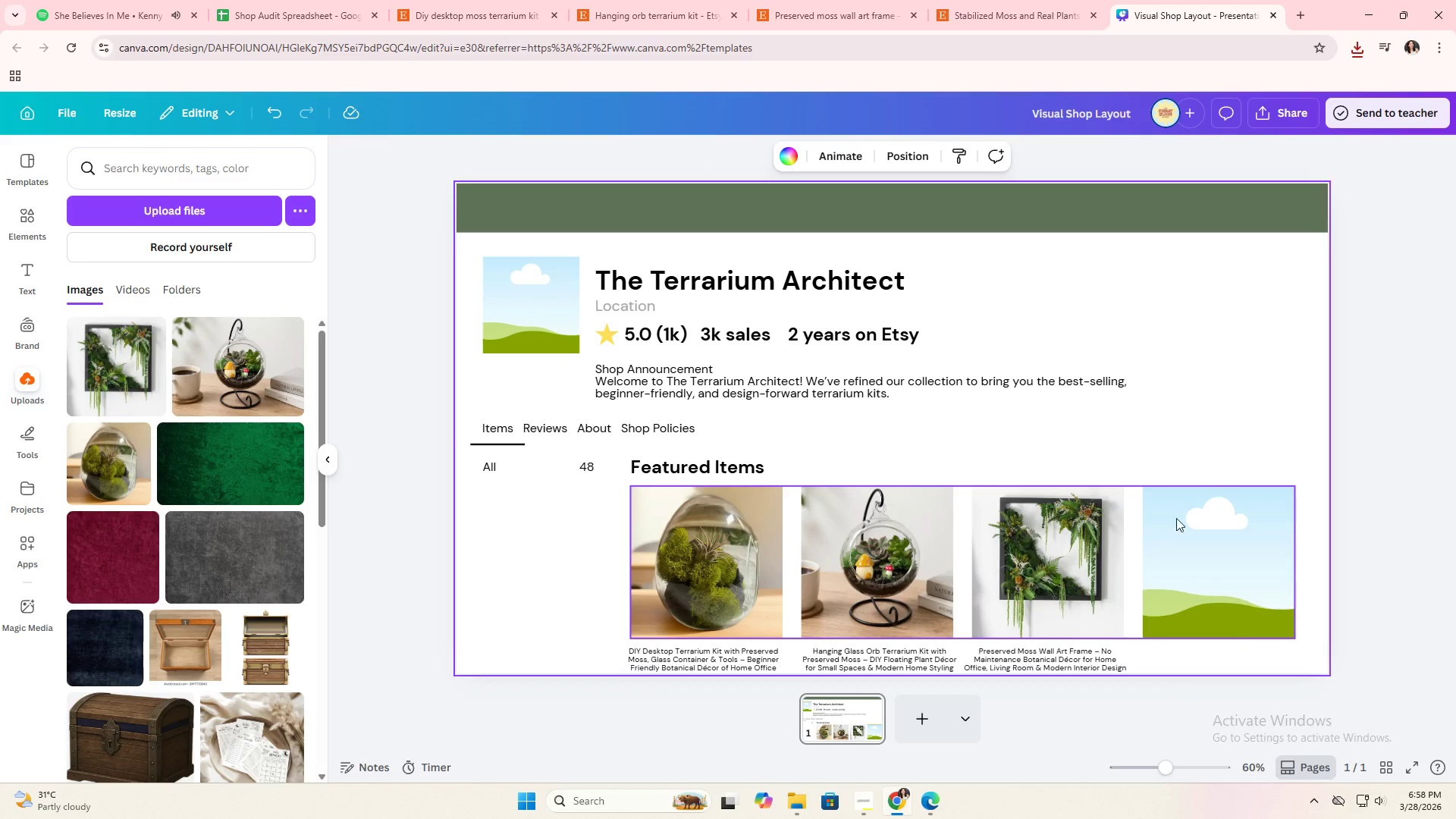 
wait(7.83)
 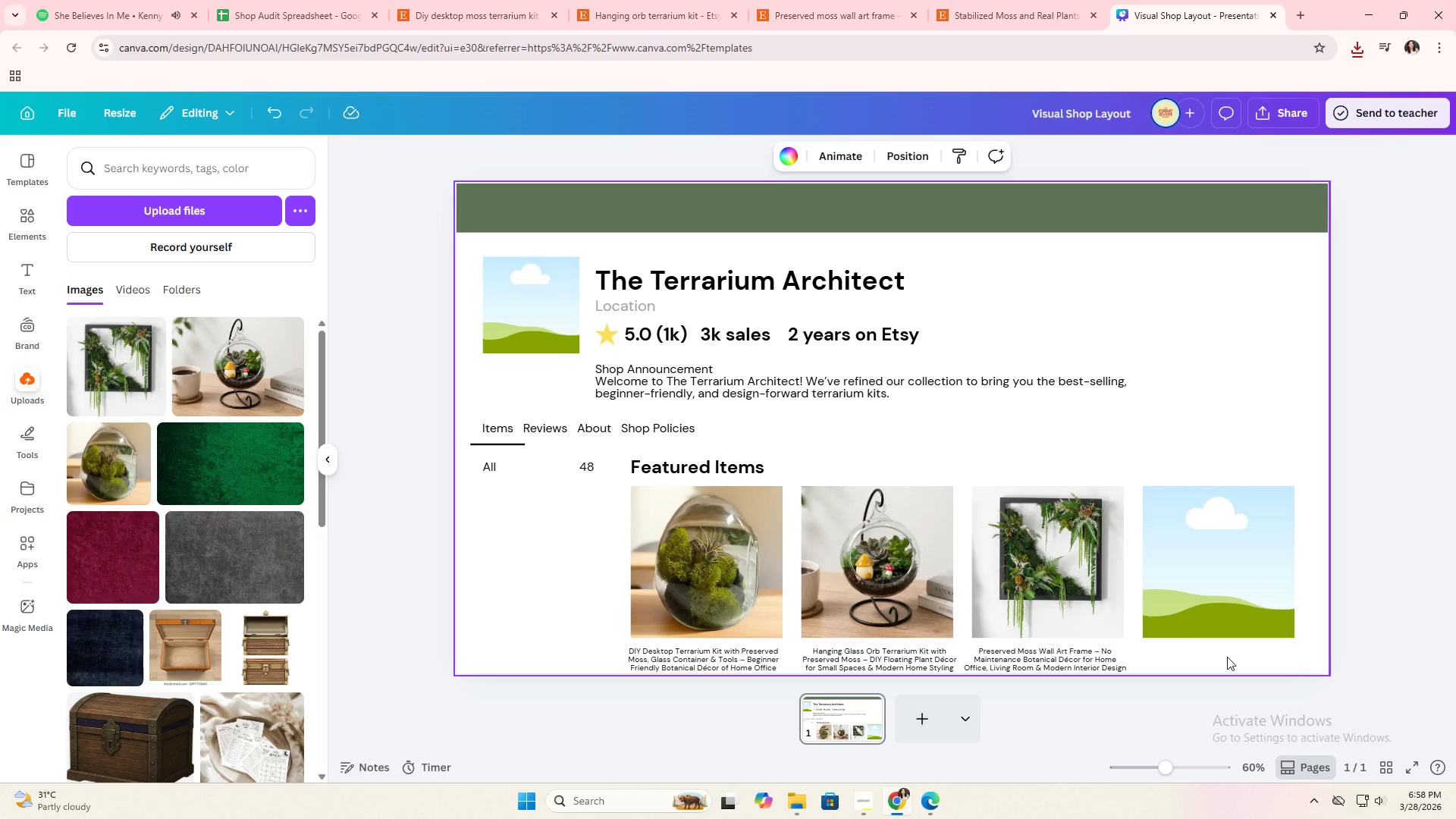 
left_click([1002, 0])
 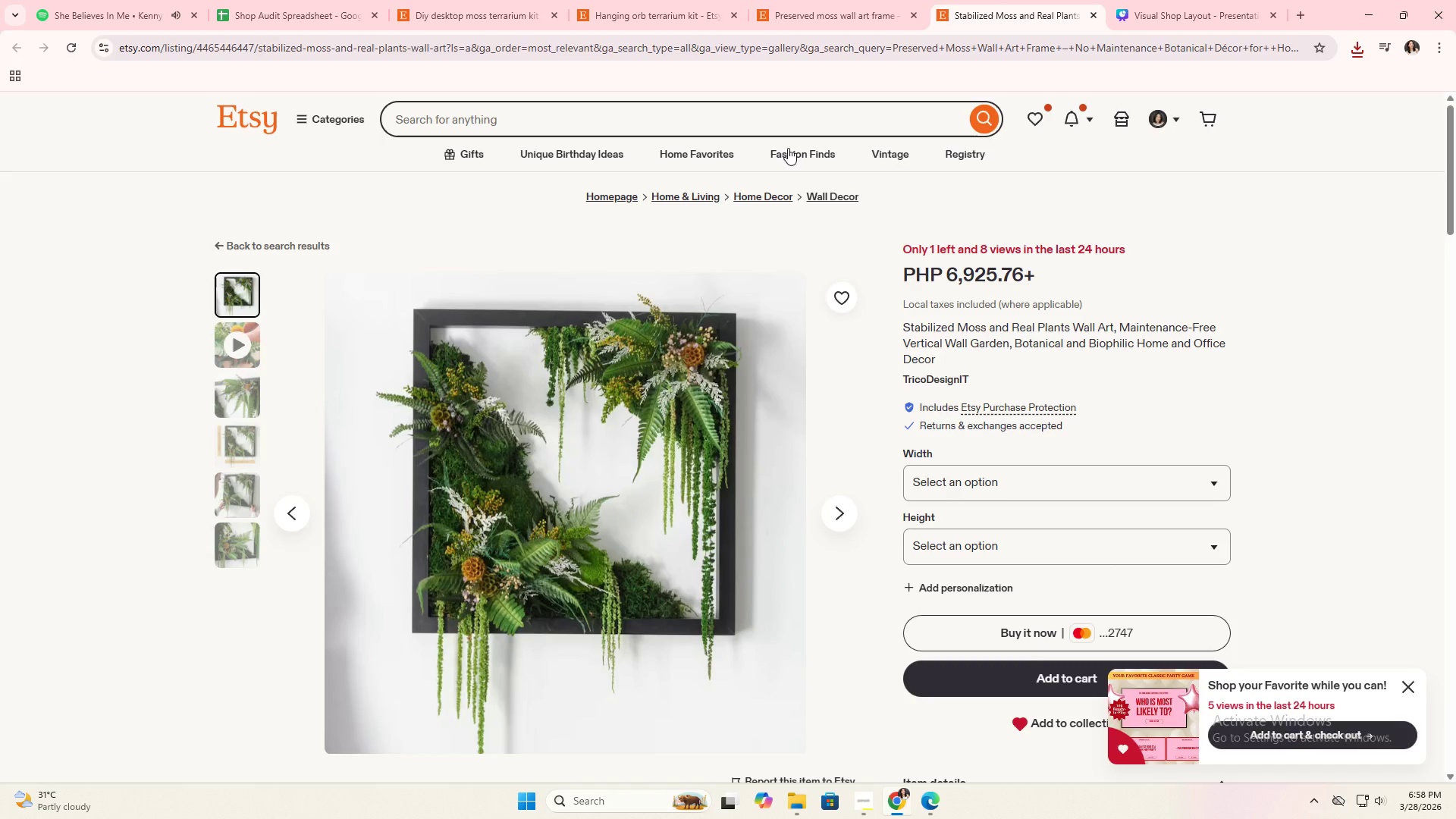 
left_click([831, 0])
 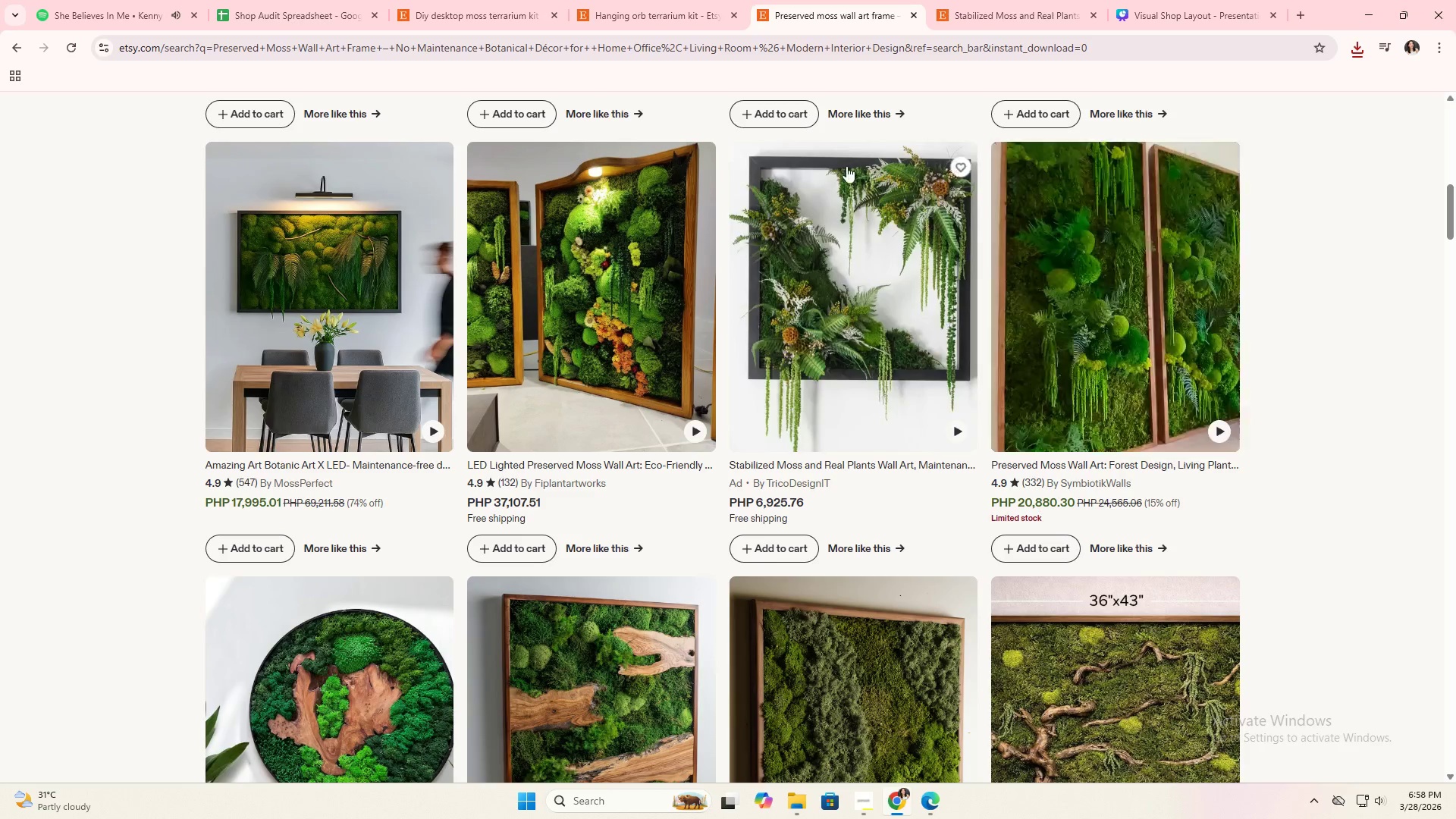 
left_click([682, 0])
 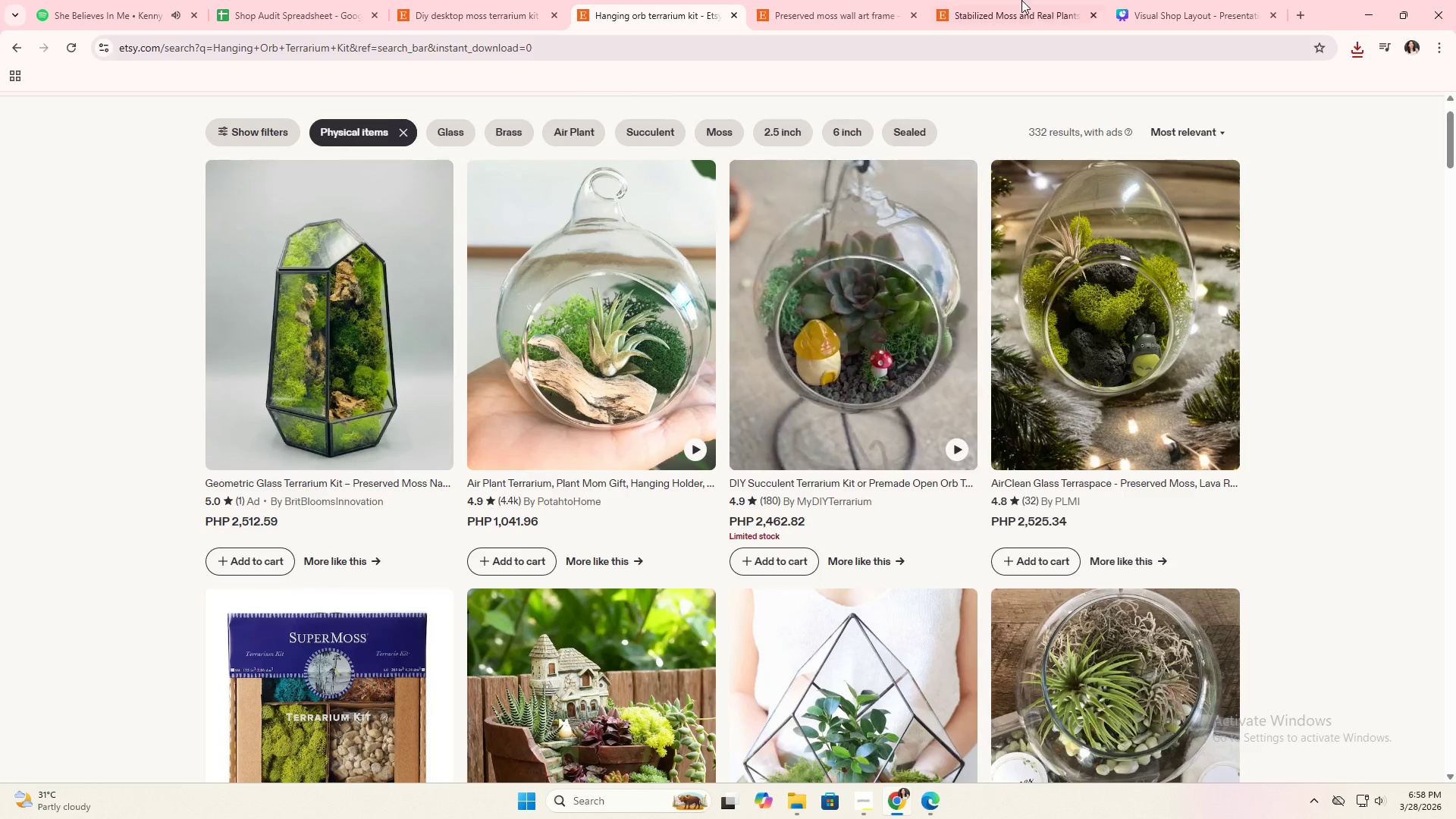 
left_click([1163, 0])
 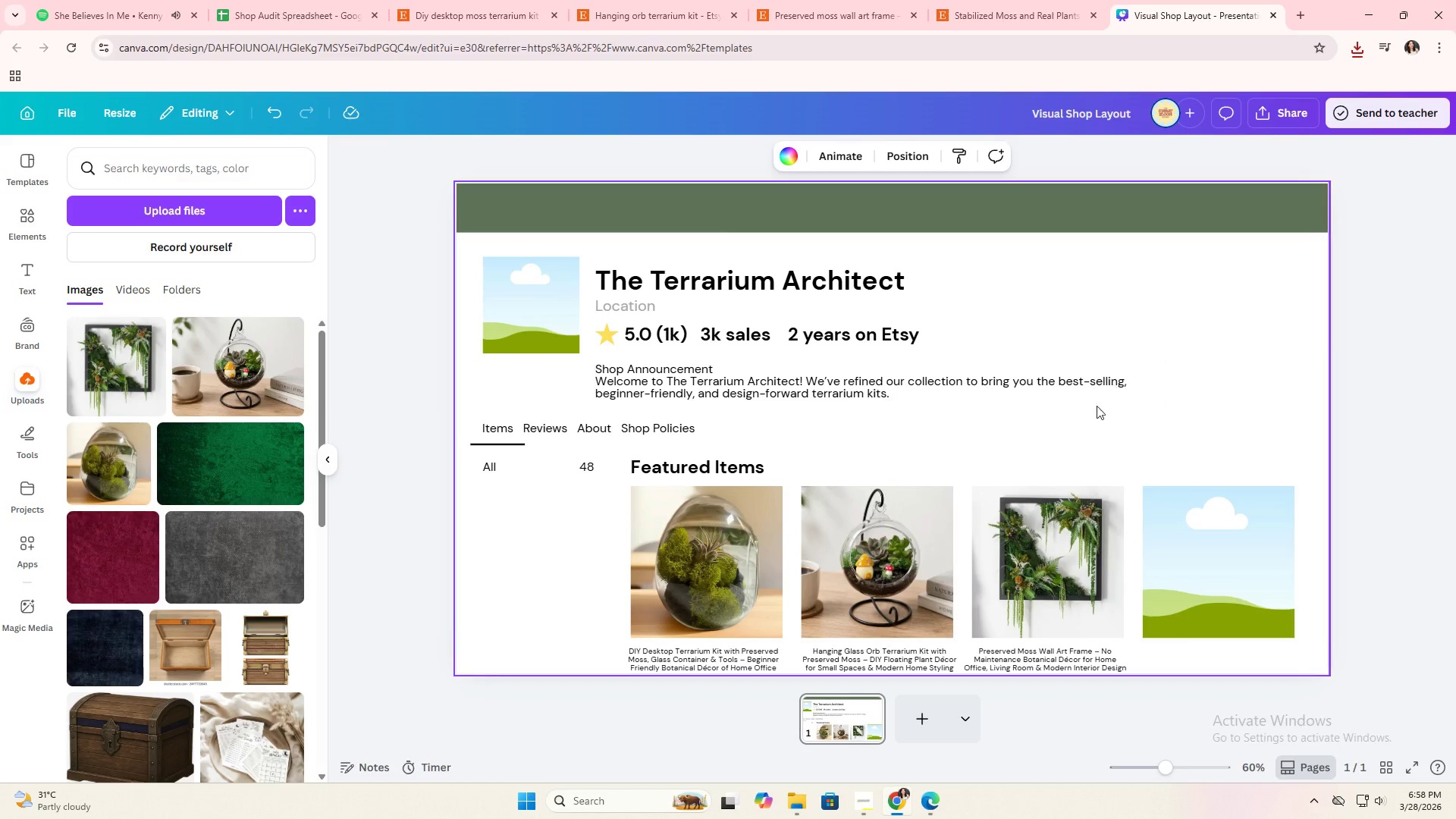 
left_click([1215, 399])
 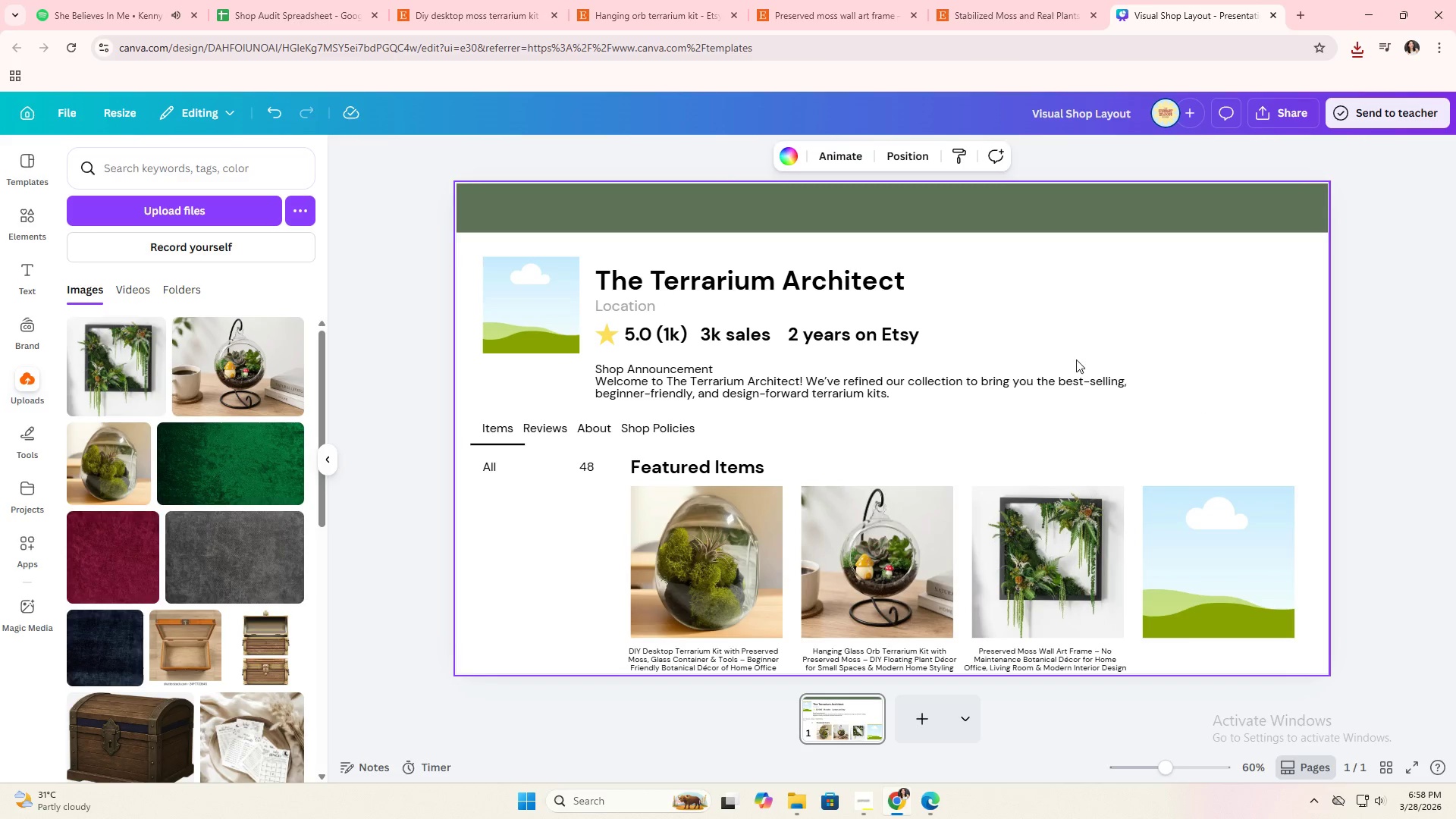 
key(Alt+AltLeft)
 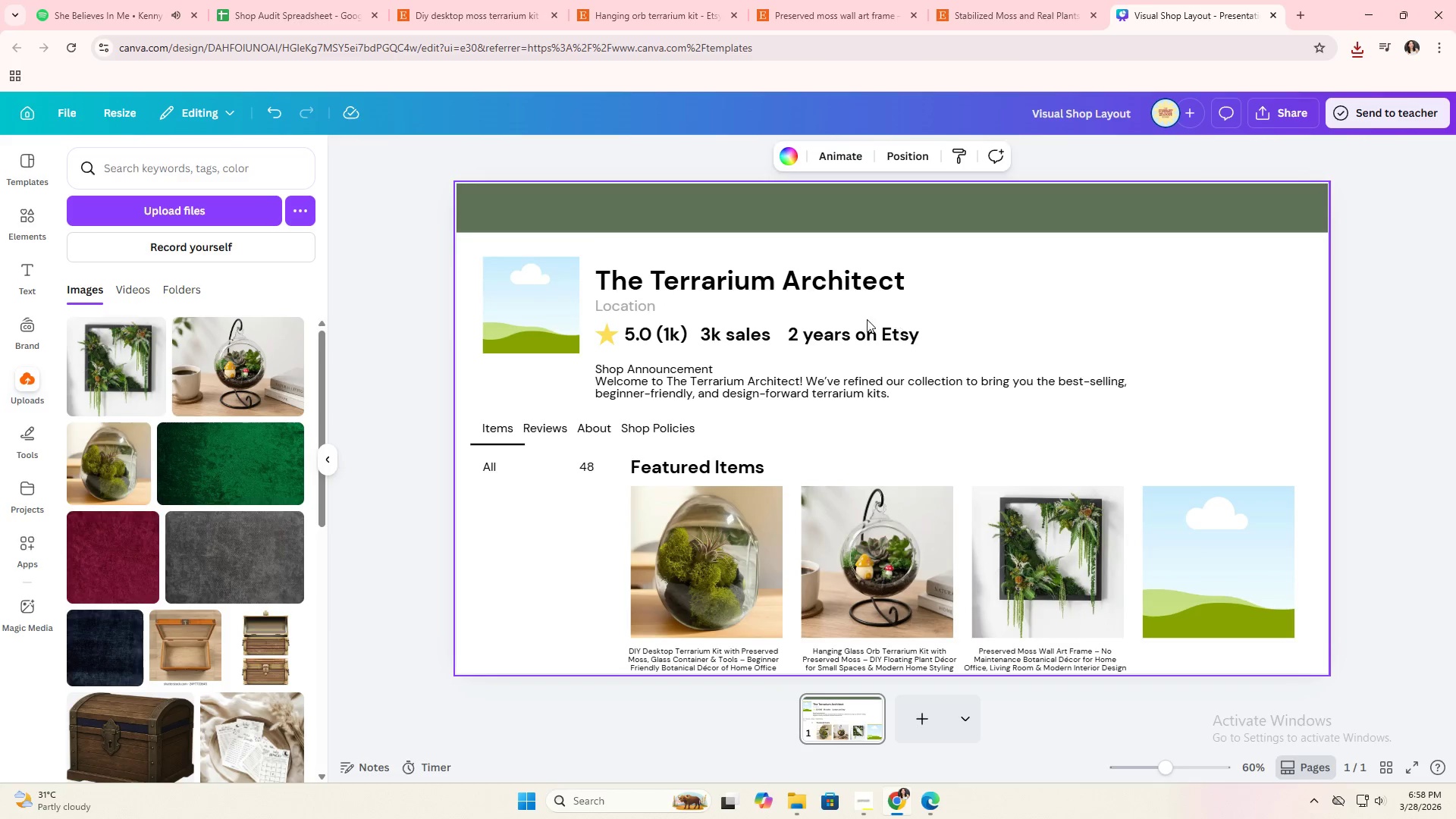 
key(Alt+Tab)
 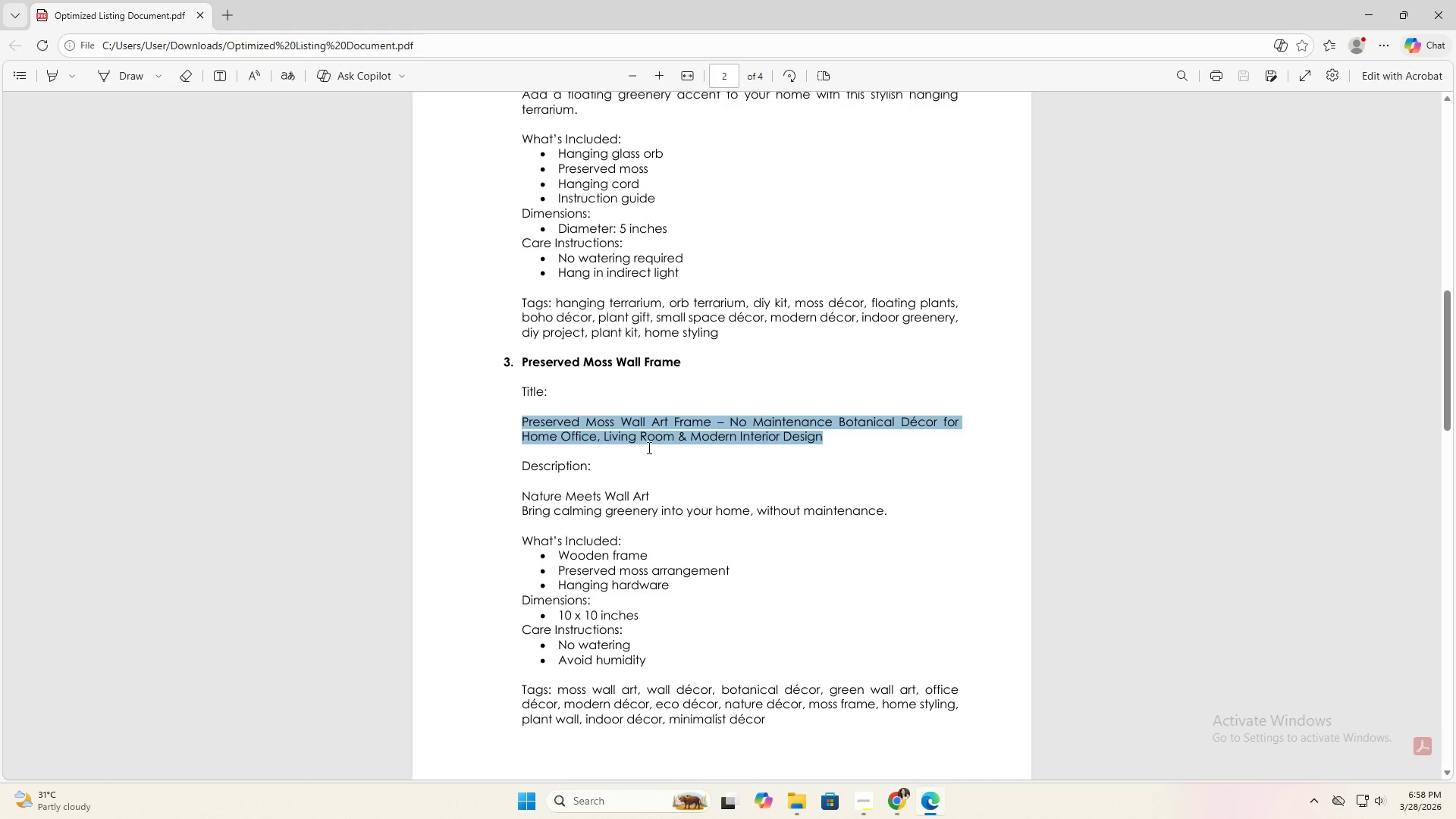 
scroll: coordinate [651, 446], scroll_direction: down, amount: 8.0
 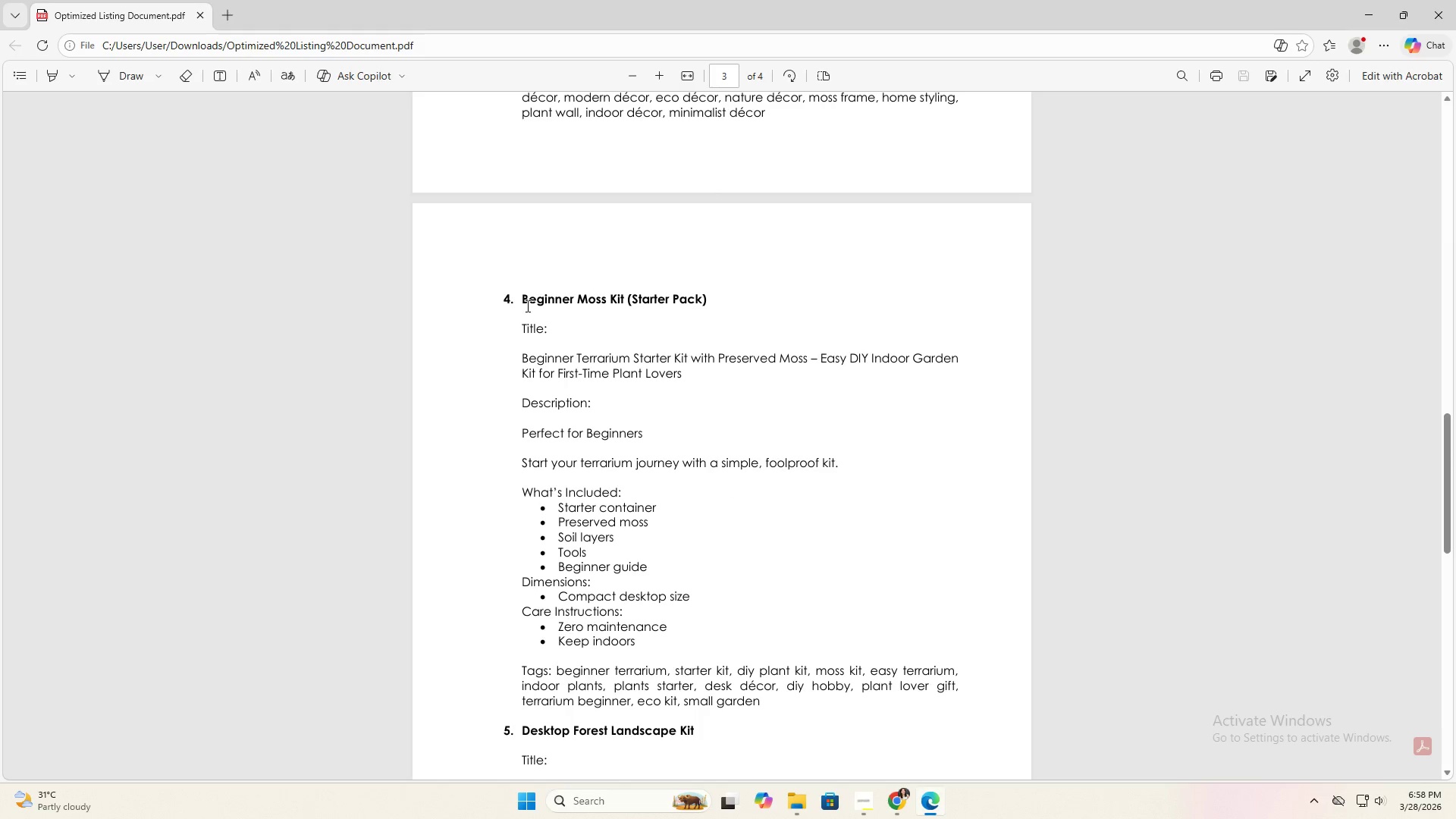 
left_click_drag(start_coordinate=[524, 301], to_coordinate=[736, 304])
 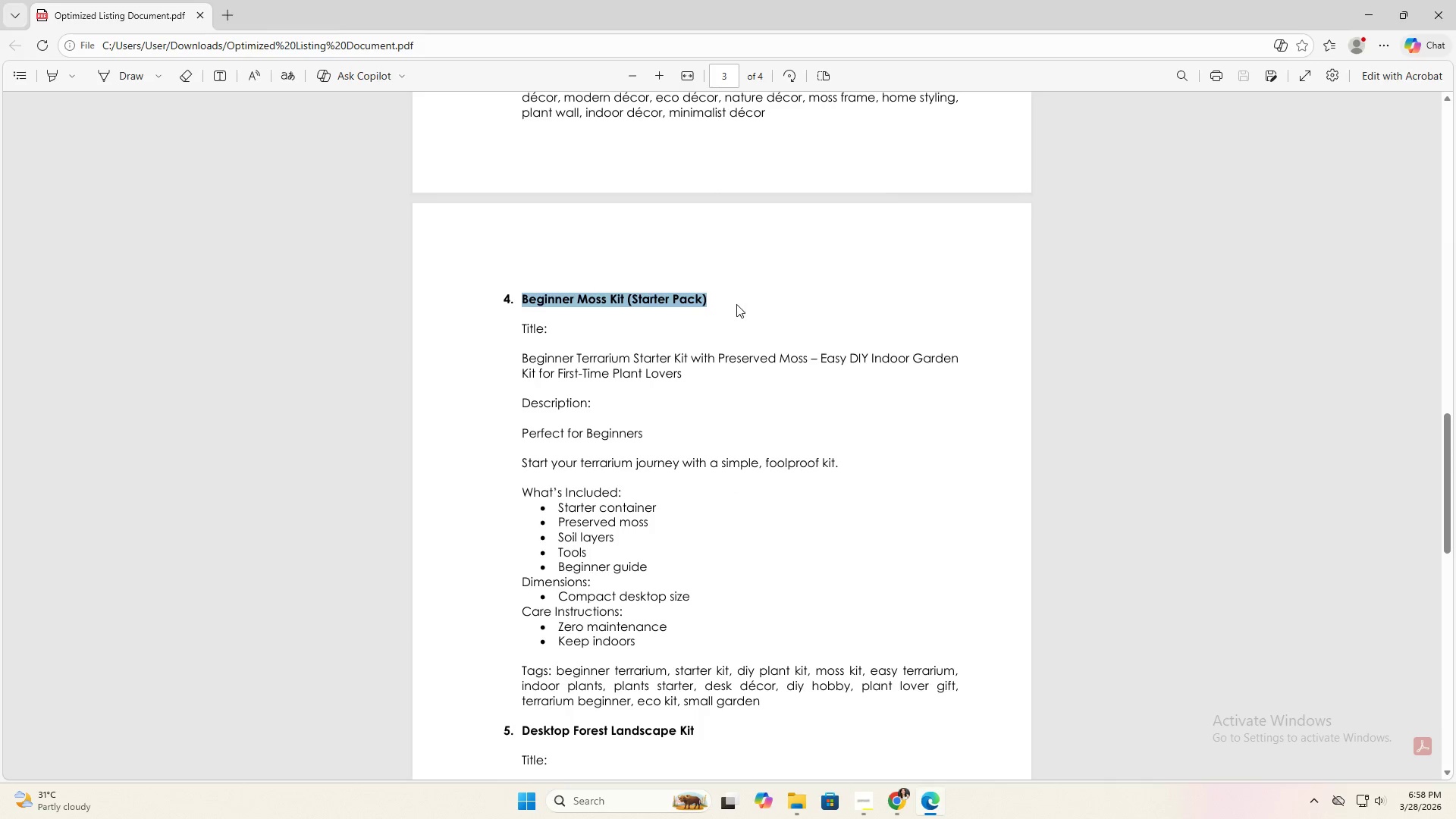 
key(Control+ControlLeft)
 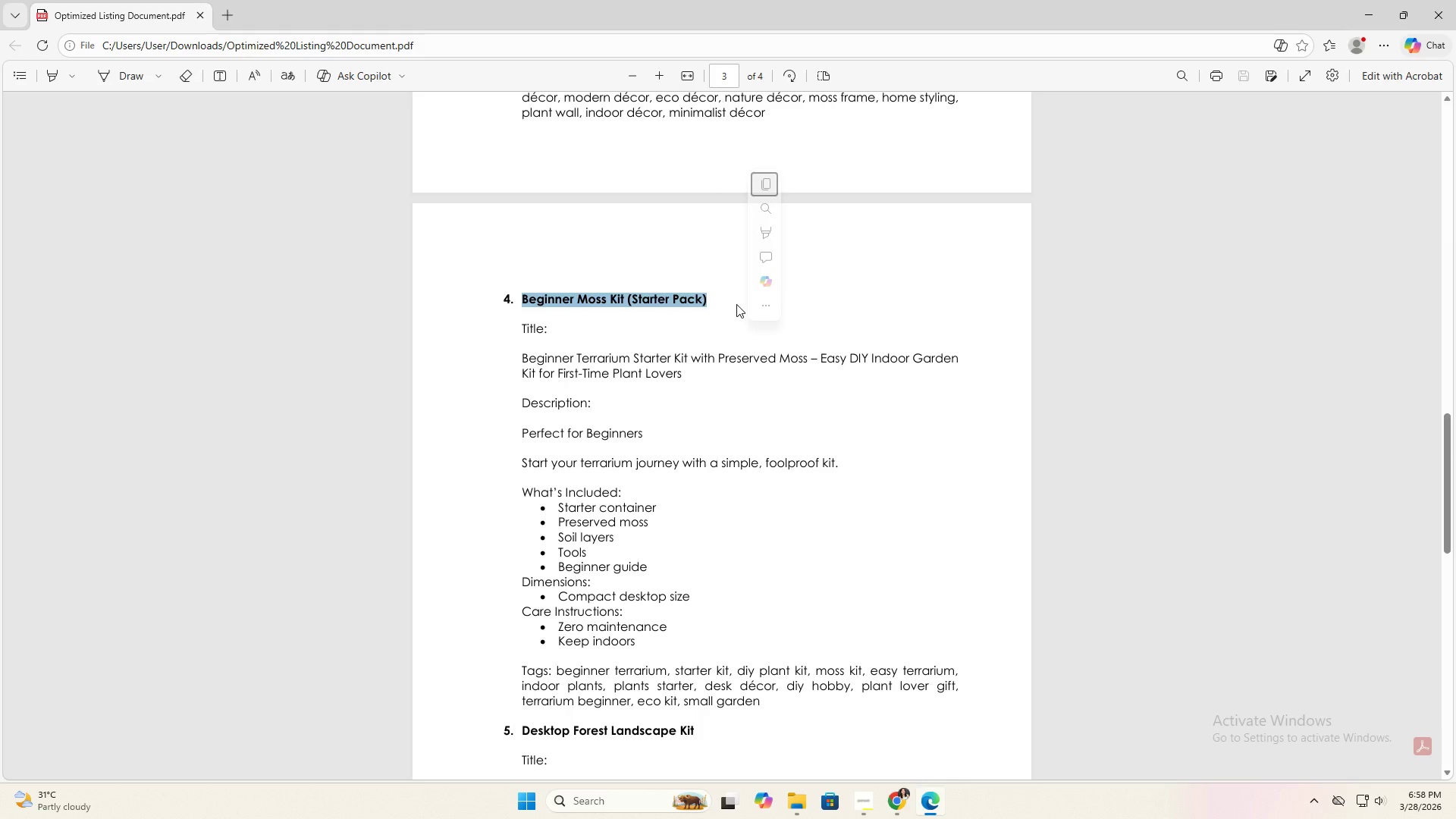 
key(Control+C)
 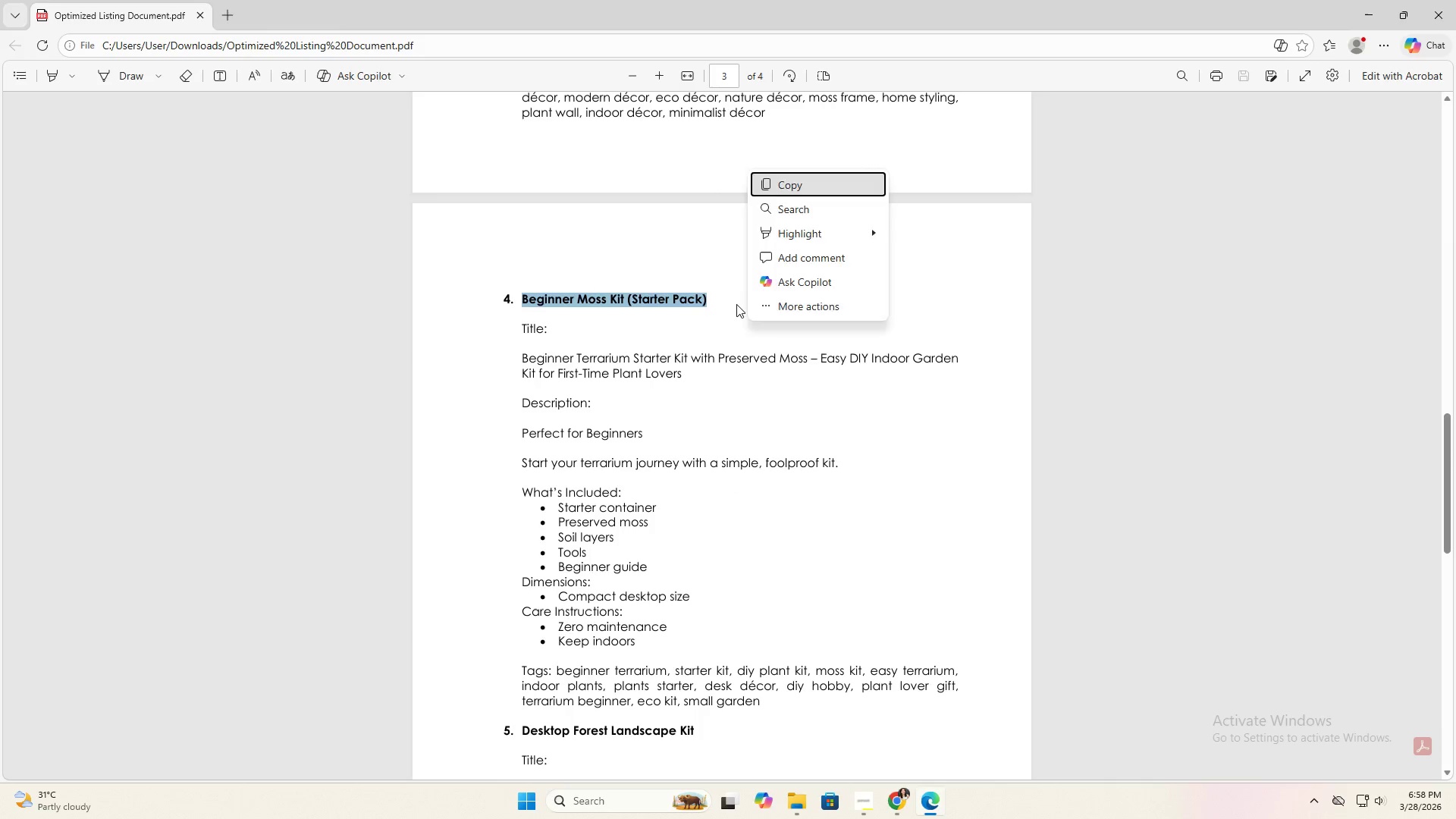 
key(Alt+AltLeft)
 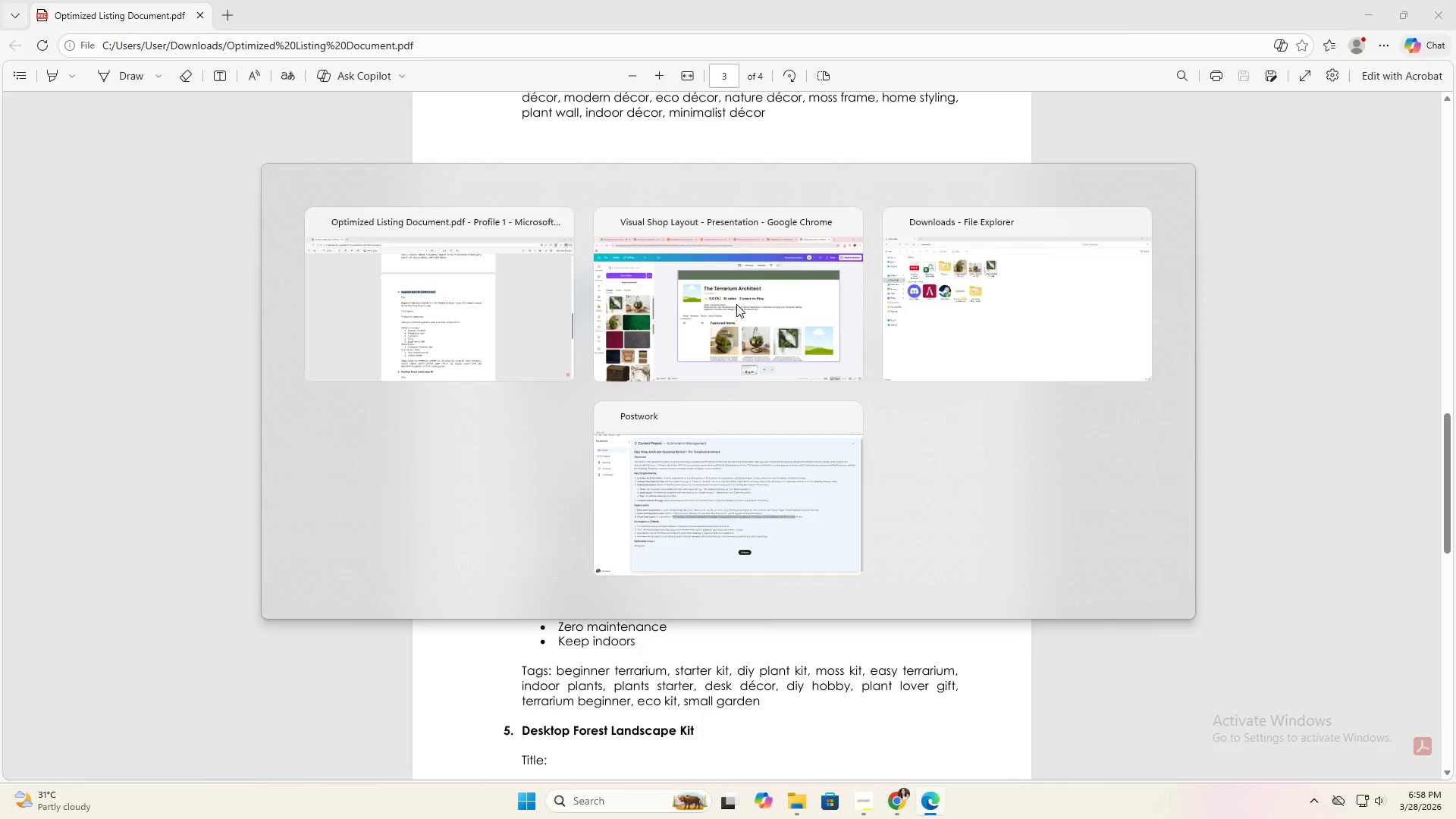 
key(Alt+Tab)
 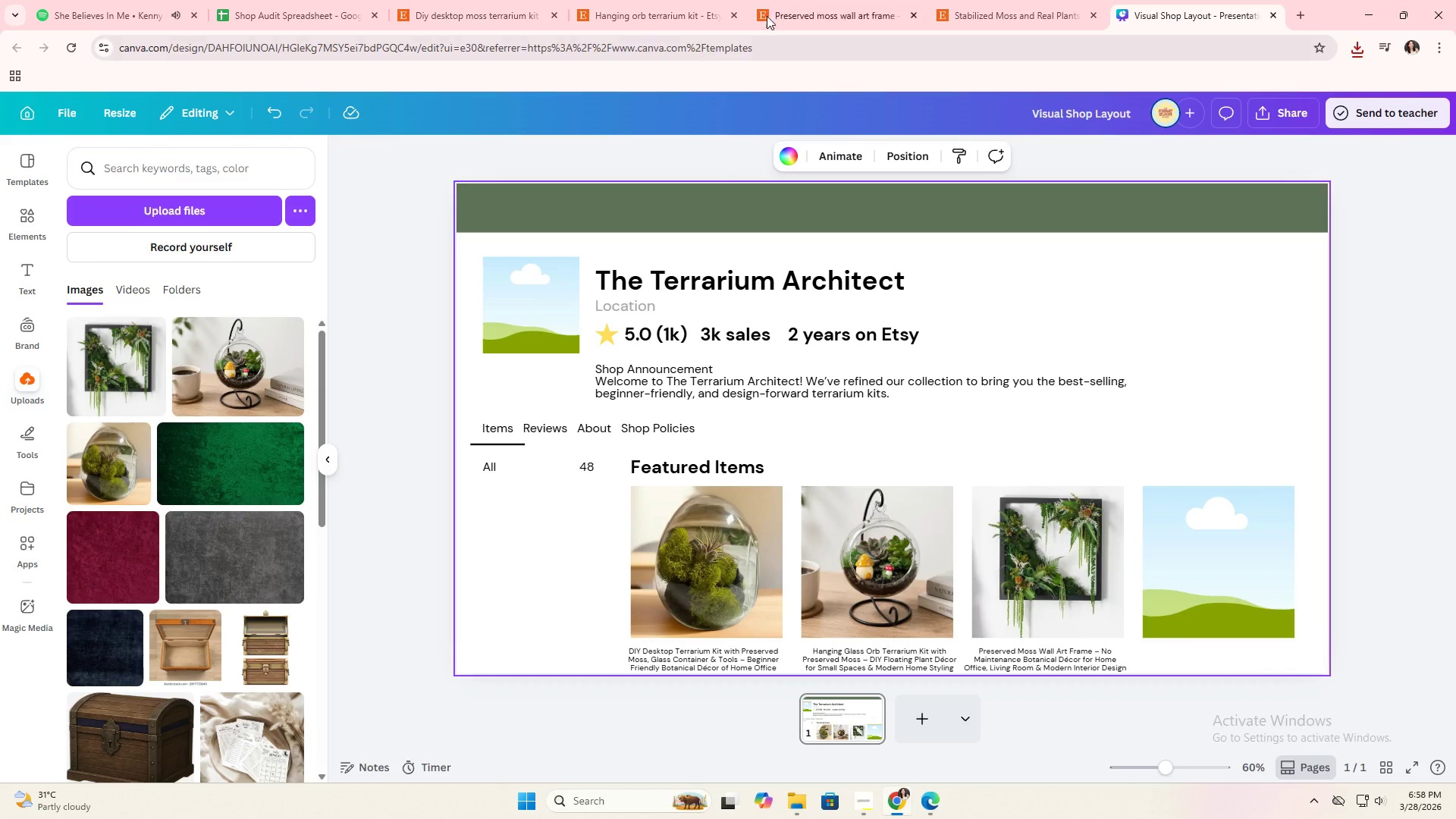 
left_click([814, 0])
 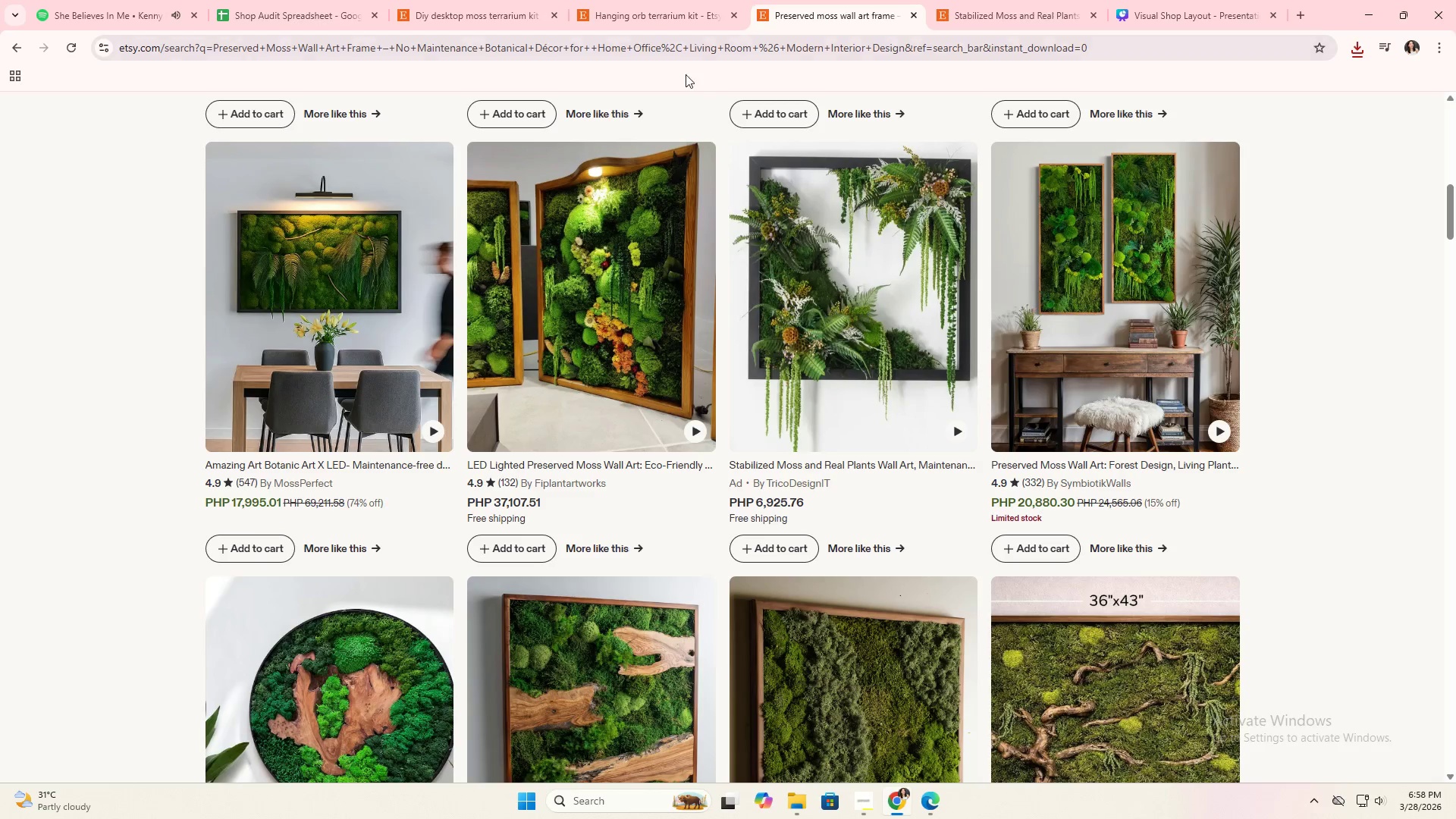 
double_click([626, 123])
 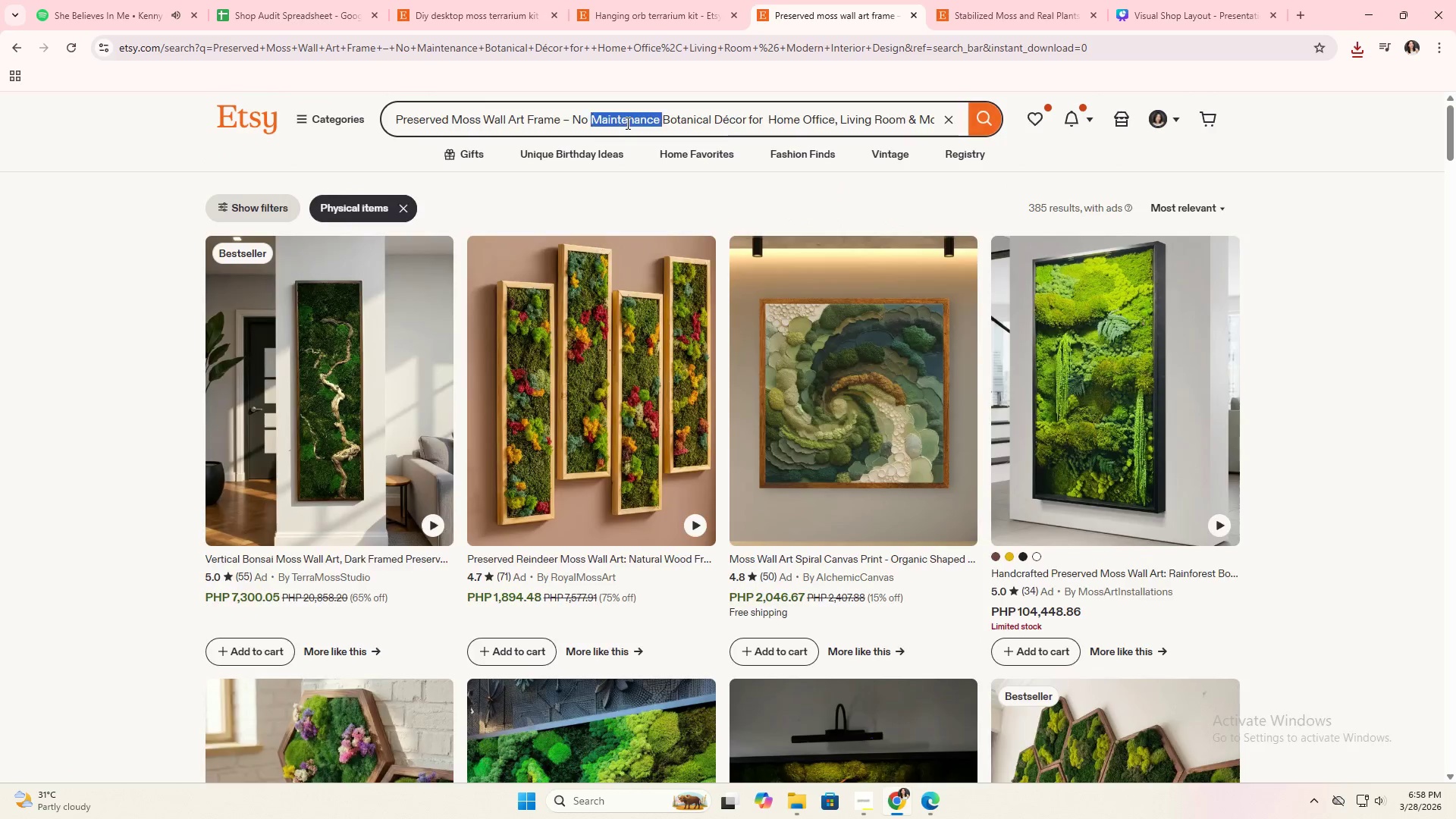 
scroll: coordinate [601, 180], scroll_direction: up, amount: 23.0
 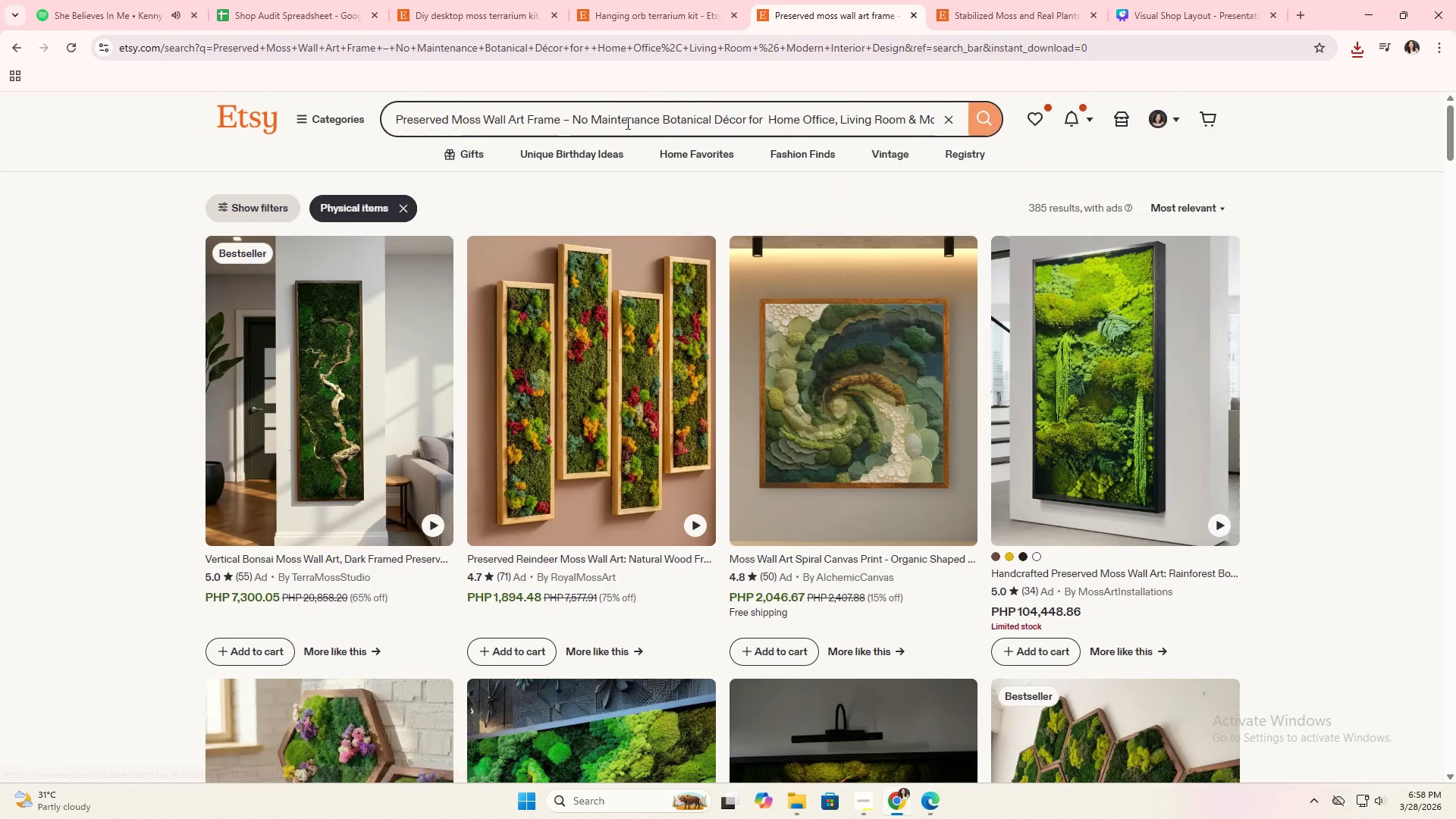 
triple_click([626, 123])
 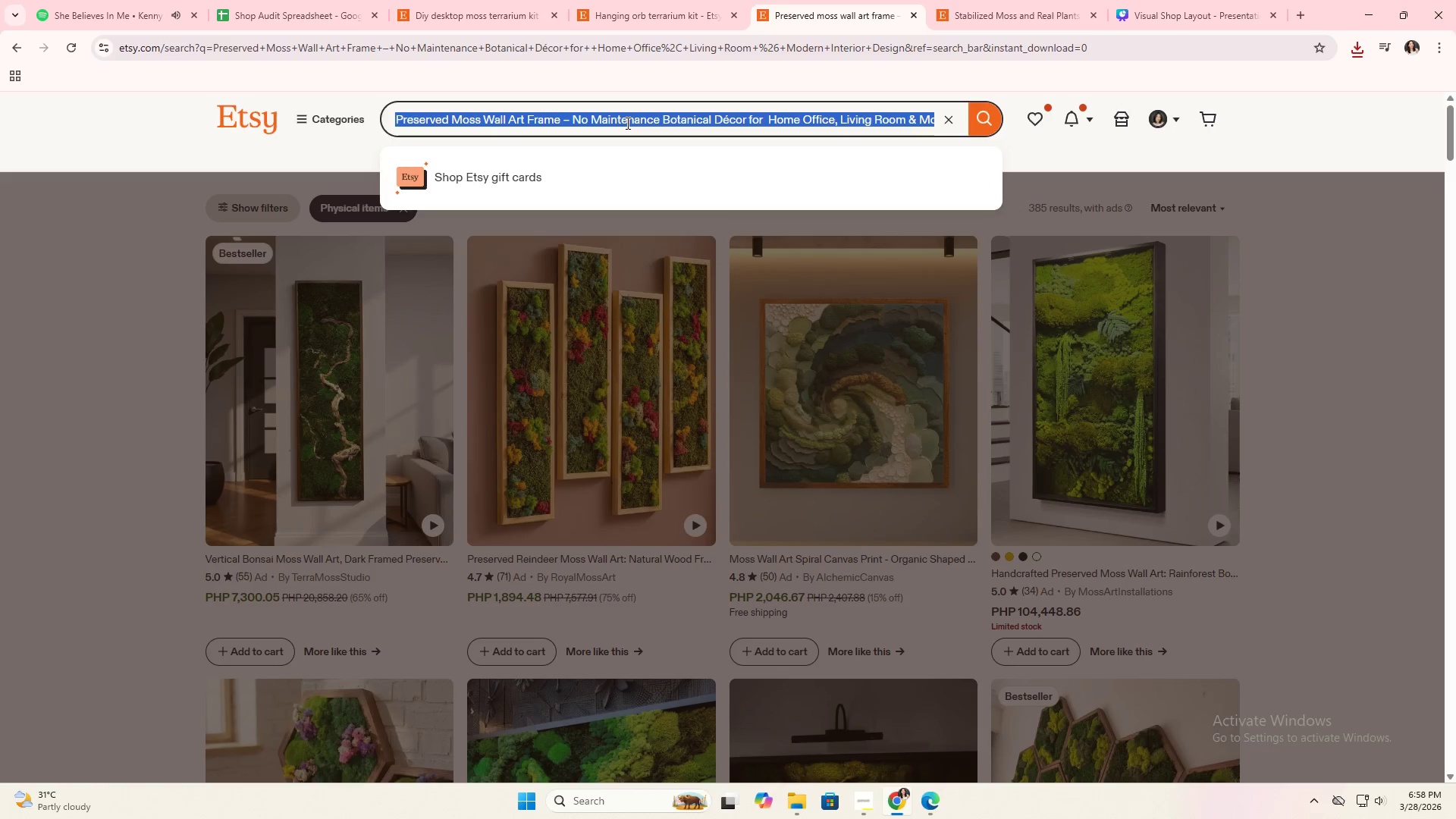 
key(Control+V)
 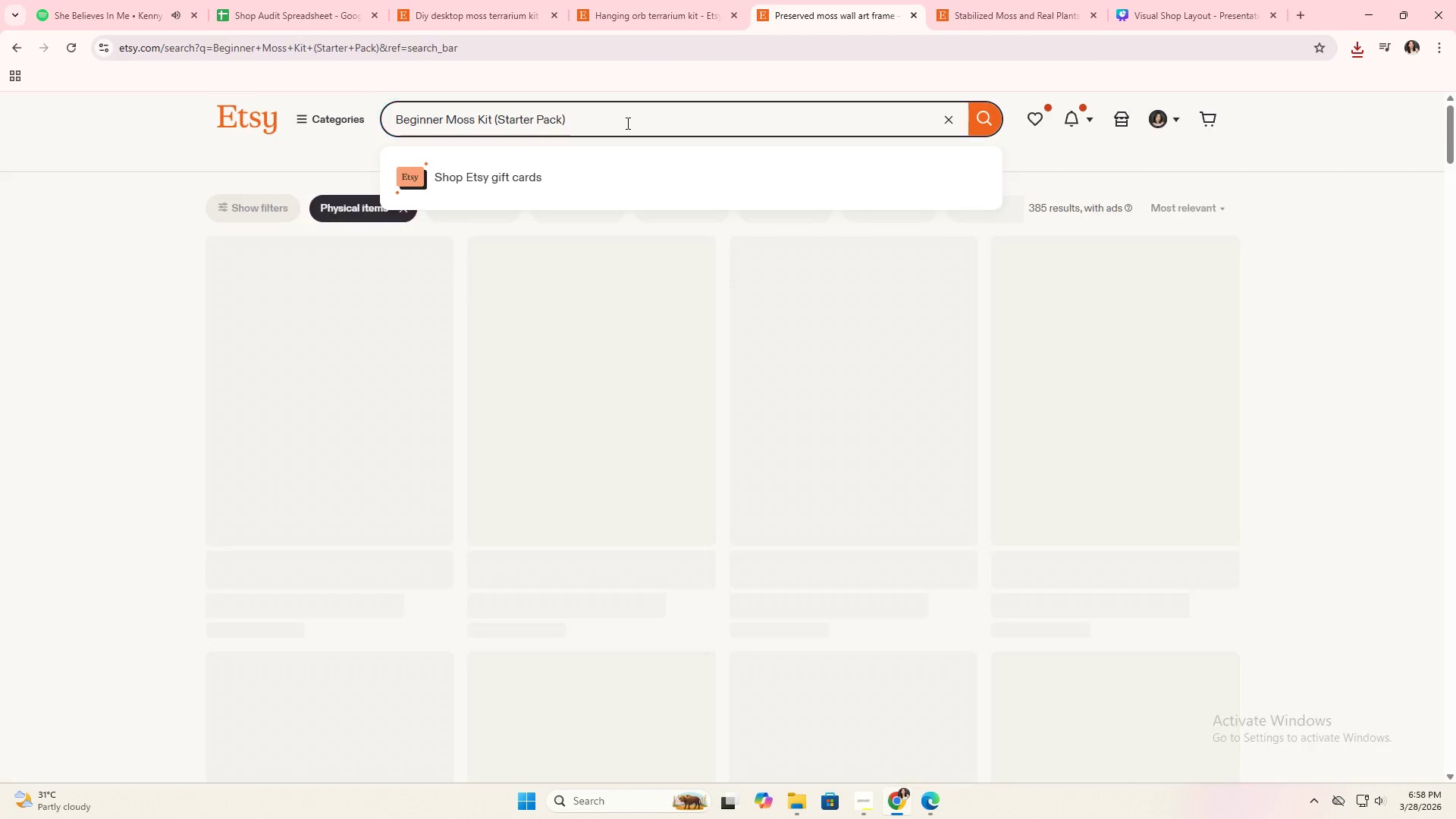 
key(Enter)
 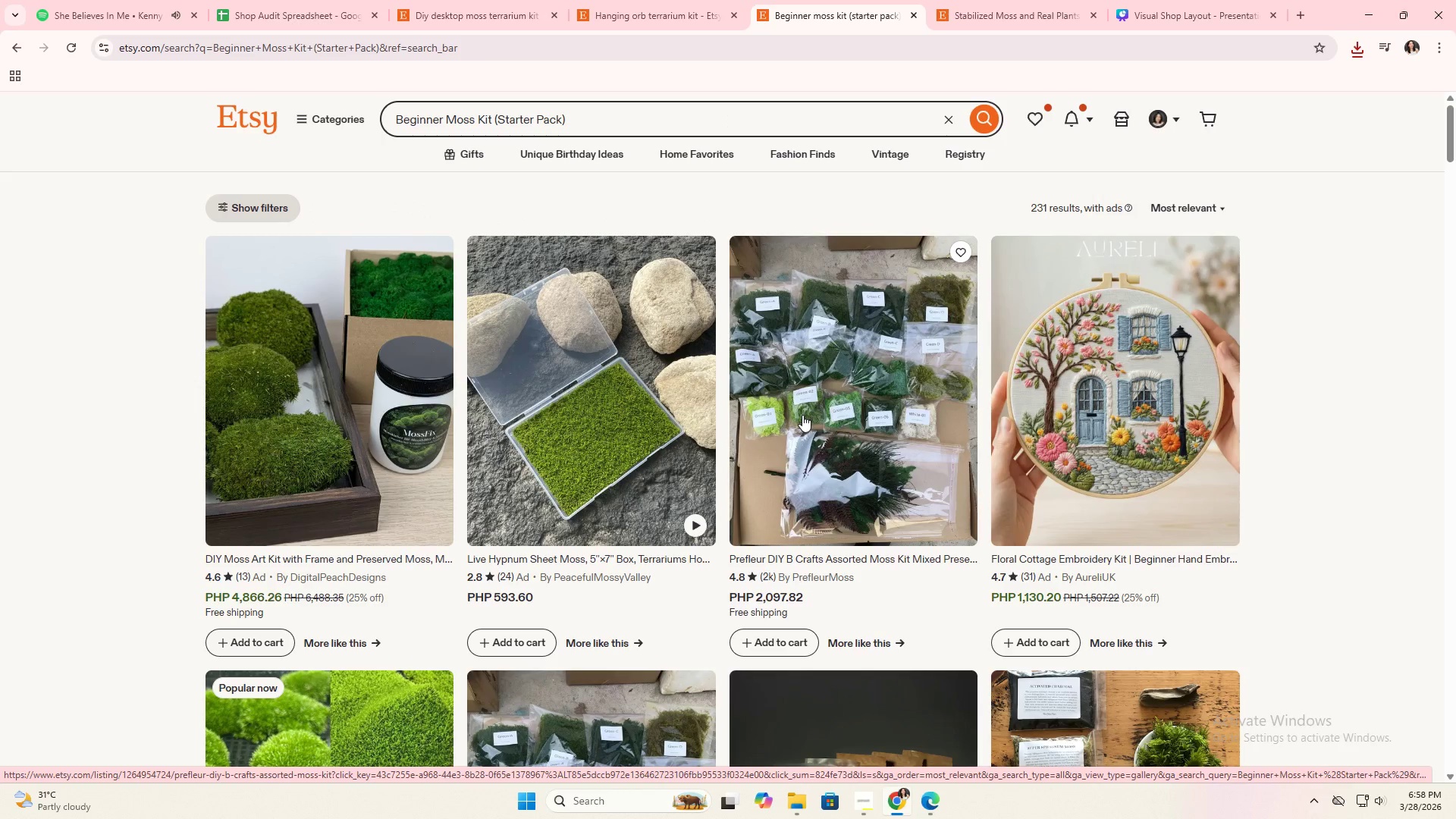 
wait(10.31)
 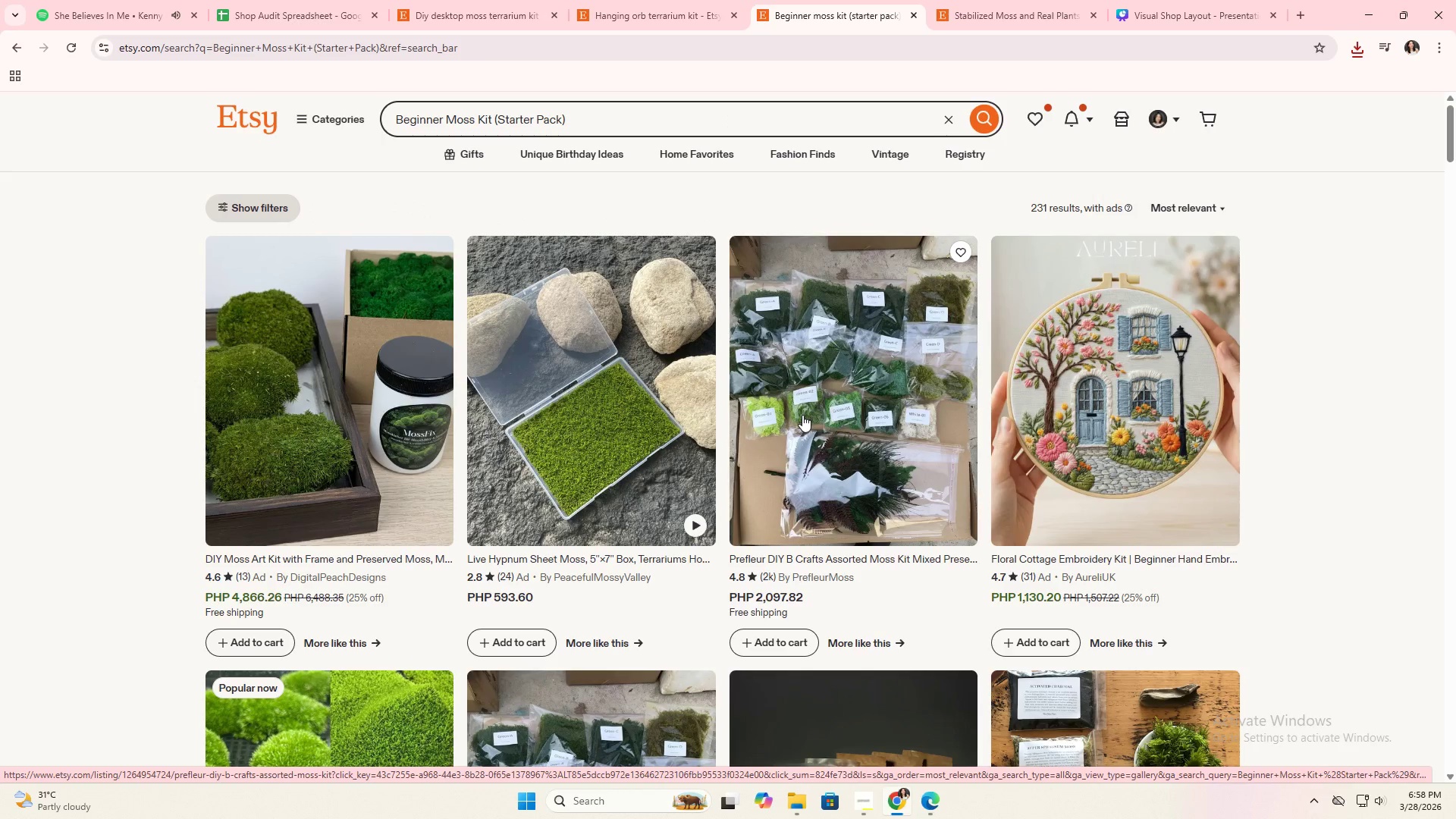 
scroll: coordinate [799, 450], scroll_direction: down, amount: 8.0
 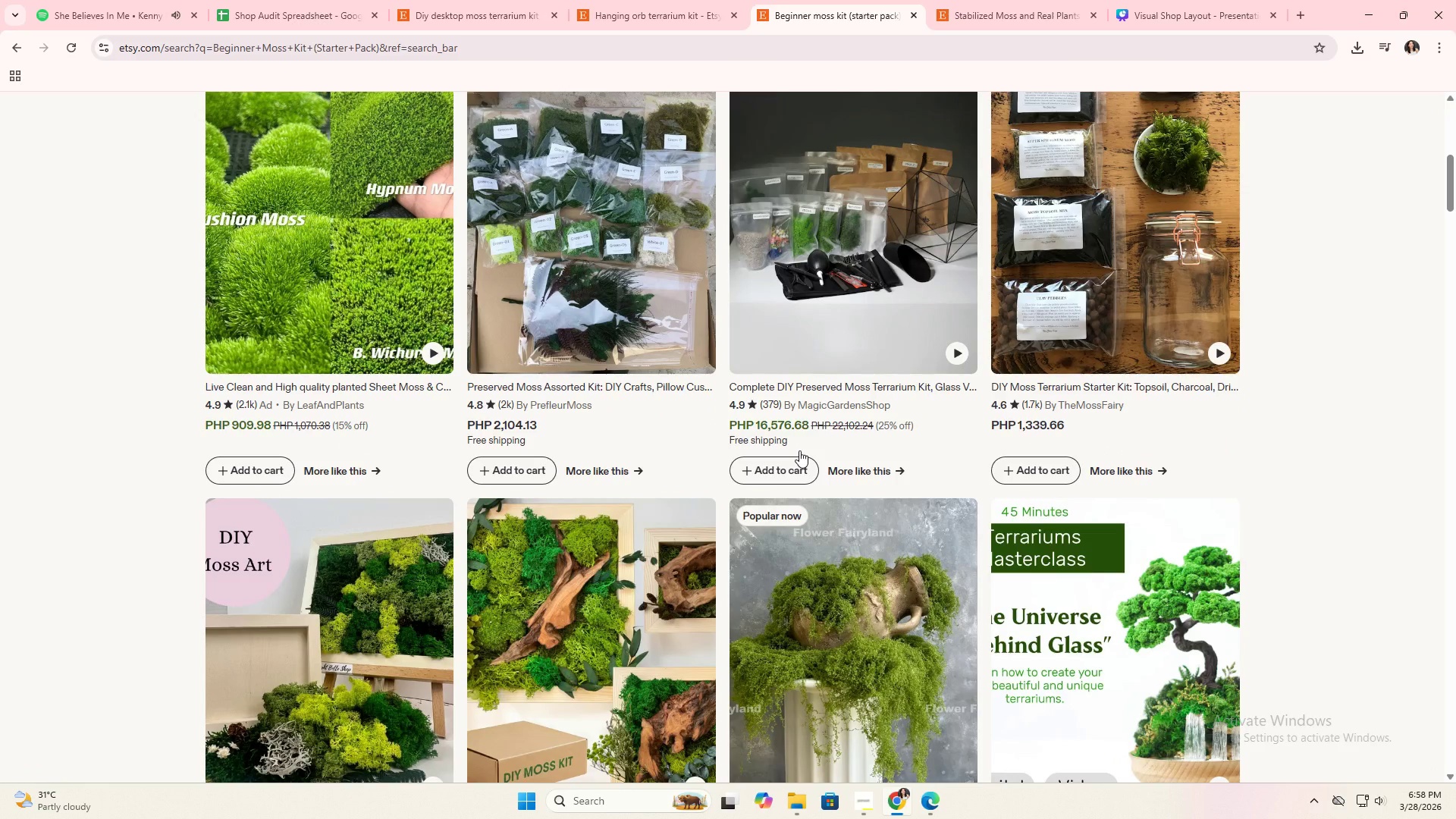 
scroll: coordinate [1027, 504], scroll_direction: up, amount: 9.0
 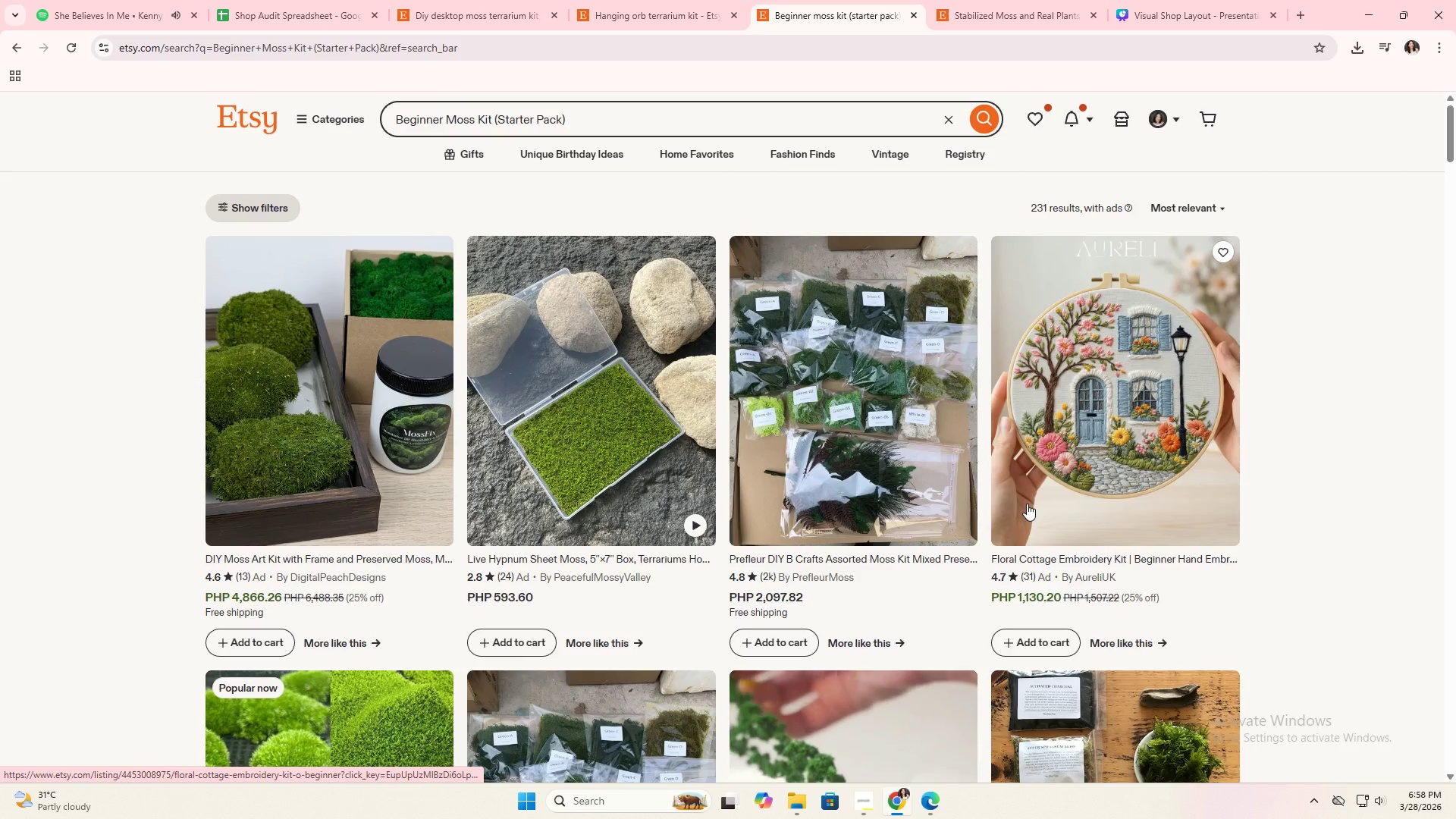 
scroll: coordinate [1031, 507], scroll_direction: down, amount: 15.0
 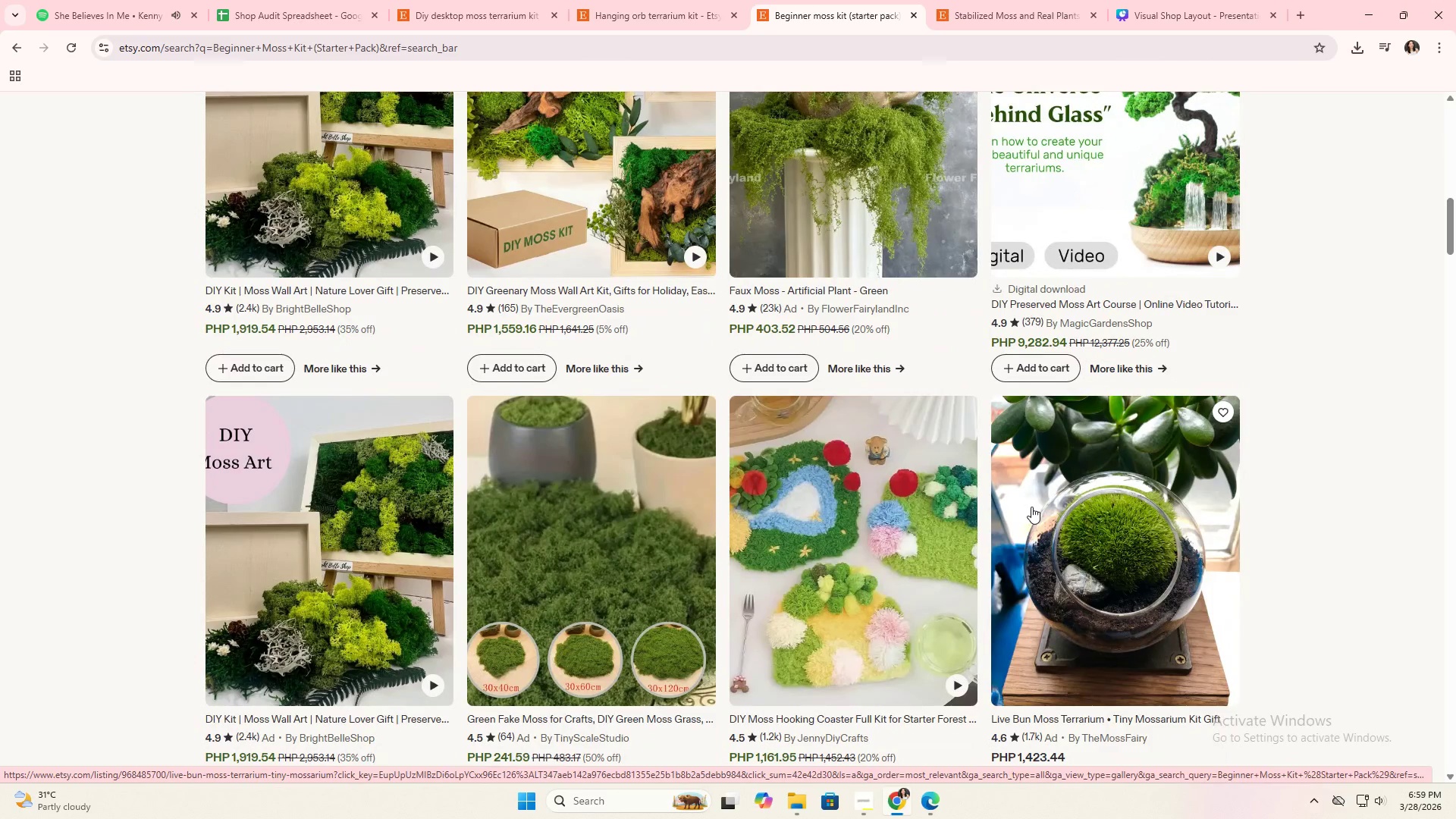 
scroll: coordinate [1031, 507], scroll_direction: up, amount: 8.0
 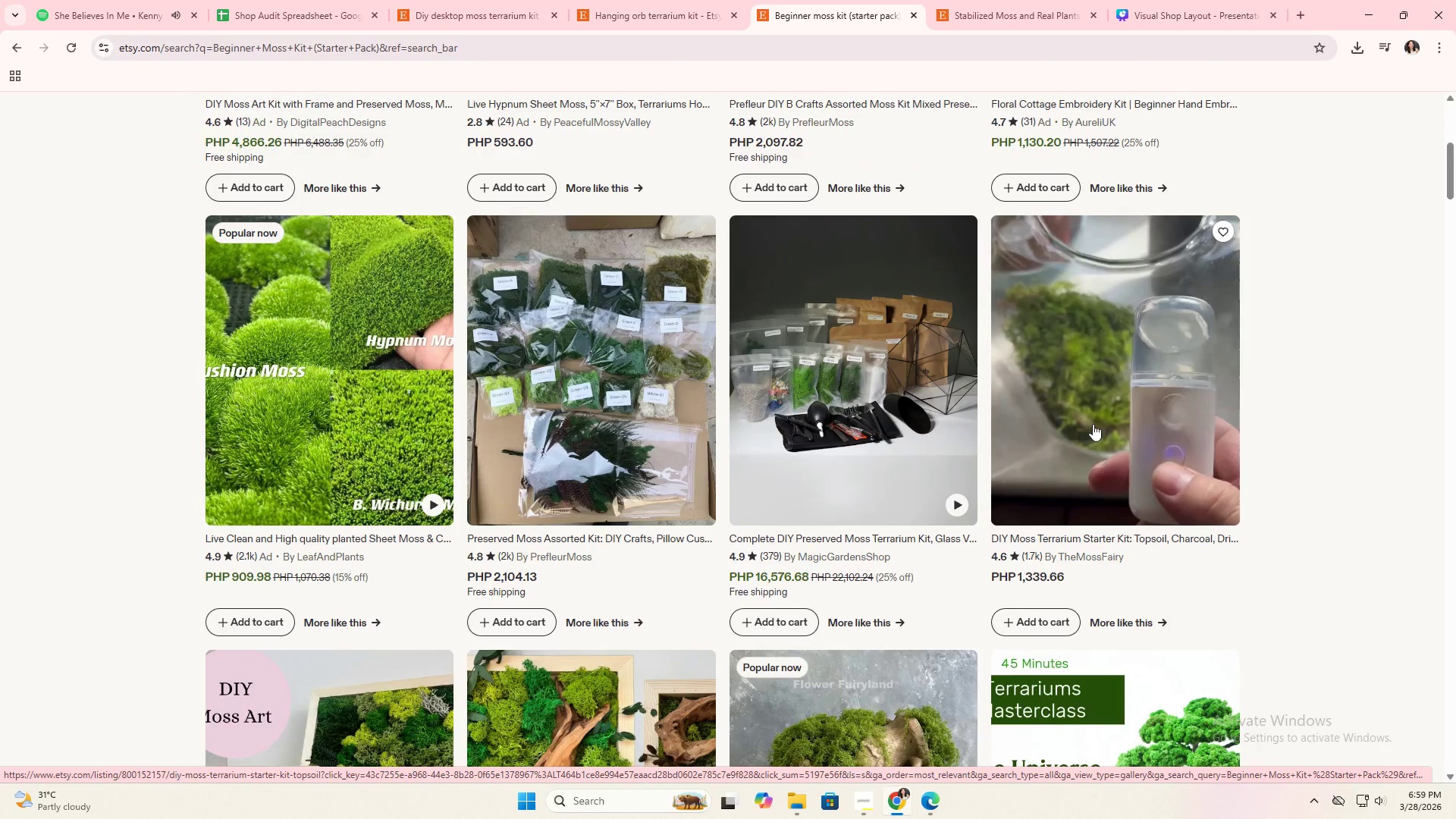 
left_click([1153, 463])
 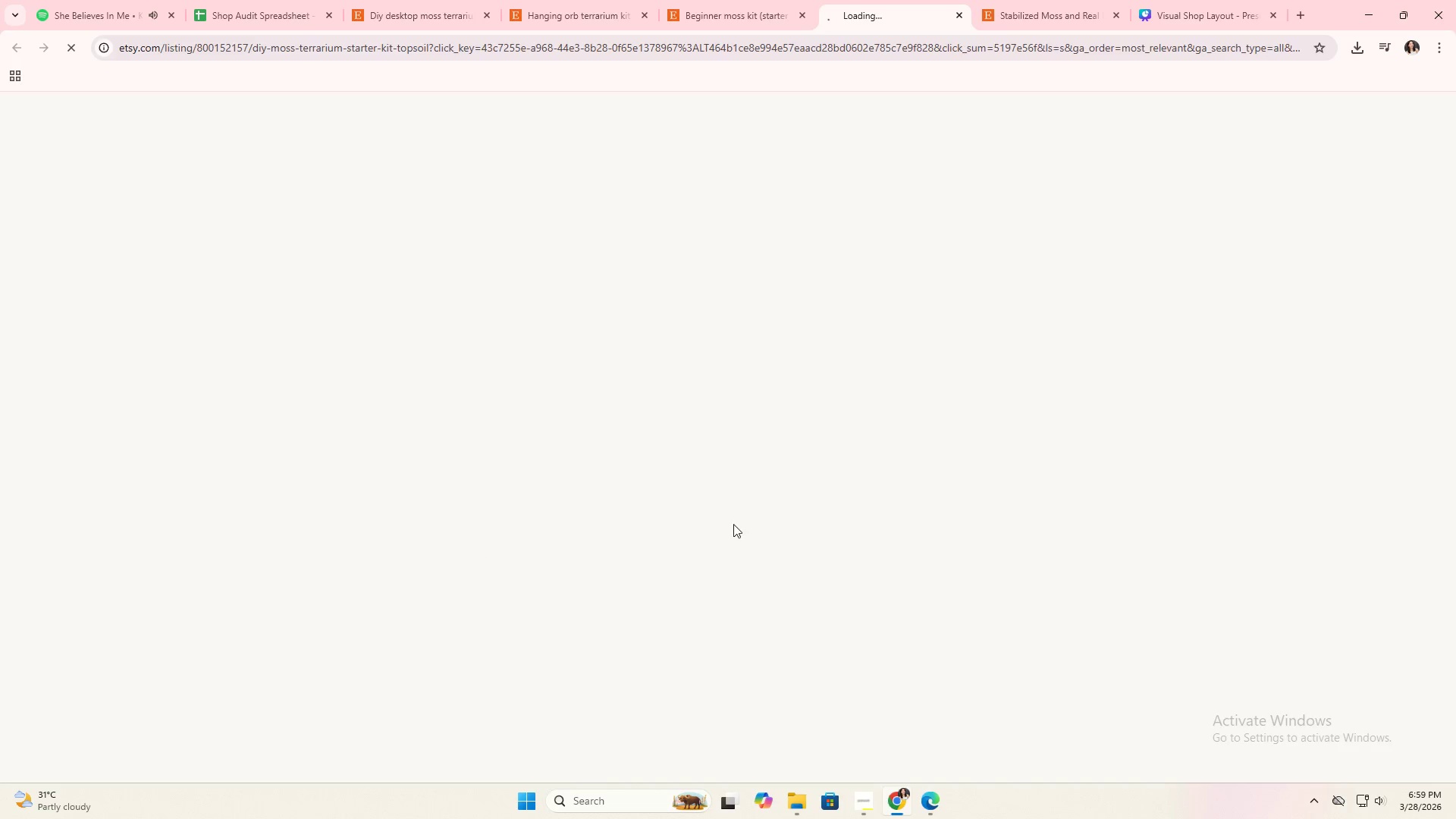 
scroll: coordinate [592, 525], scroll_direction: down, amount: 1.0
 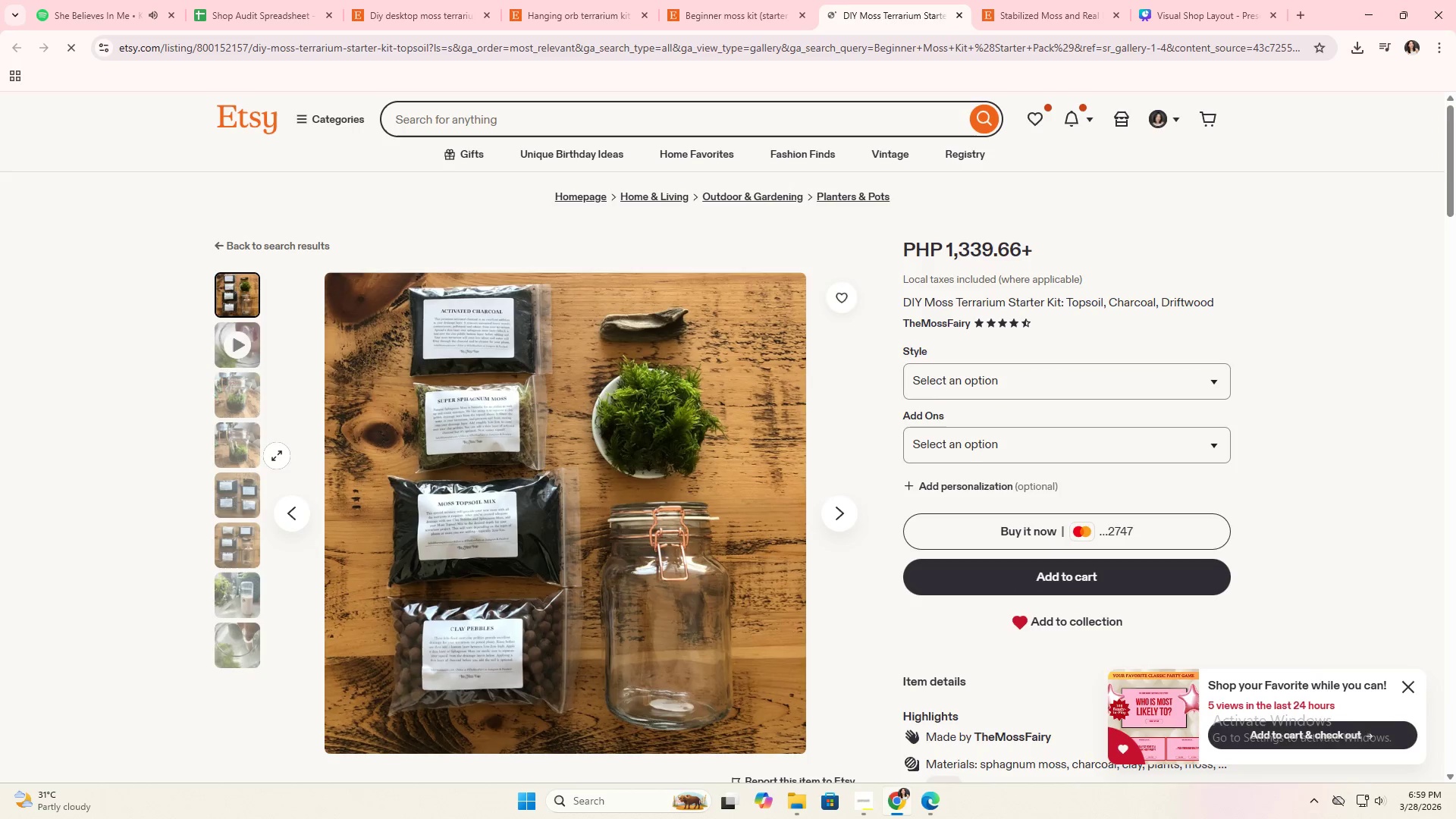 
left_click([232, 399])
 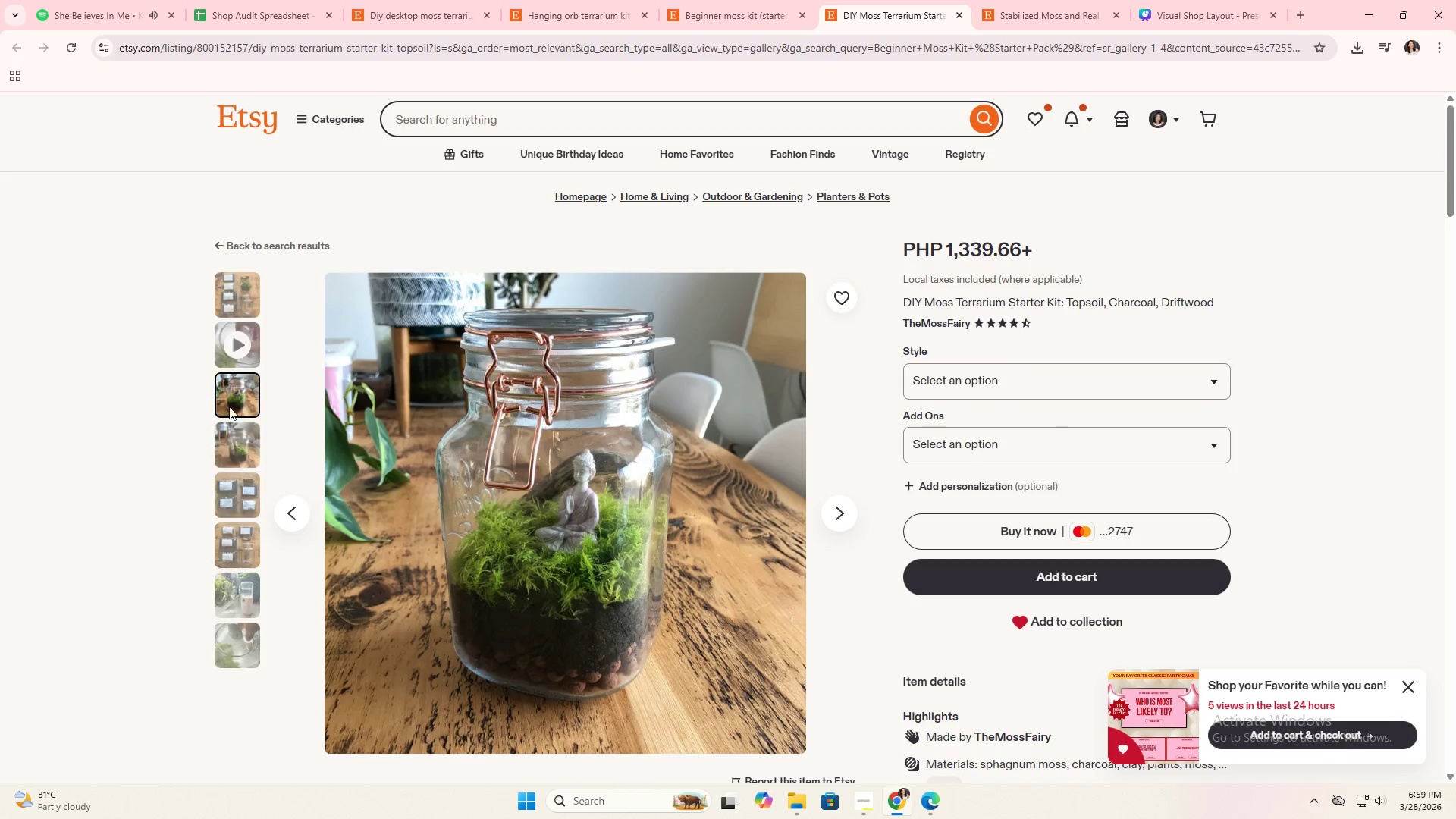 
left_click([233, 290])
 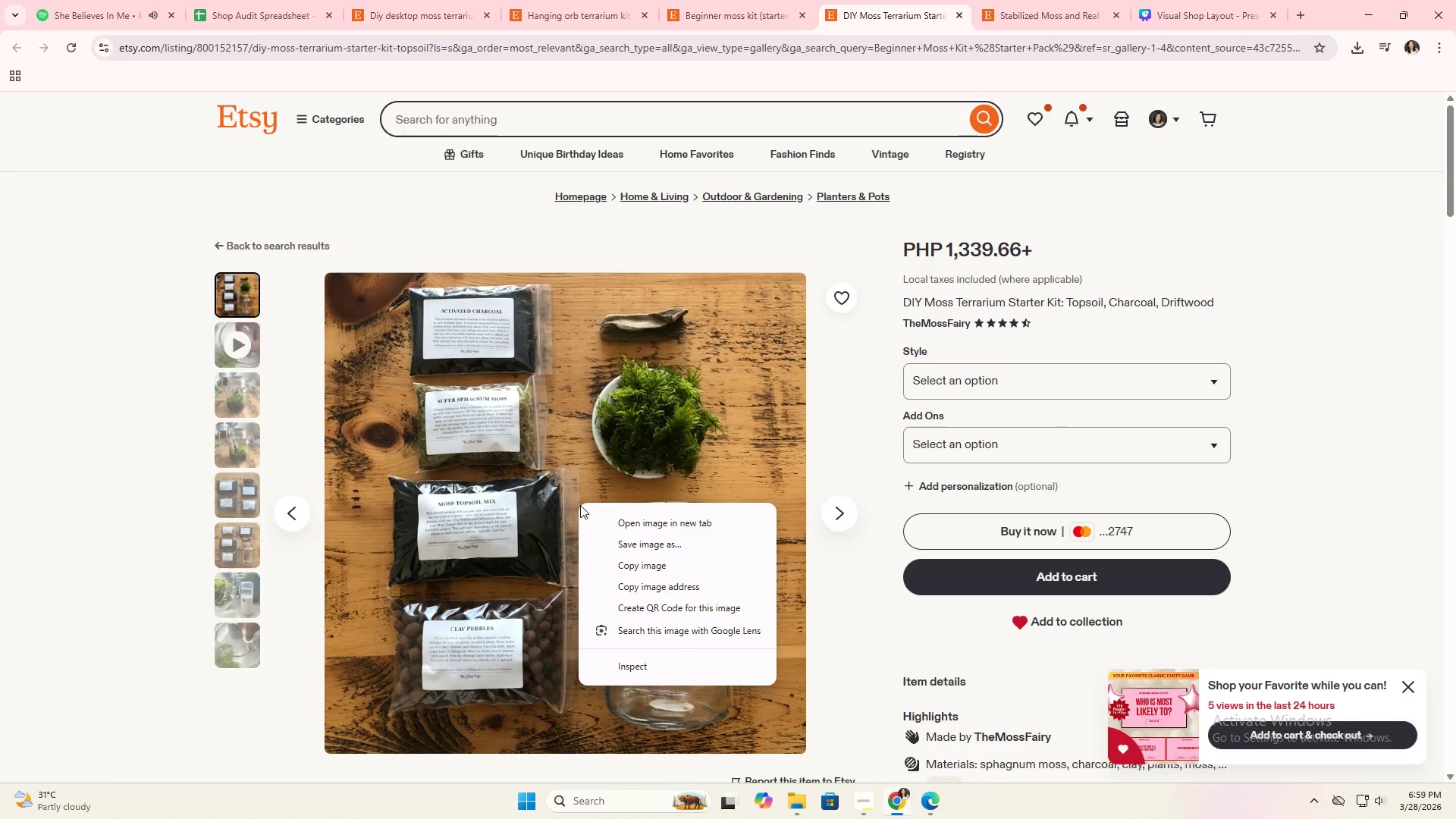 
left_click([651, 545])
 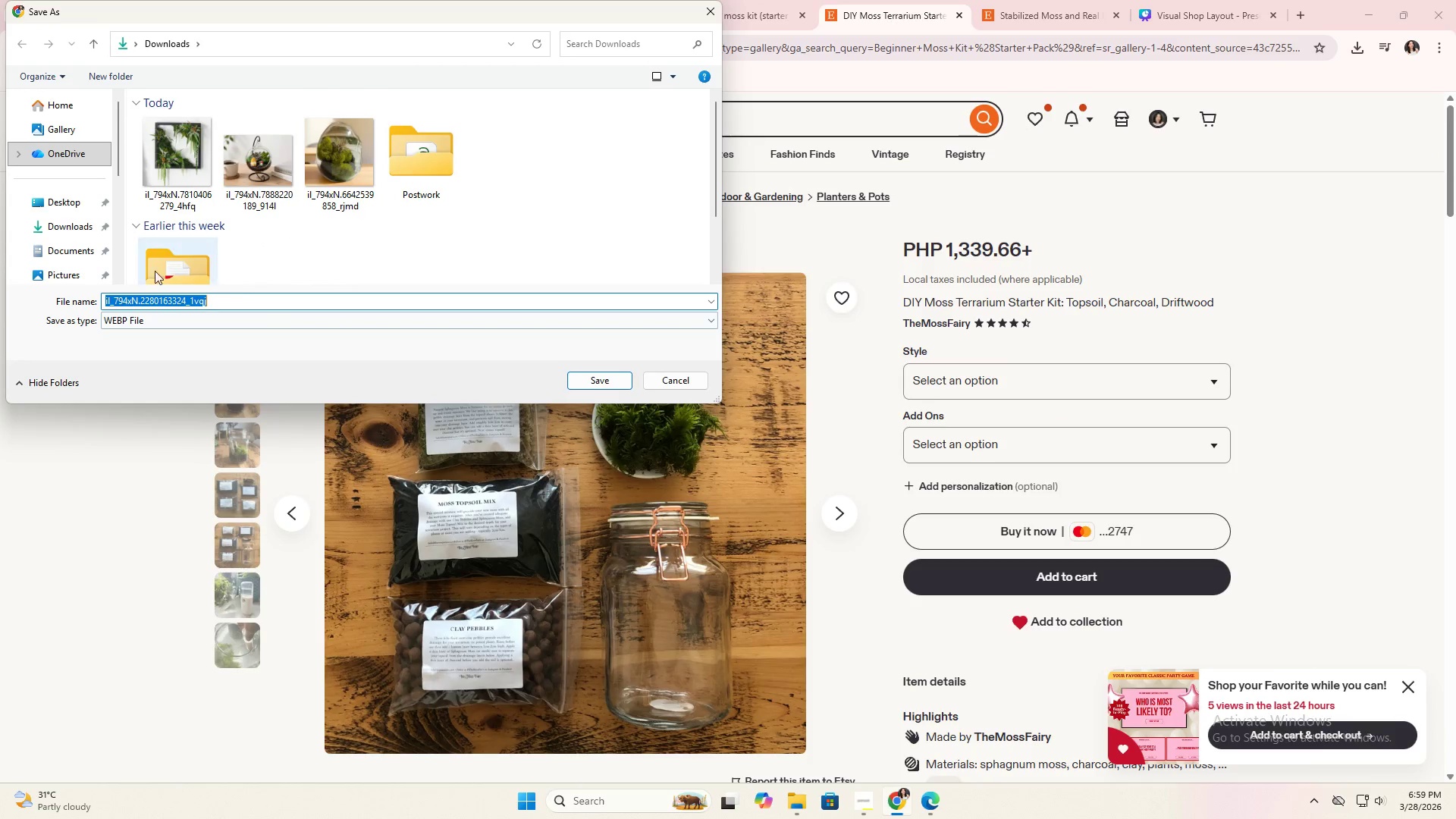 
left_click([72, 224])
 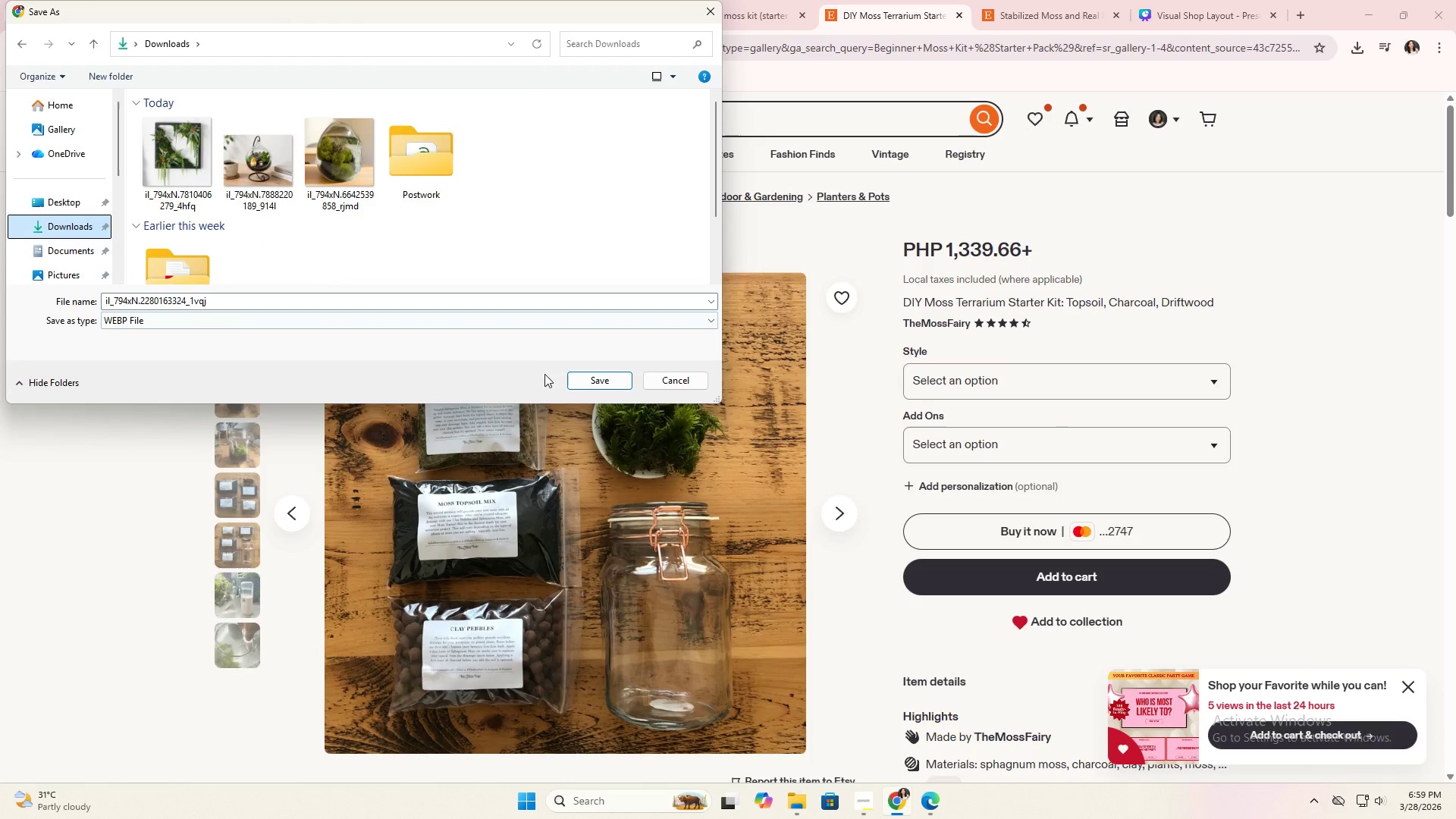 
left_click([594, 388])
 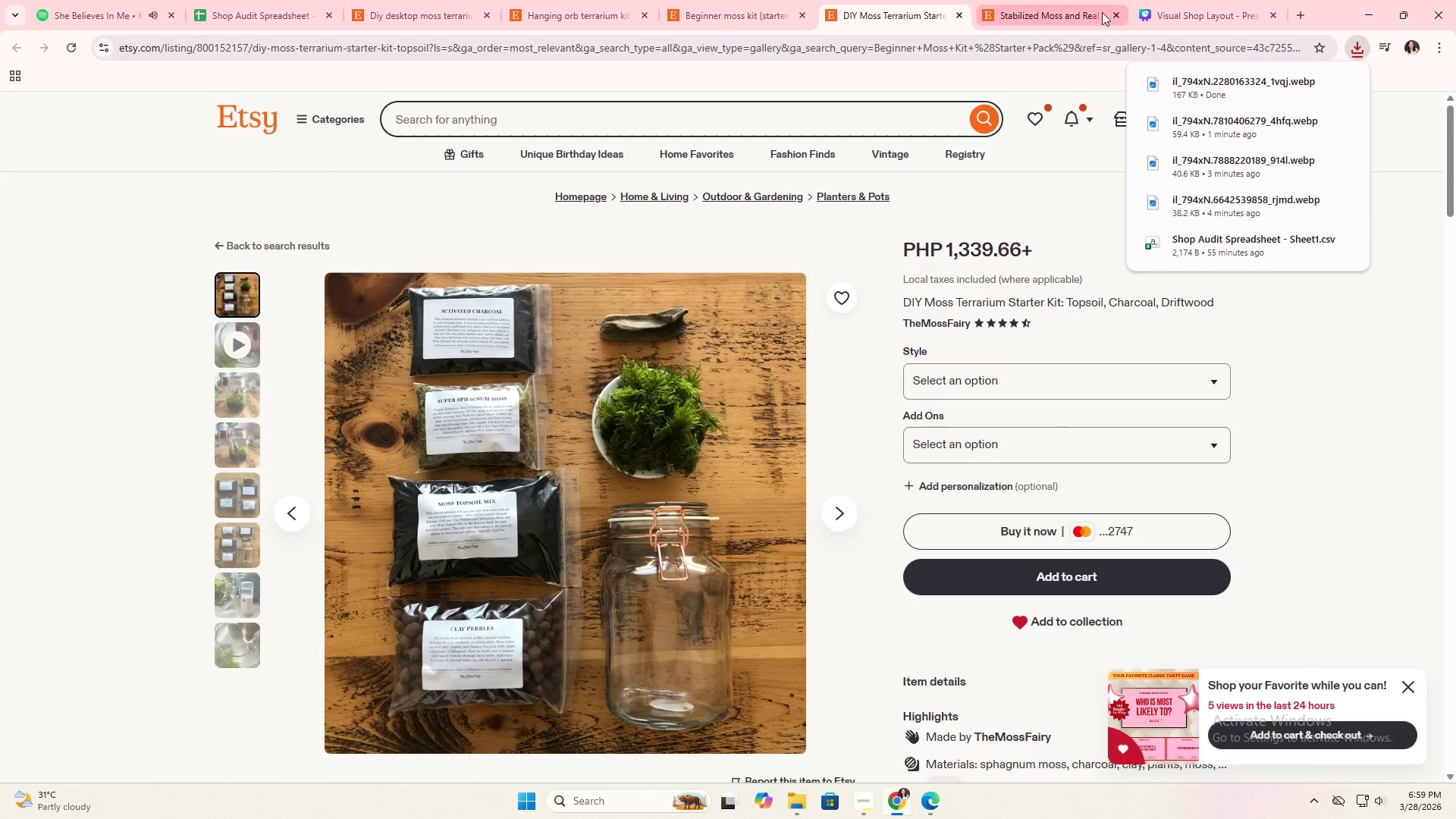 
left_click([1164, 5])
 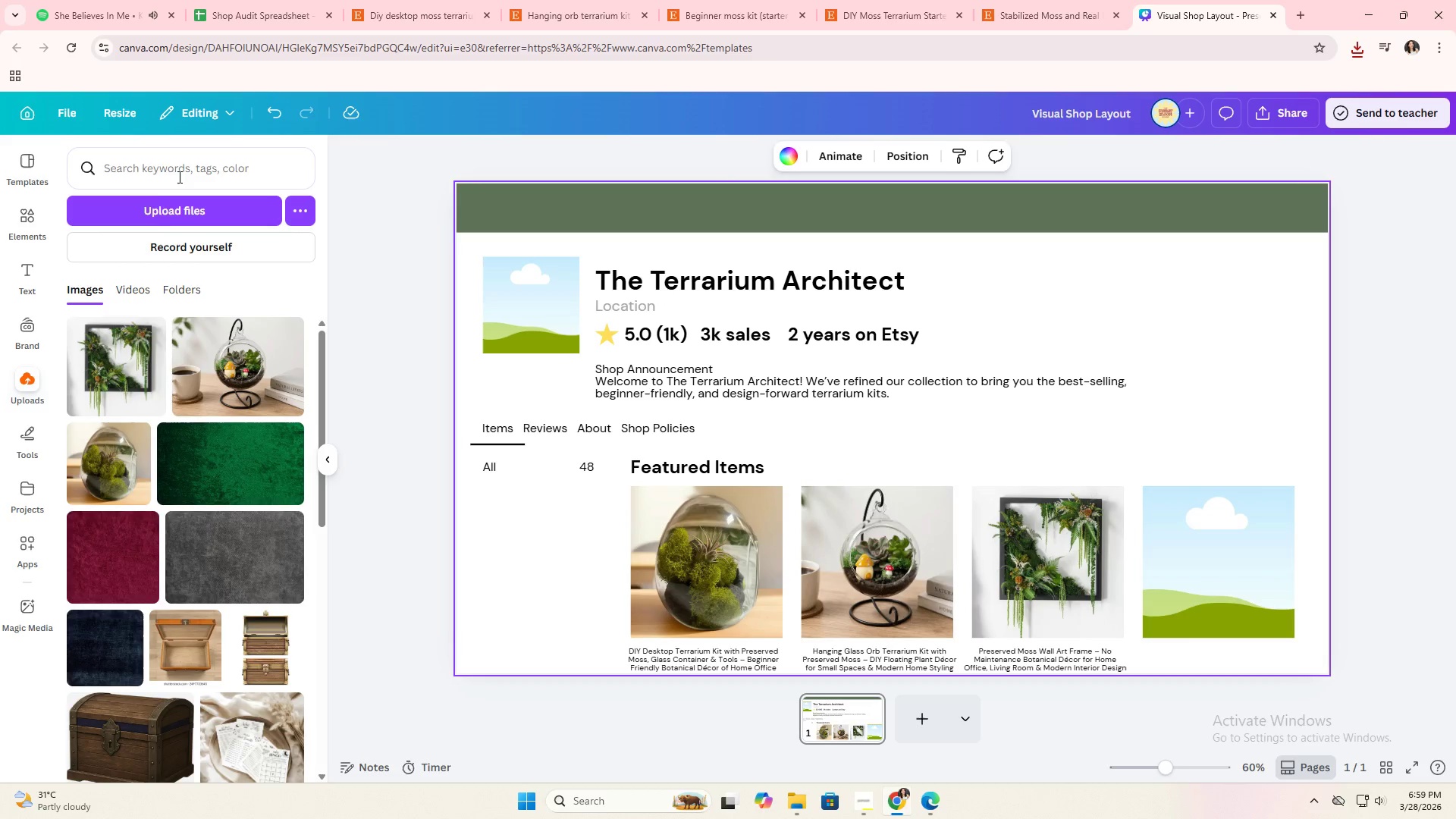 
left_click([155, 215])
 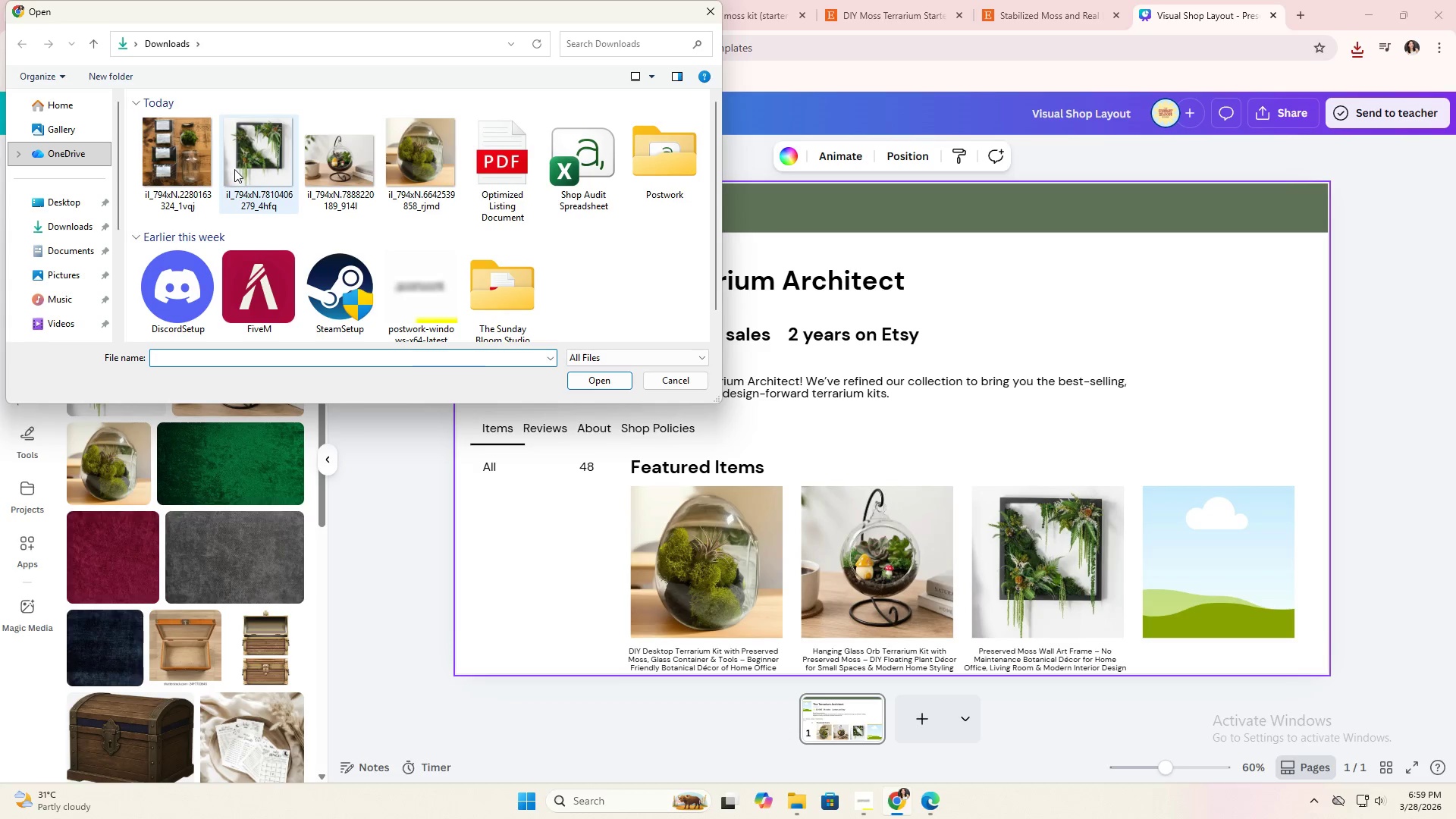 
double_click([174, 172])
 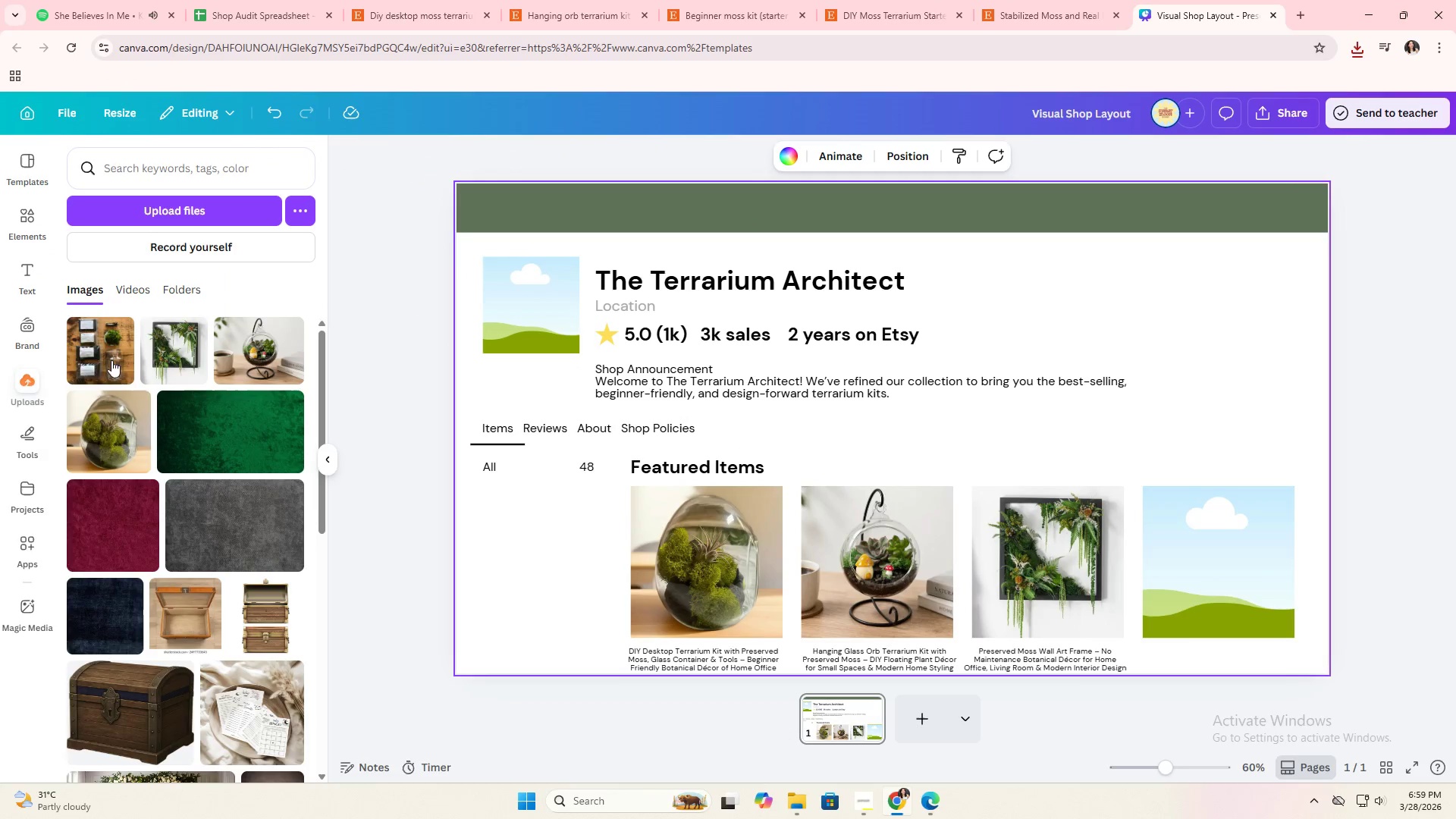 
left_click_drag(start_coordinate=[108, 369], to_coordinate=[1160, 528])
 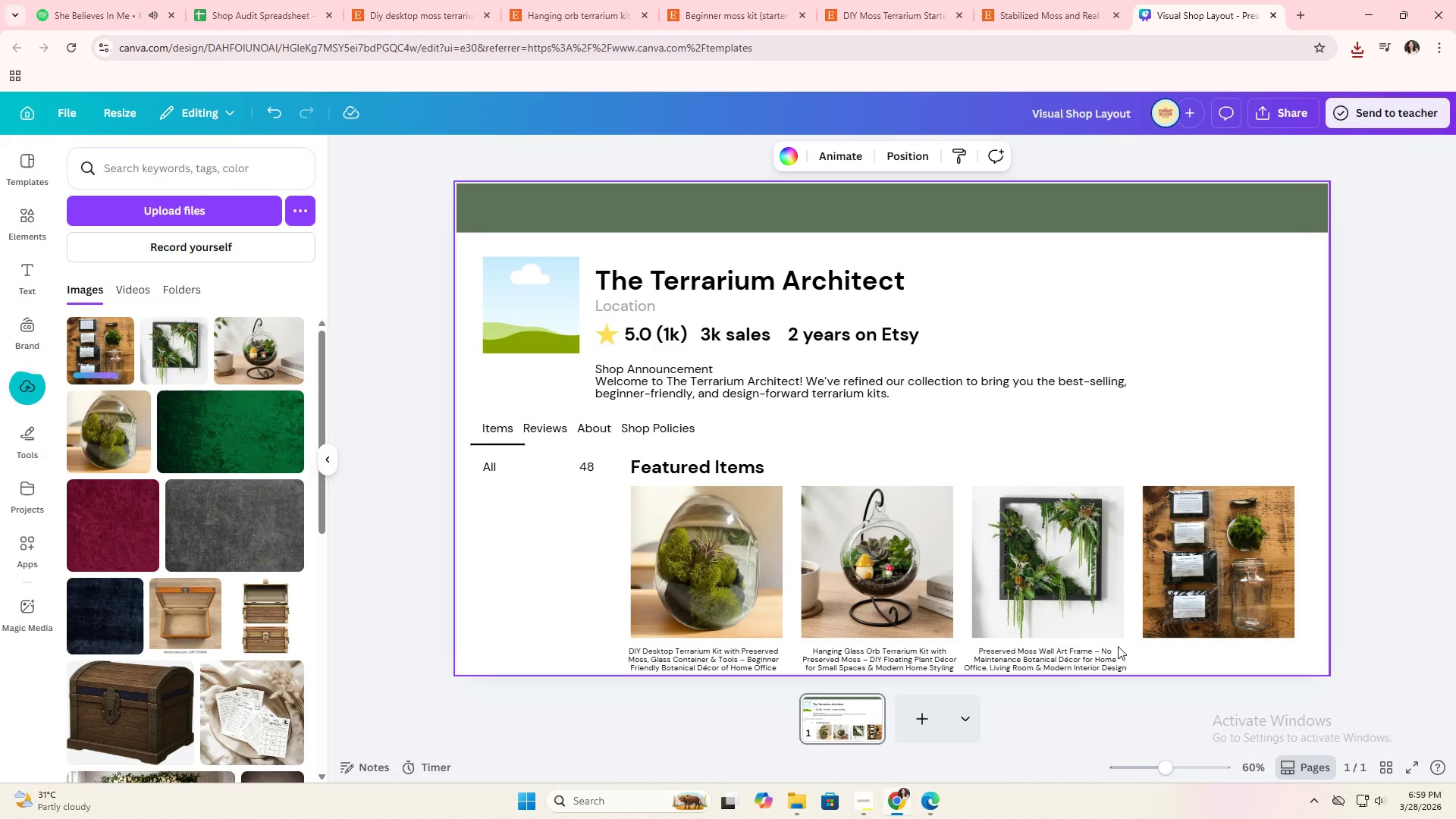 
left_click([1094, 658])
 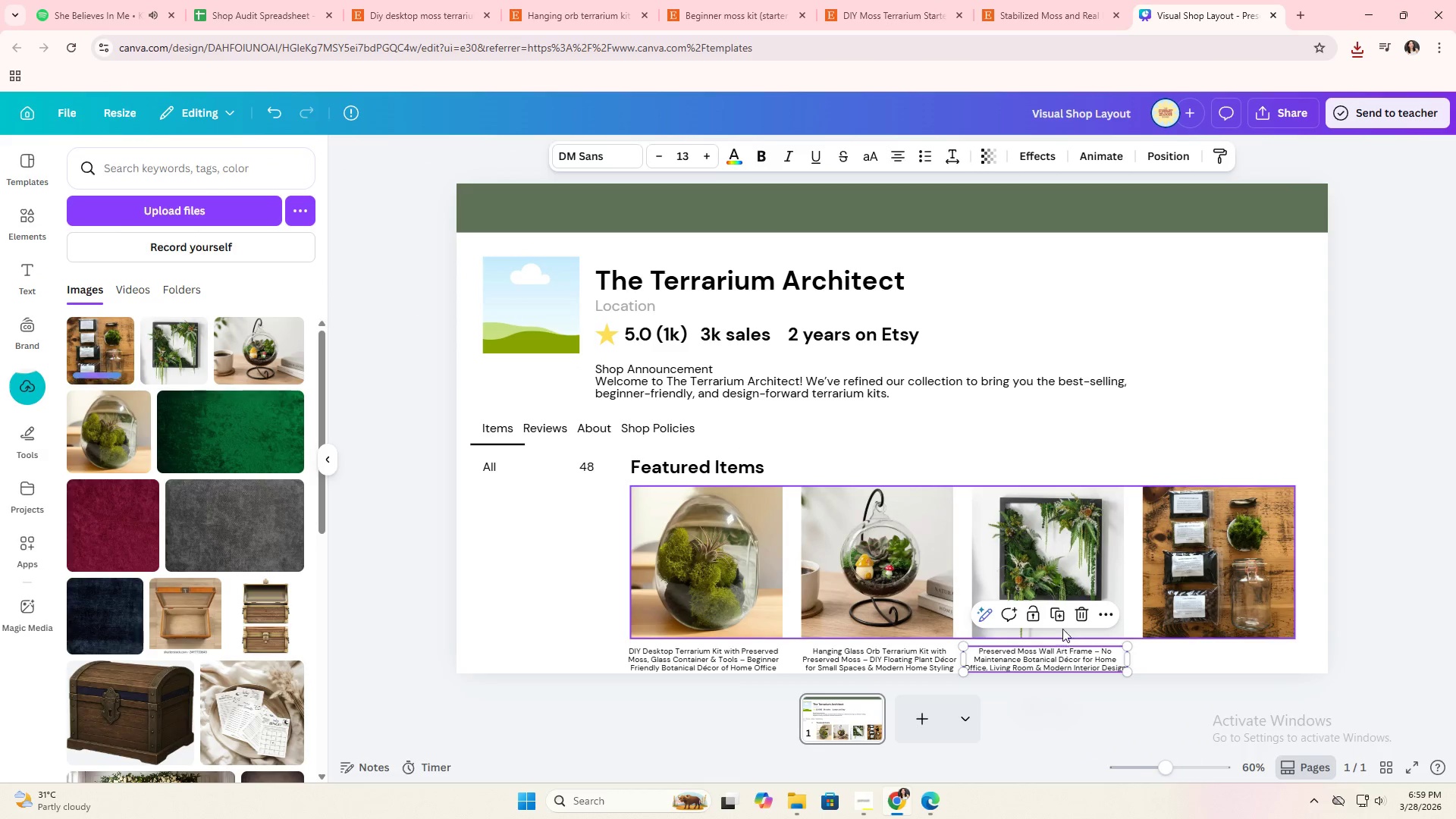 
left_click([1059, 618])
 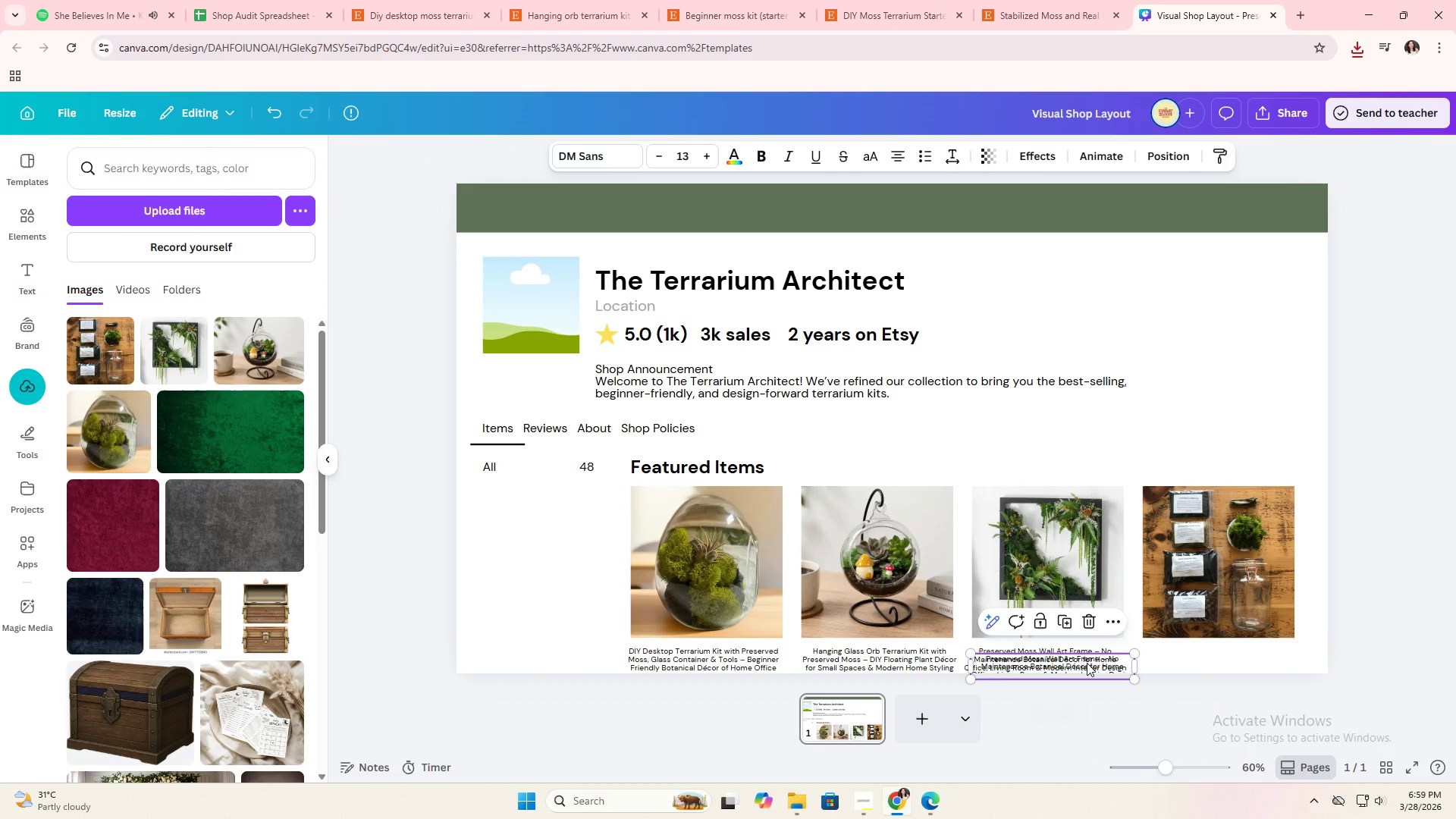 
left_click_drag(start_coordinate=[1087, 663], to_coordinate=[1254, 661])
 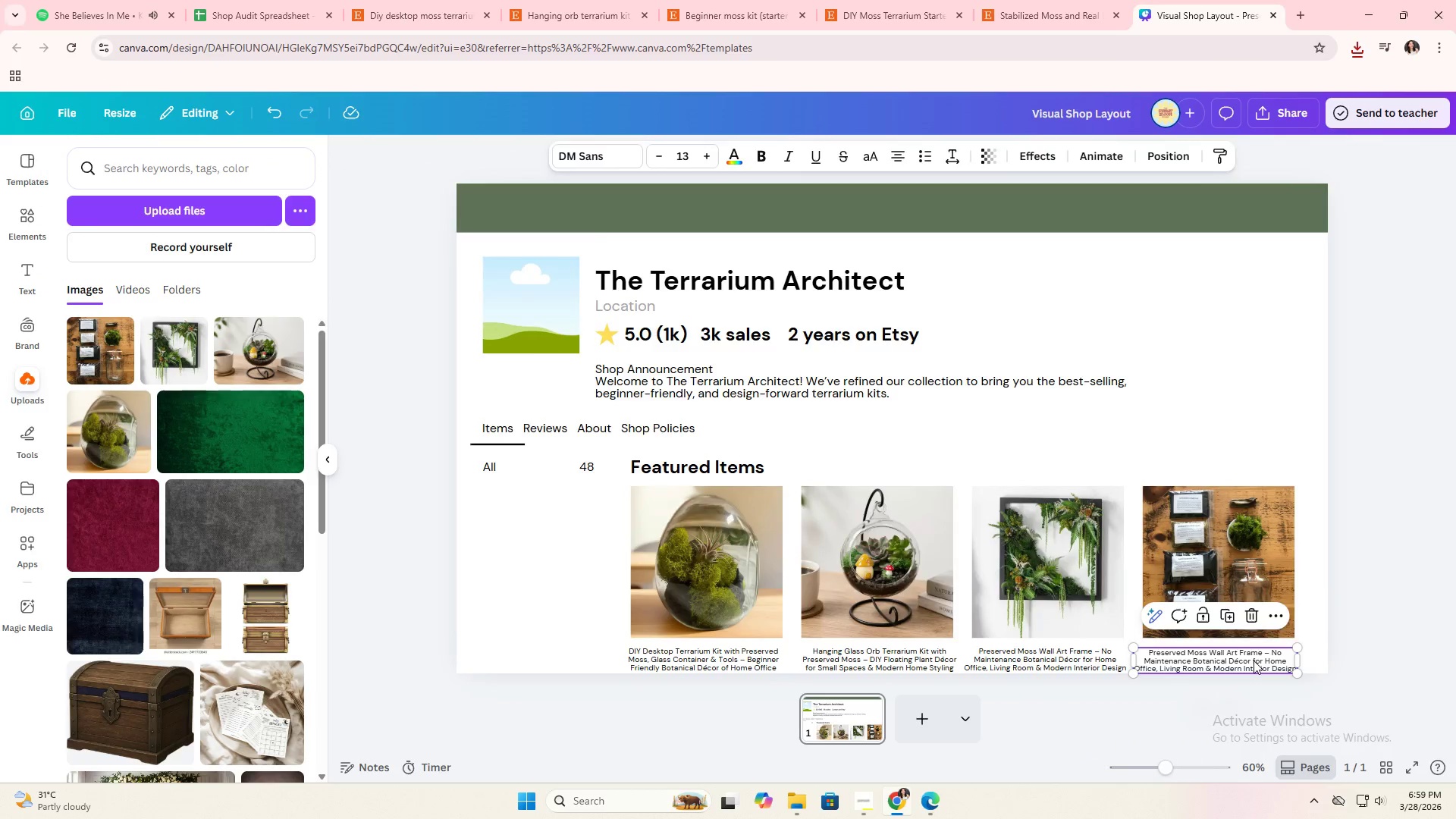 
key(Alt+AltLeft)
 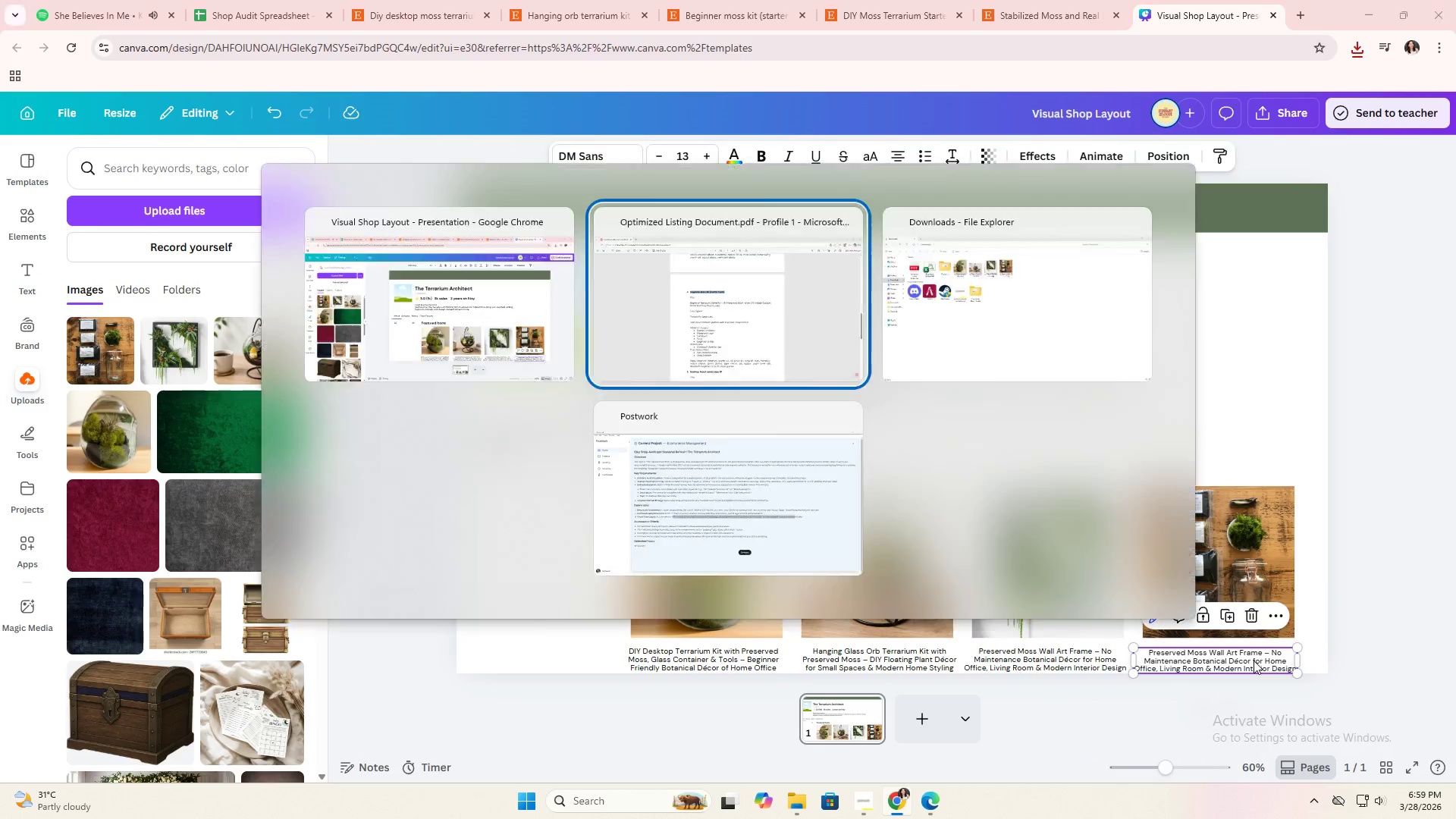 
key(Alt+Tab)
 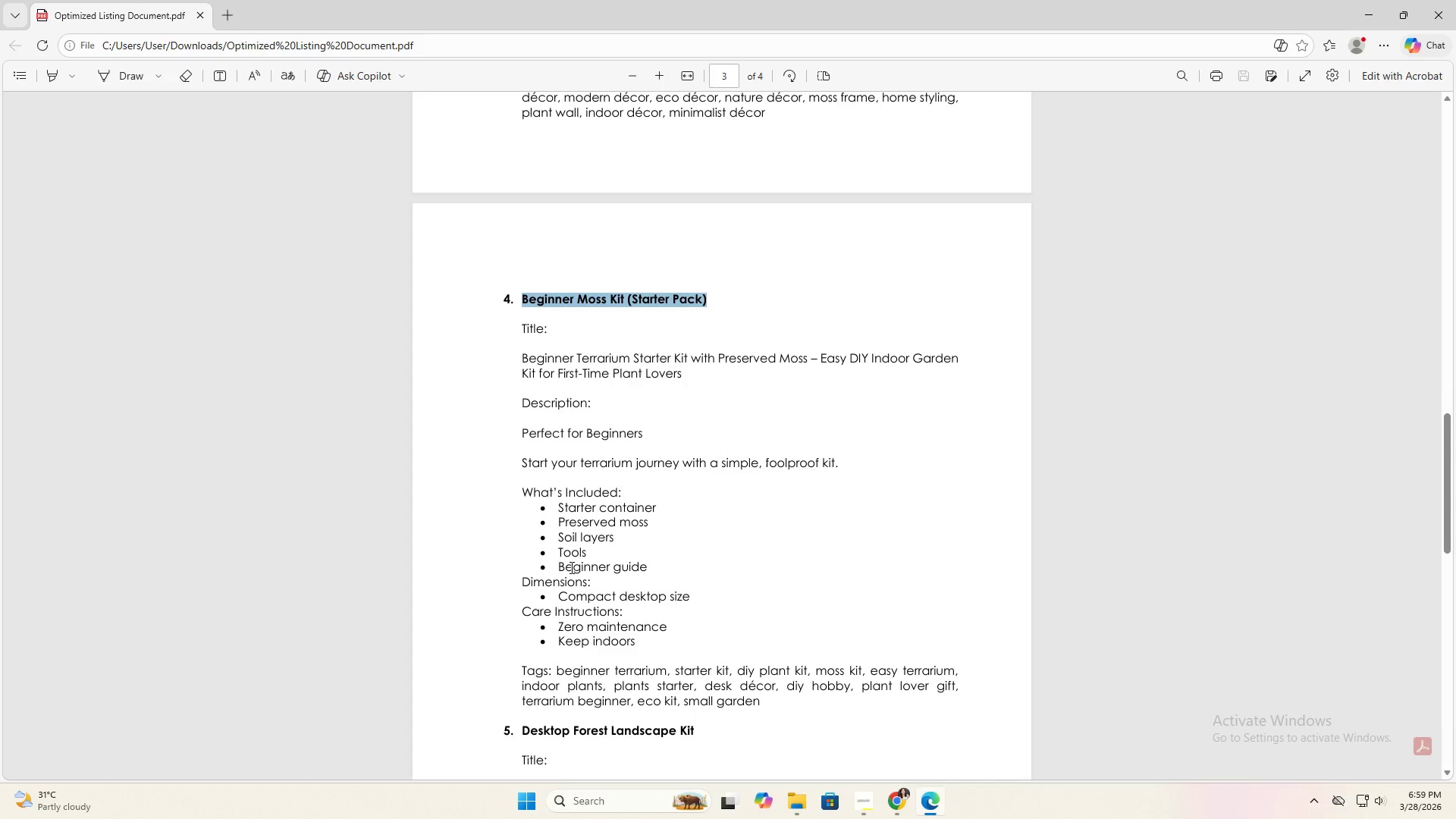 
scroll: coordinate [580, 619], scroll_direction: down, amount: 3.0
 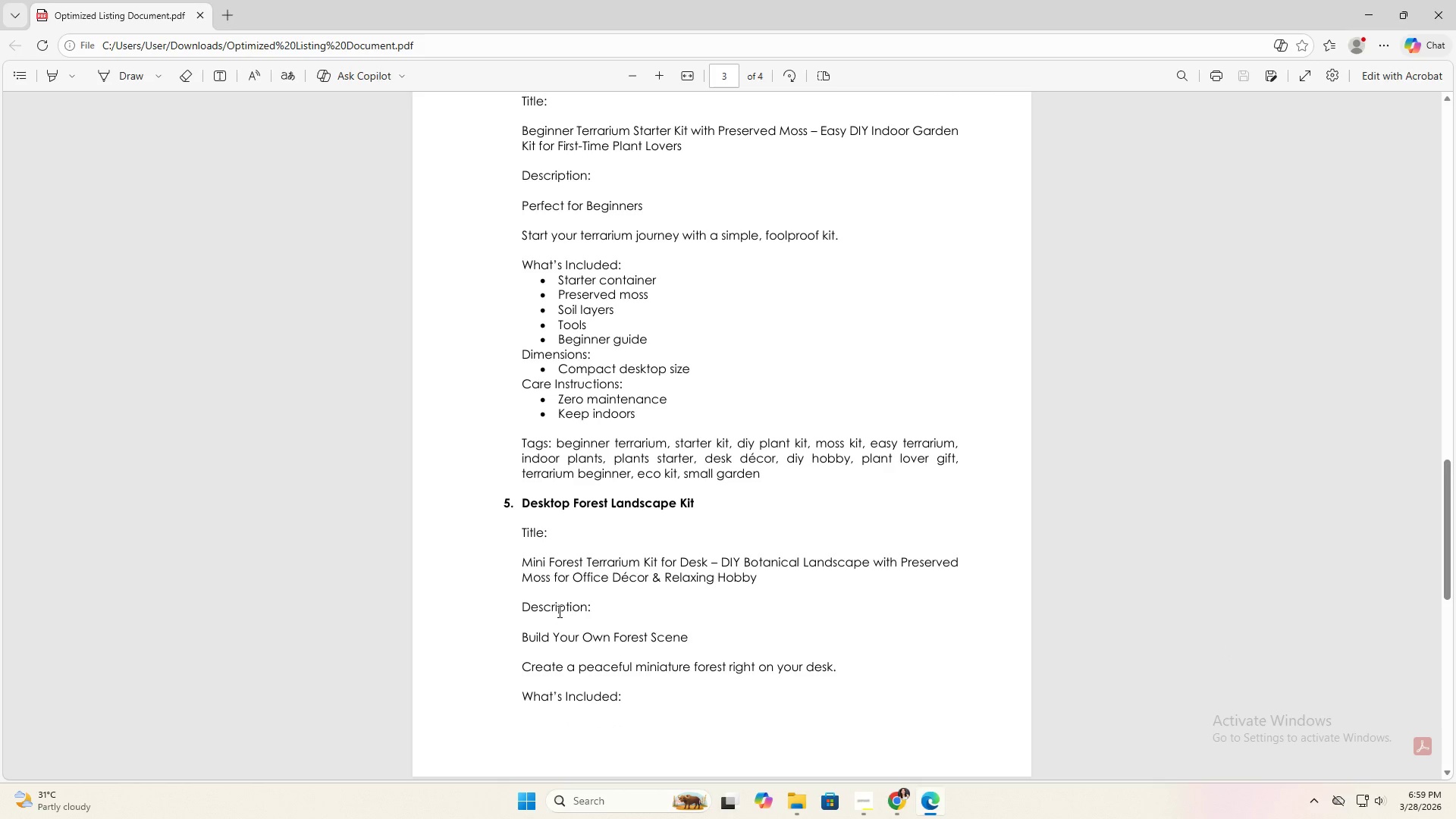 
scroll: coordinate [560, 576], scroll_direction: up, amount: 2.0
 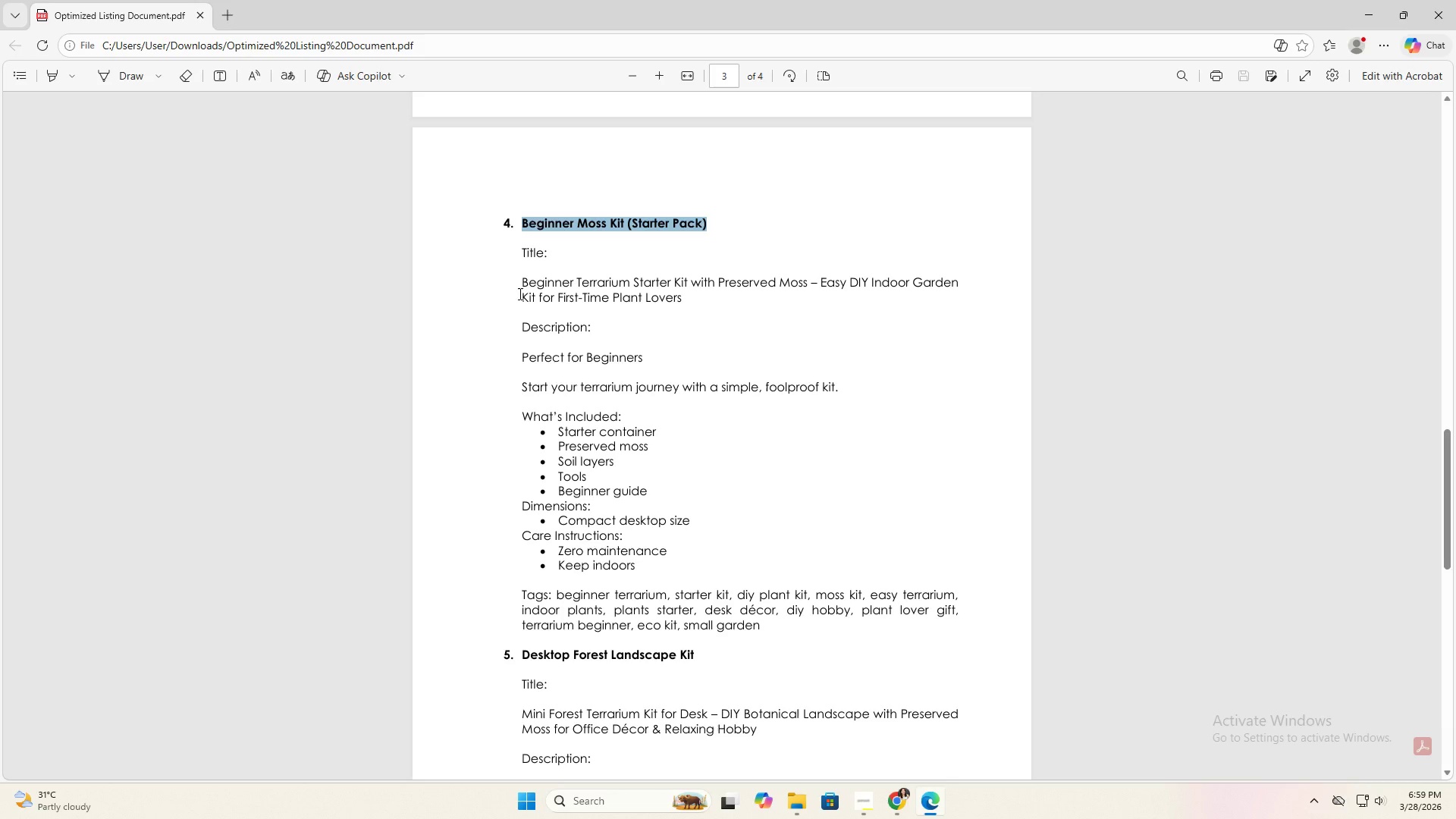 
left_click_drag(start_coordinate=[519, 288], to_coordinate=[739, 319])
 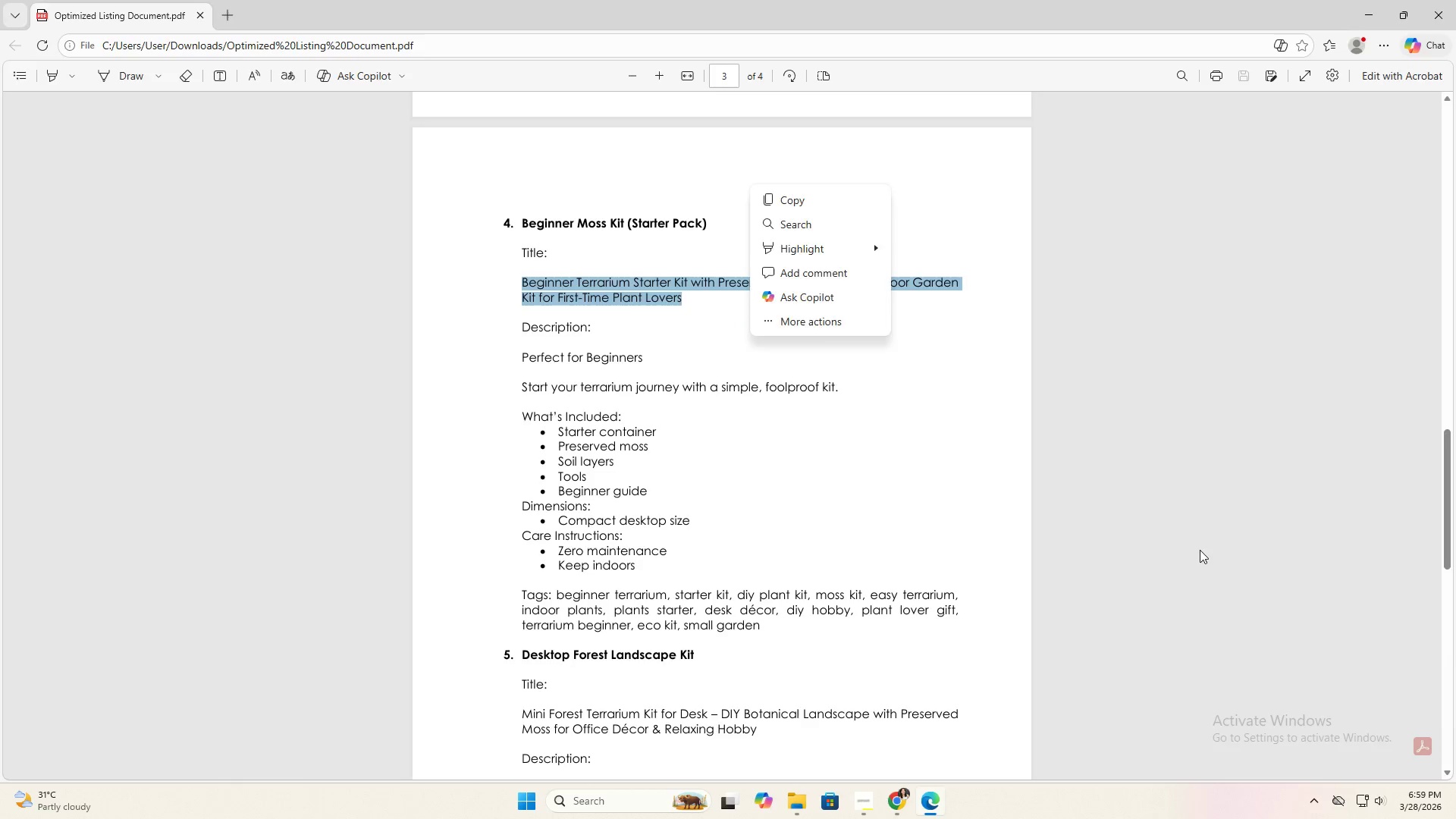 
key(Control+C)
 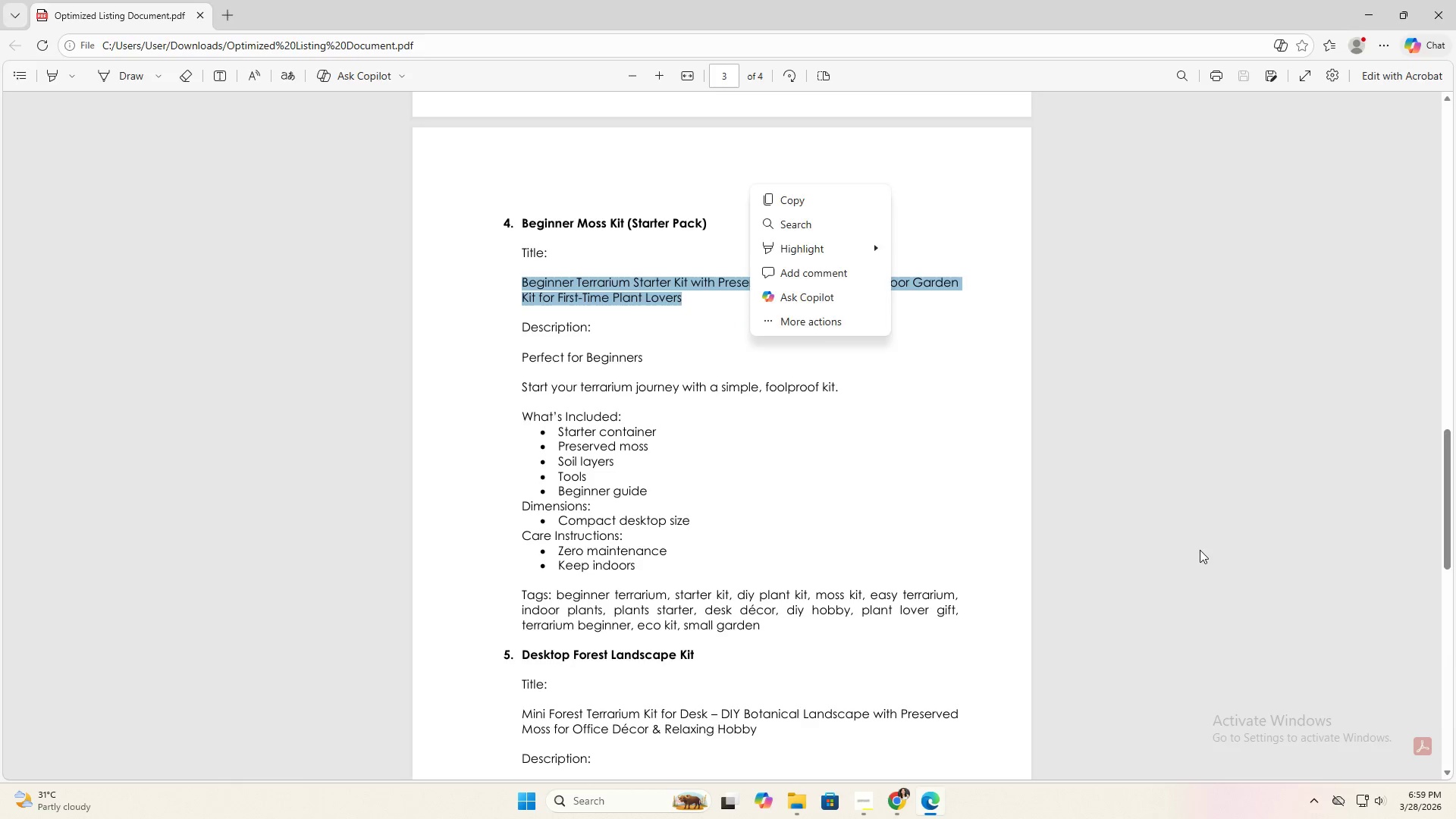 
key(Alt+AltLeft)
 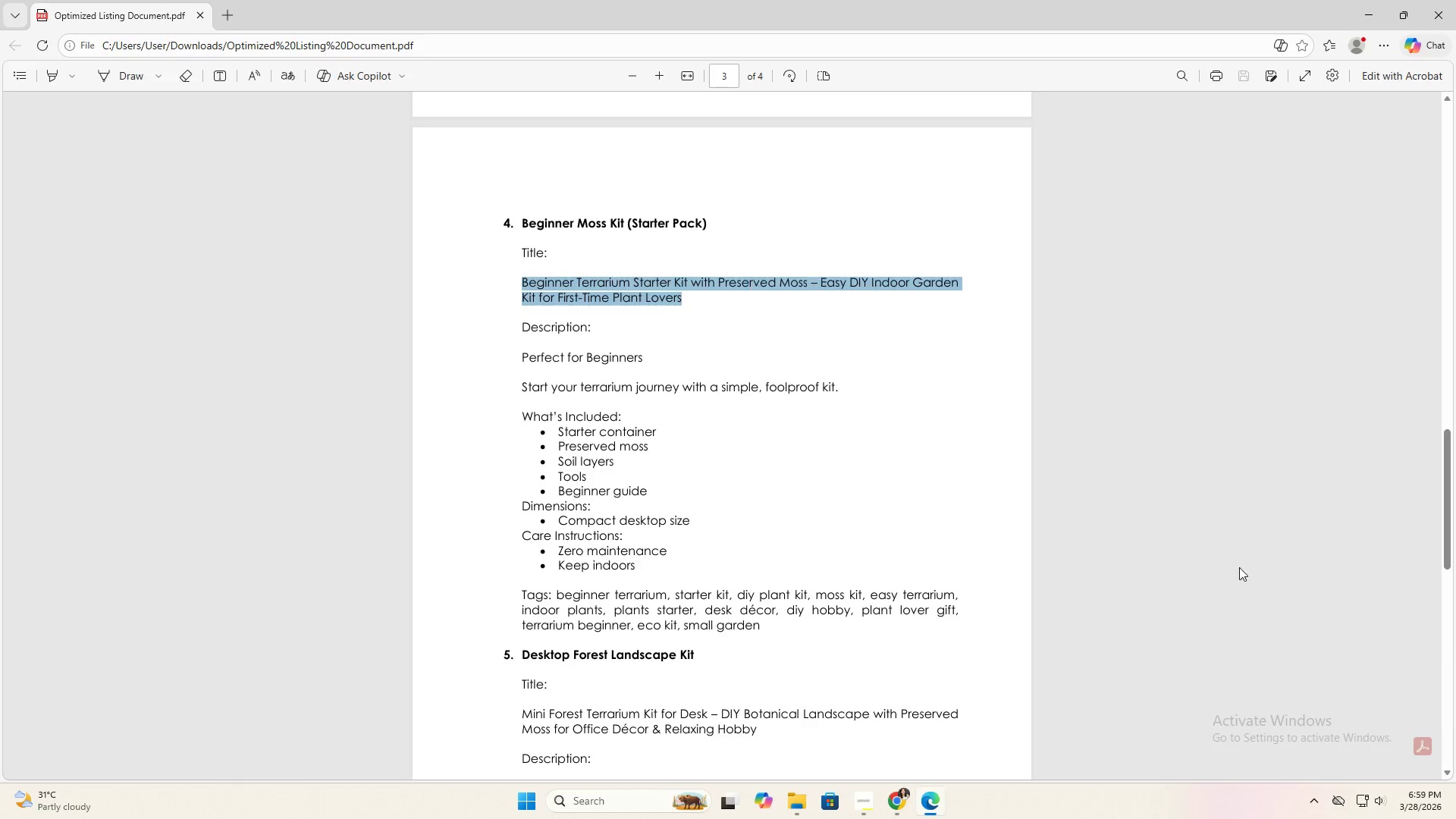 
key(Alt+Tab)
 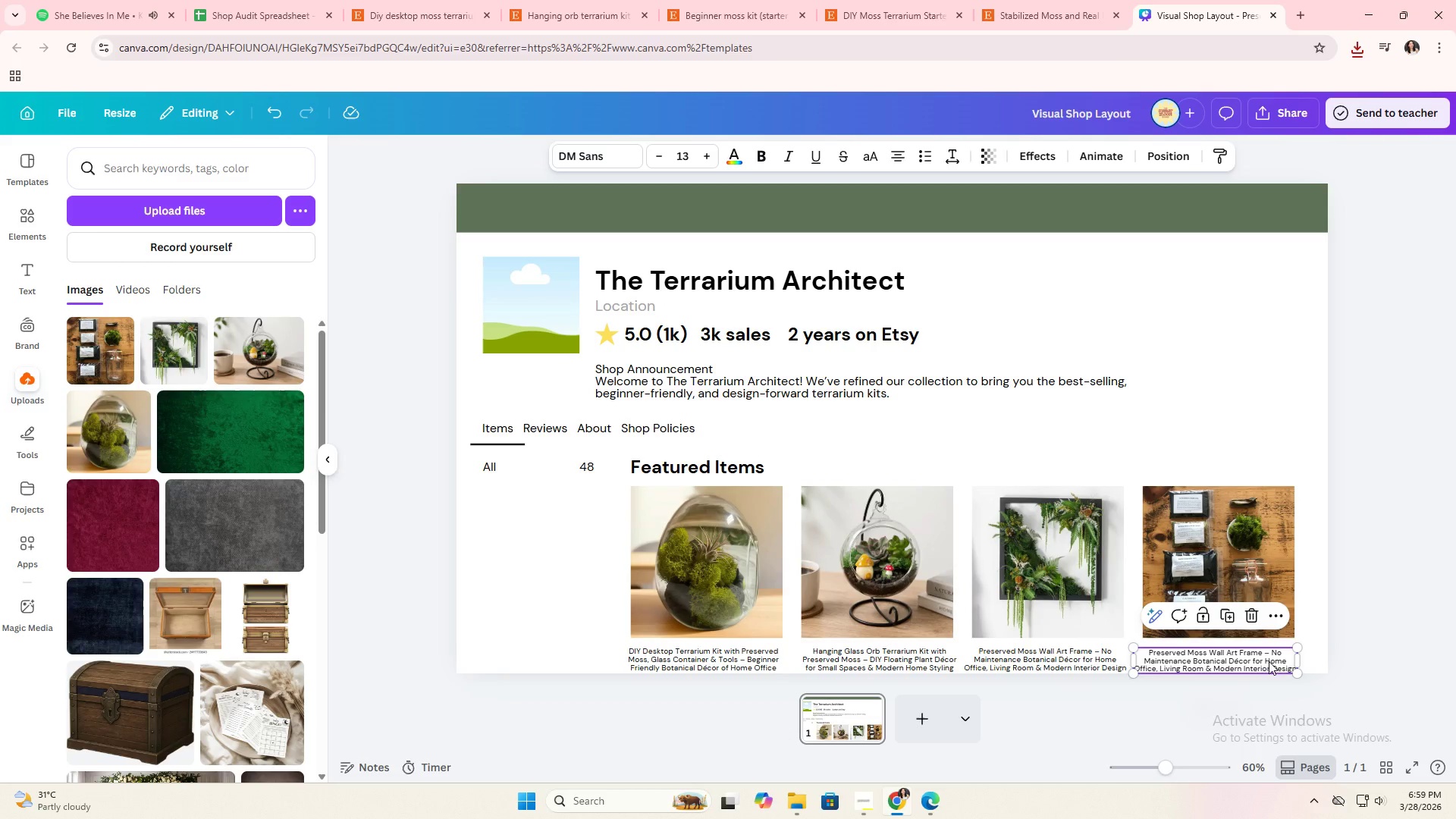 
left_click([1251, 661])
 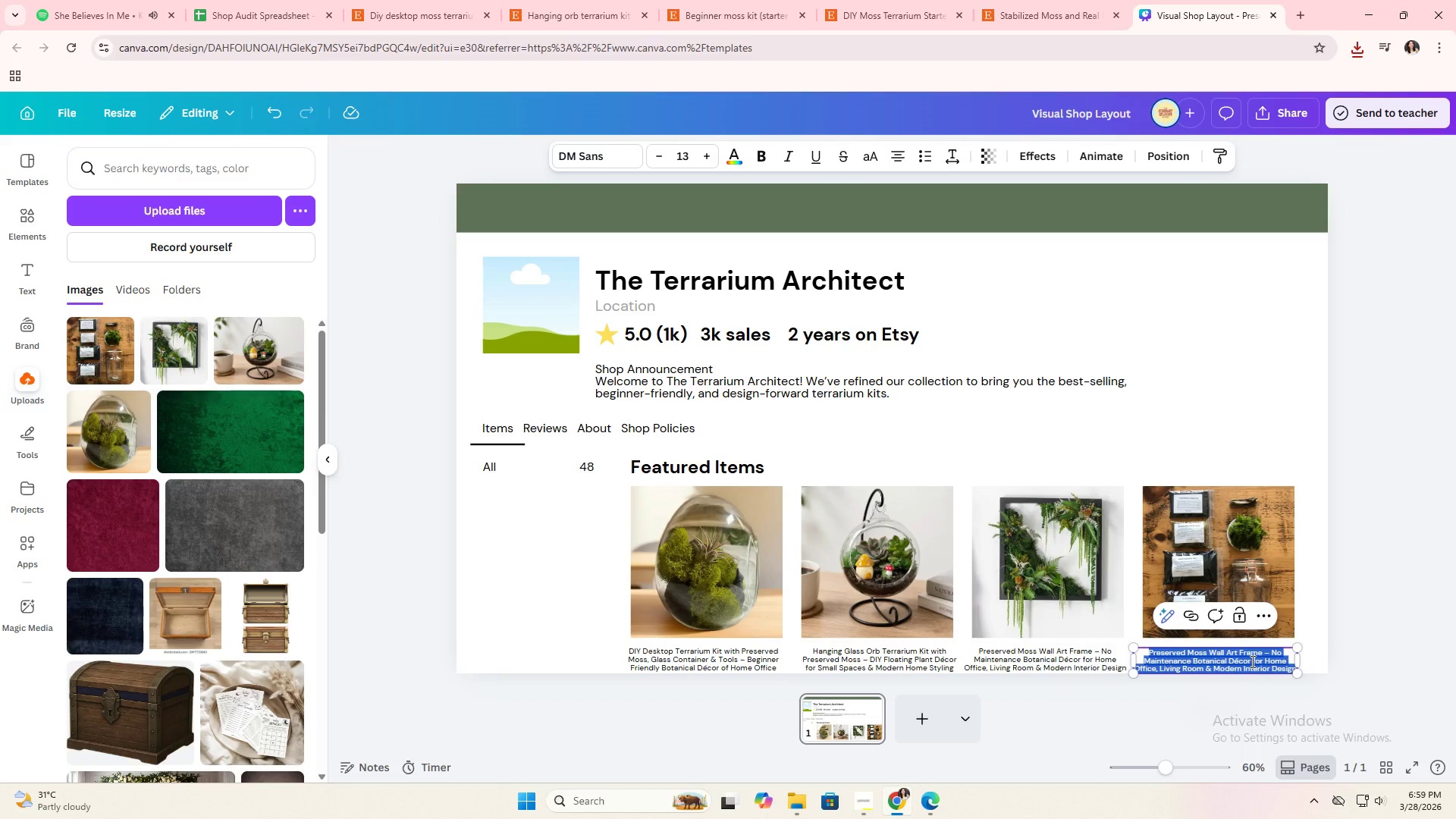 
key(Control+V)
 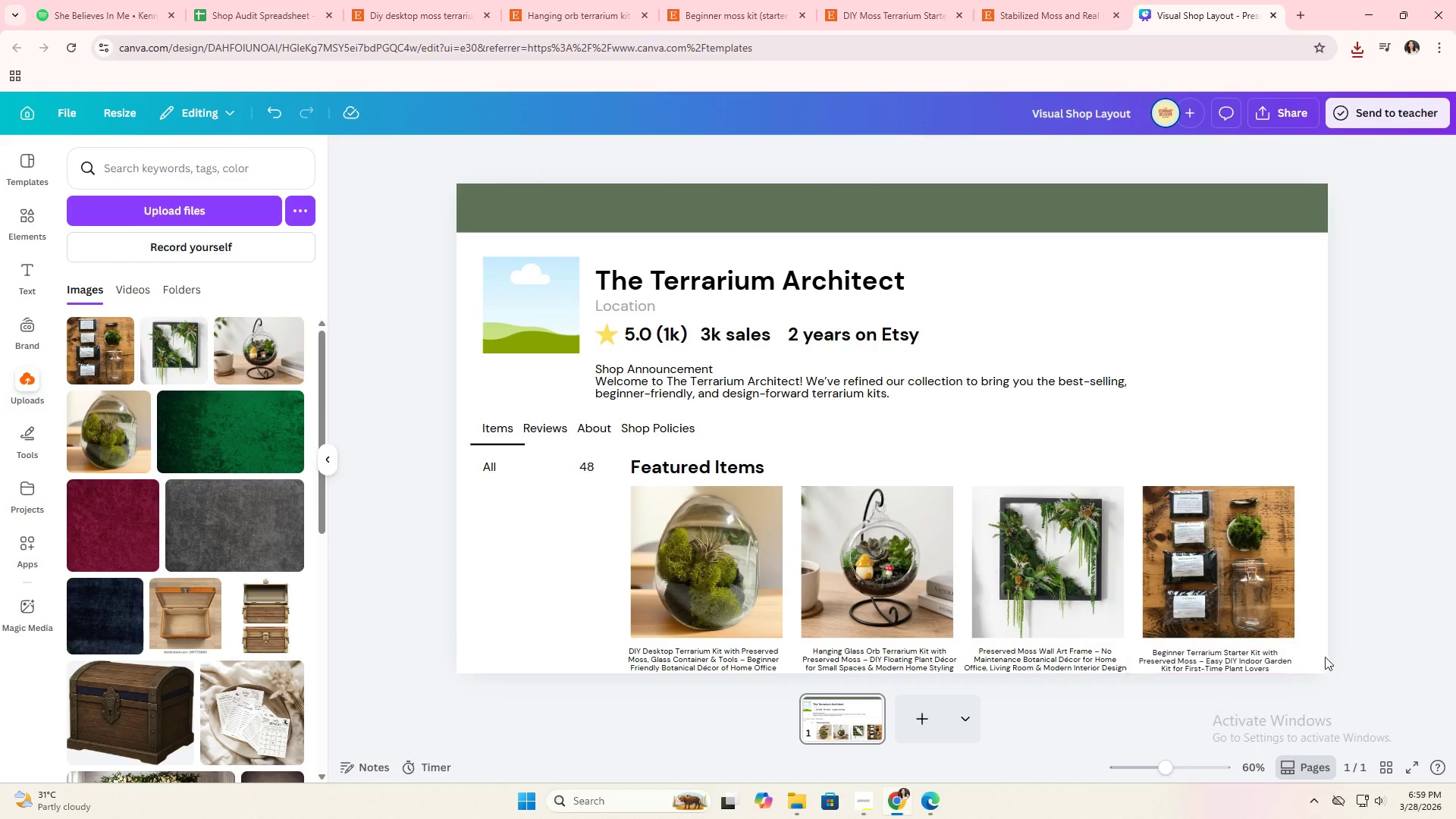 
double_click([1274, 655])
 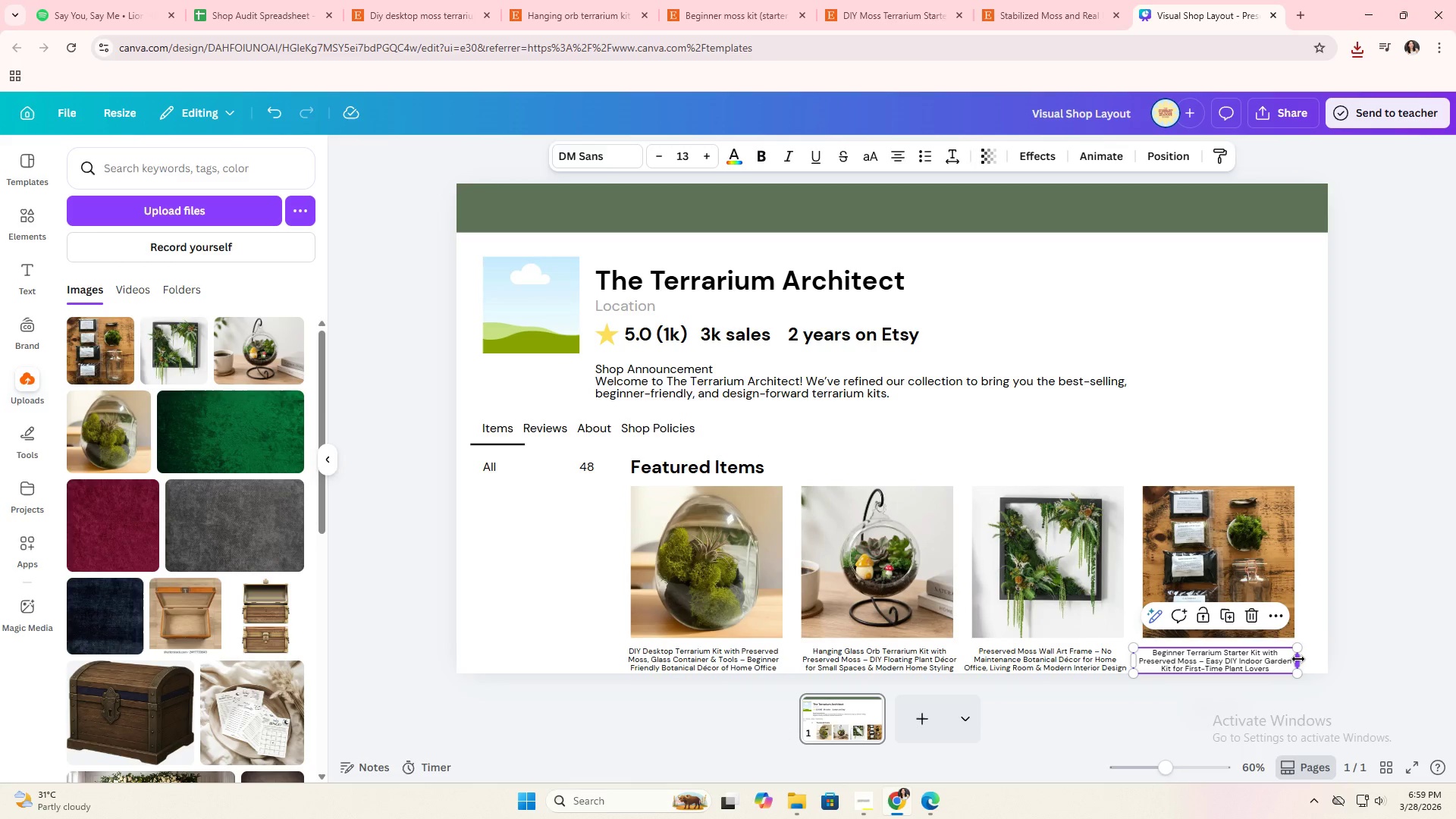 
left_click_drag(start_coordinate=[1298, 659], to_coordinate=[1285, 665])
 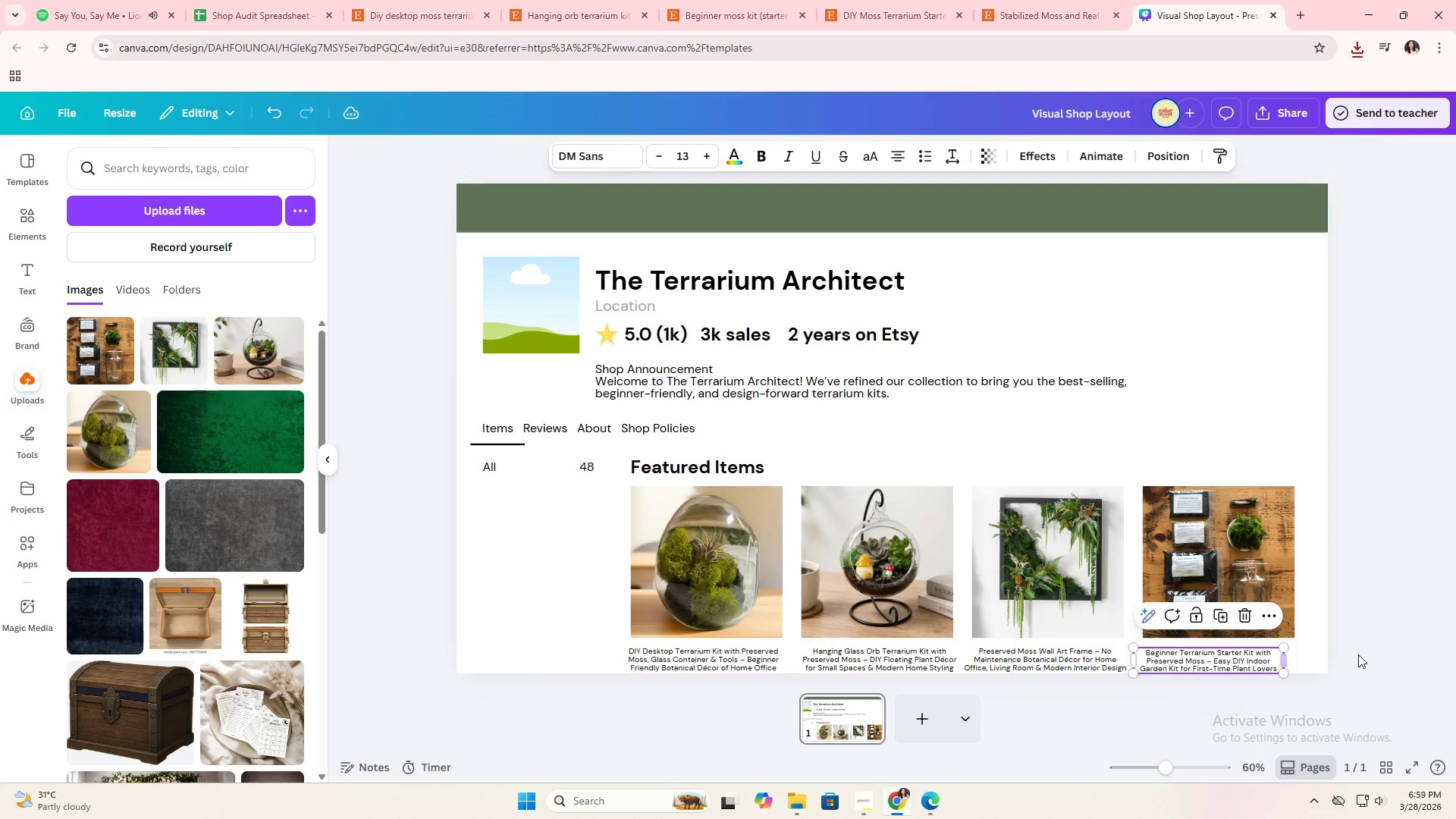 
left_click([1358, 654])
 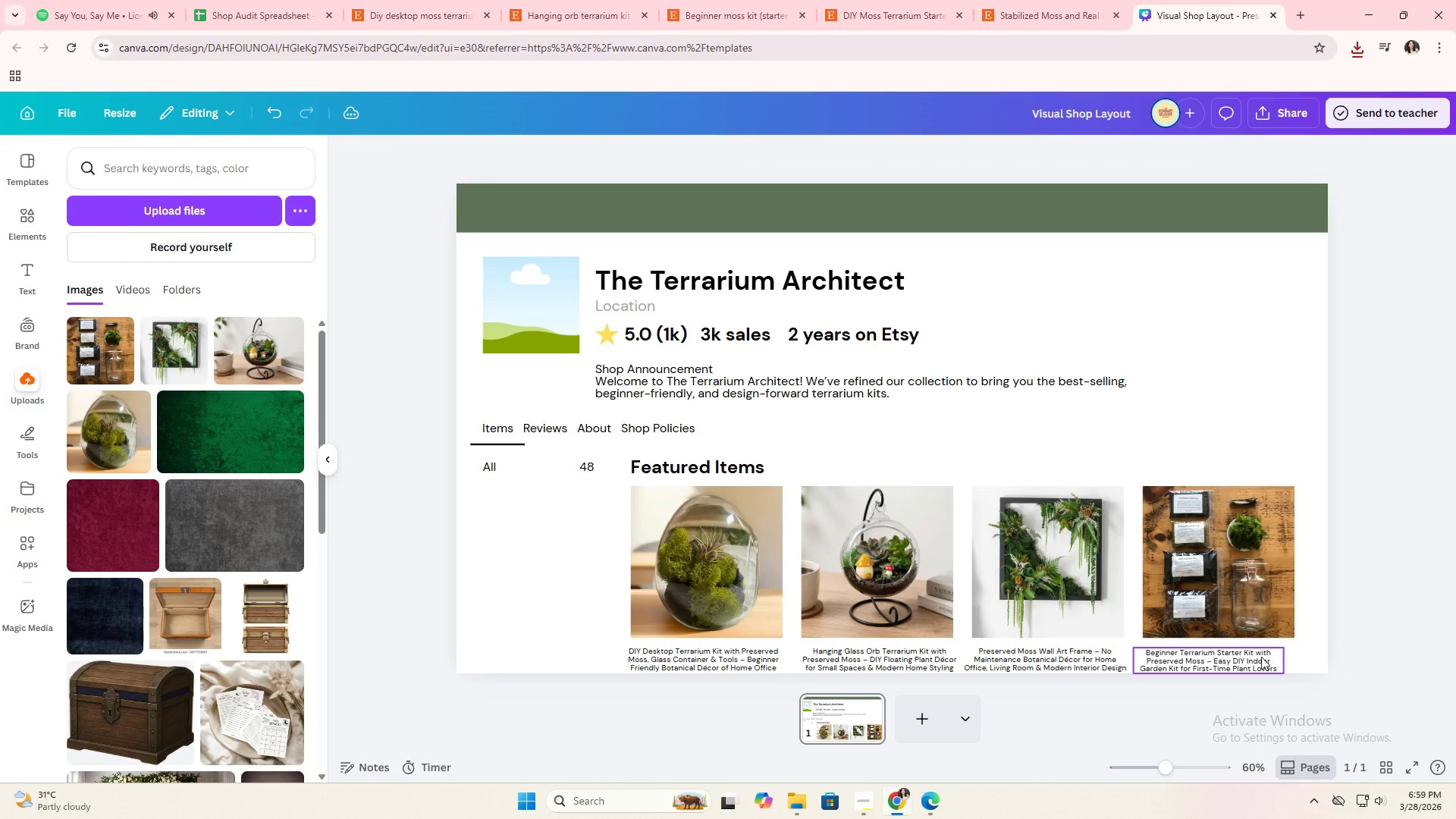 
left_click_drag(start_coordinate=[1256, 657], to_coordinate=[1265, 658])
 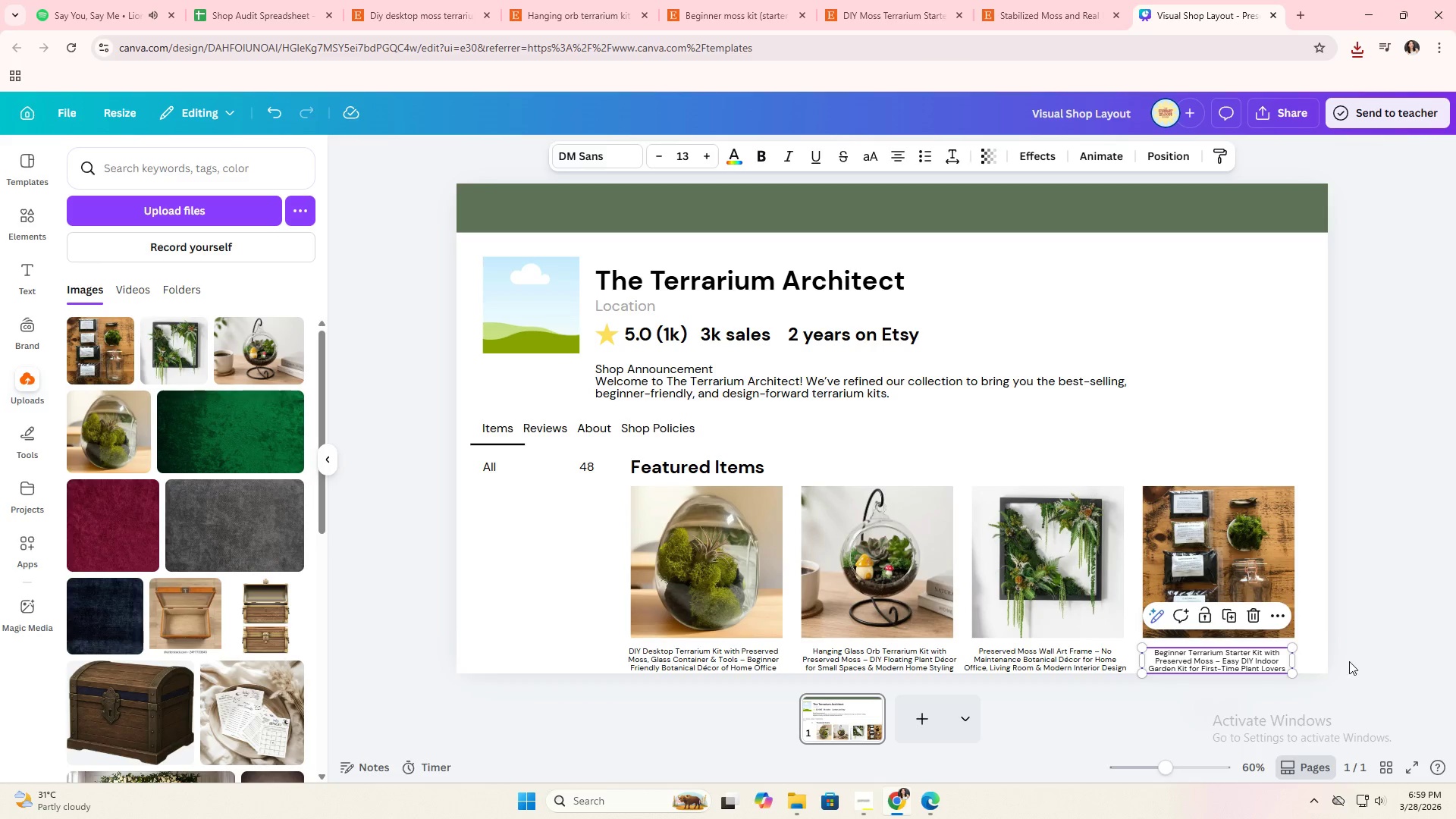 
left_click([1349, 661])
 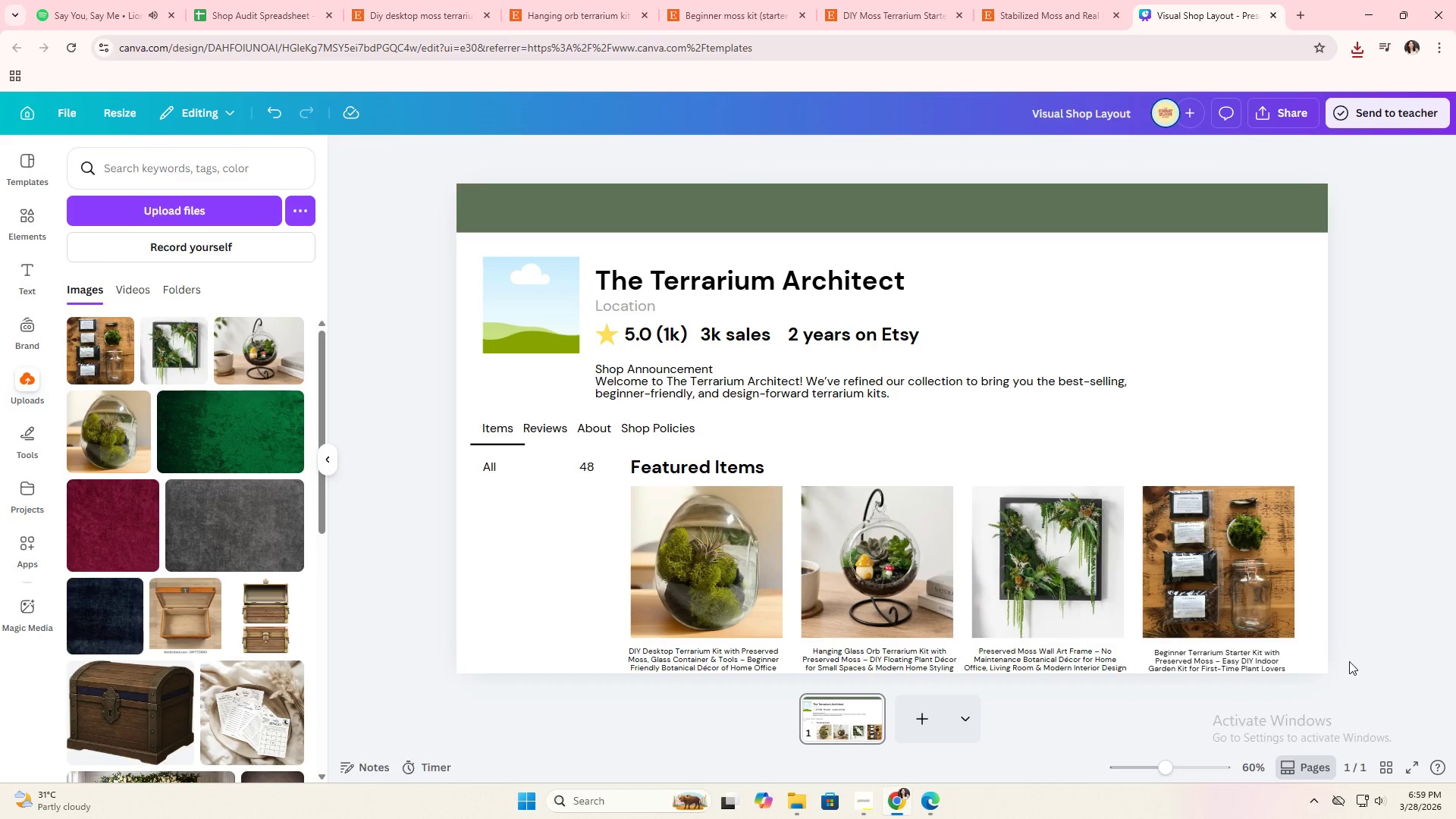 
double_click([1349, 661])
 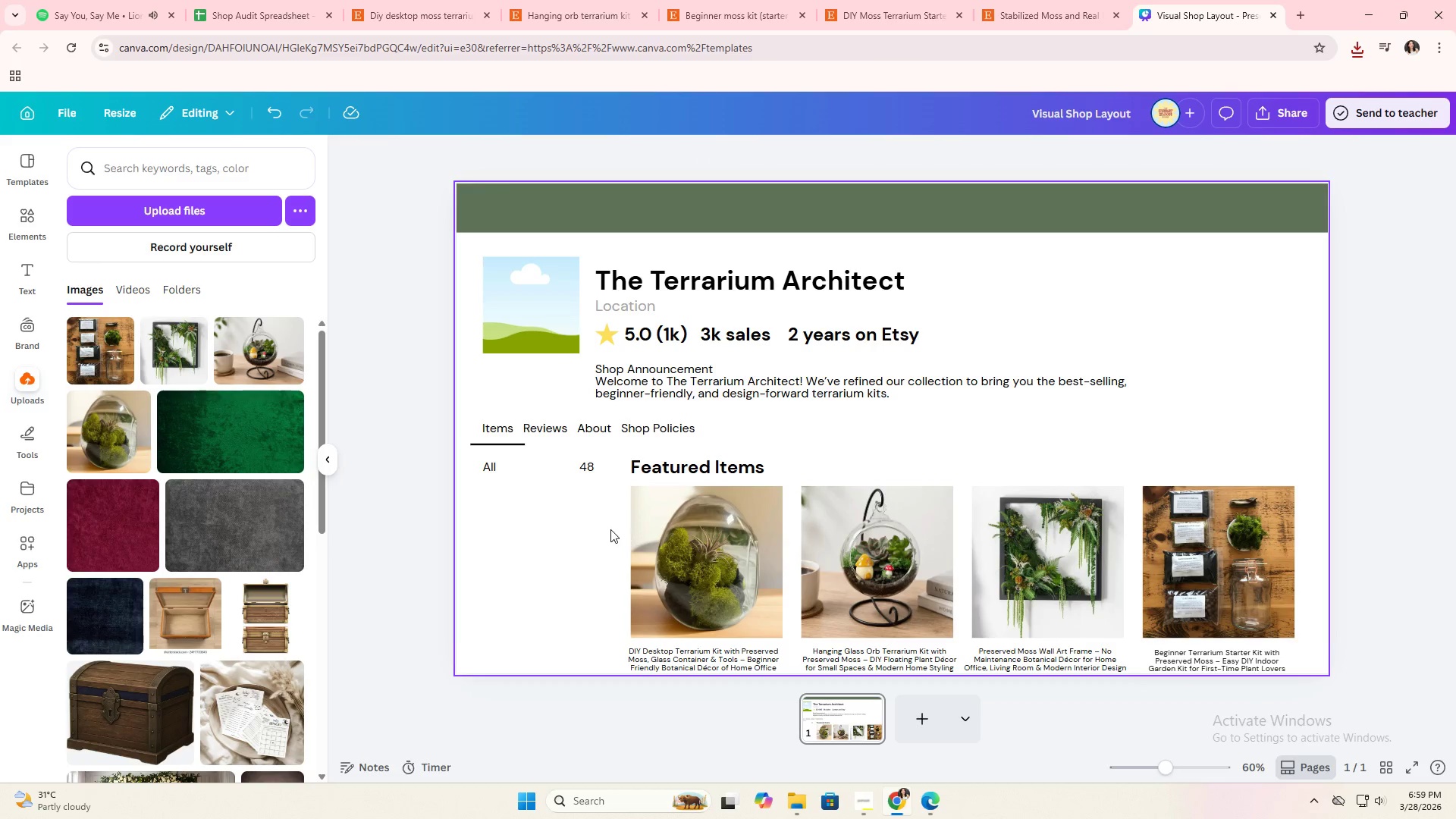 
left_click_drag(start_coordinate=[607, 529], to_coordinate=[1238, 687])
 